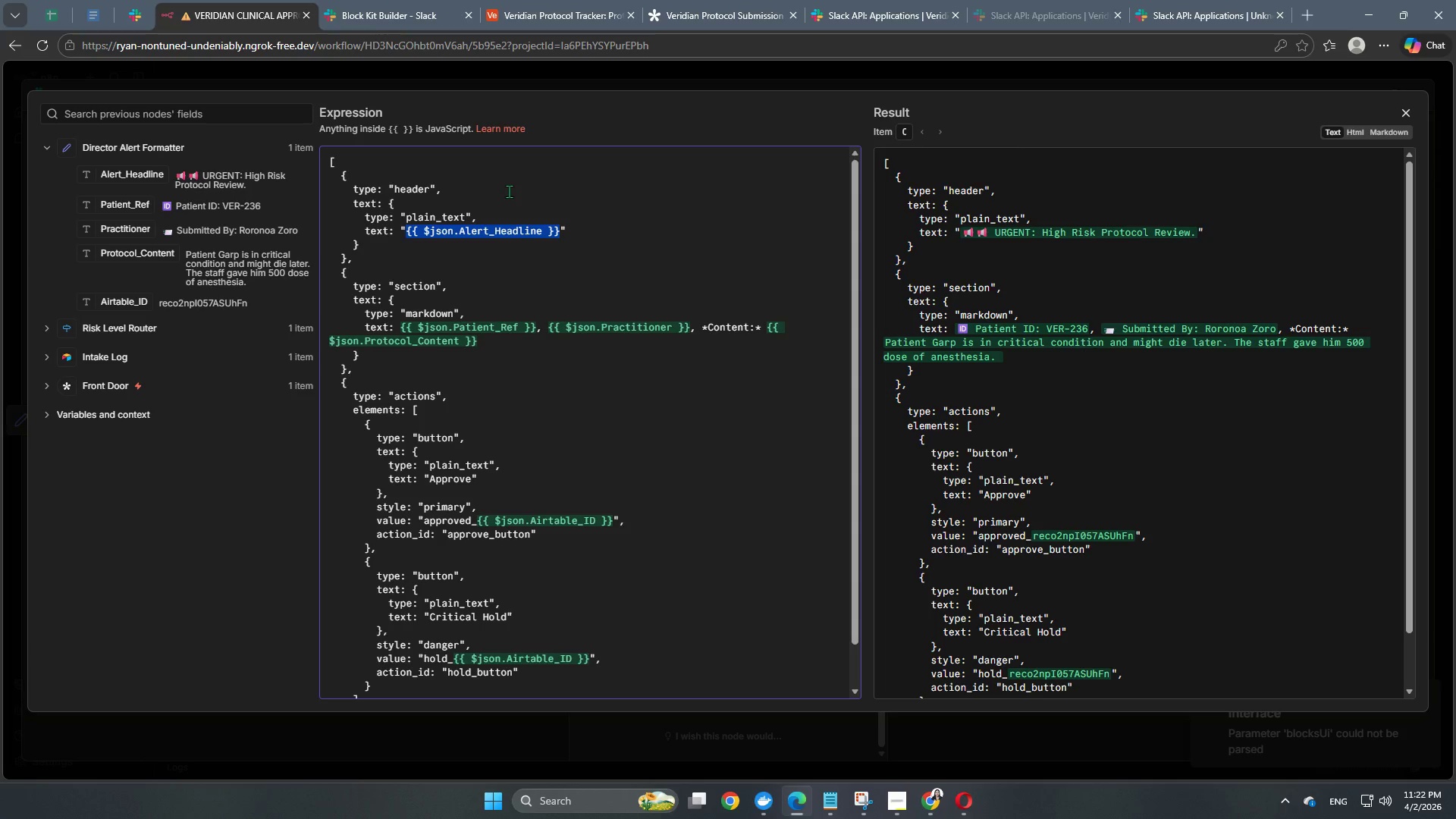 
key(Control+ControlLeft)
 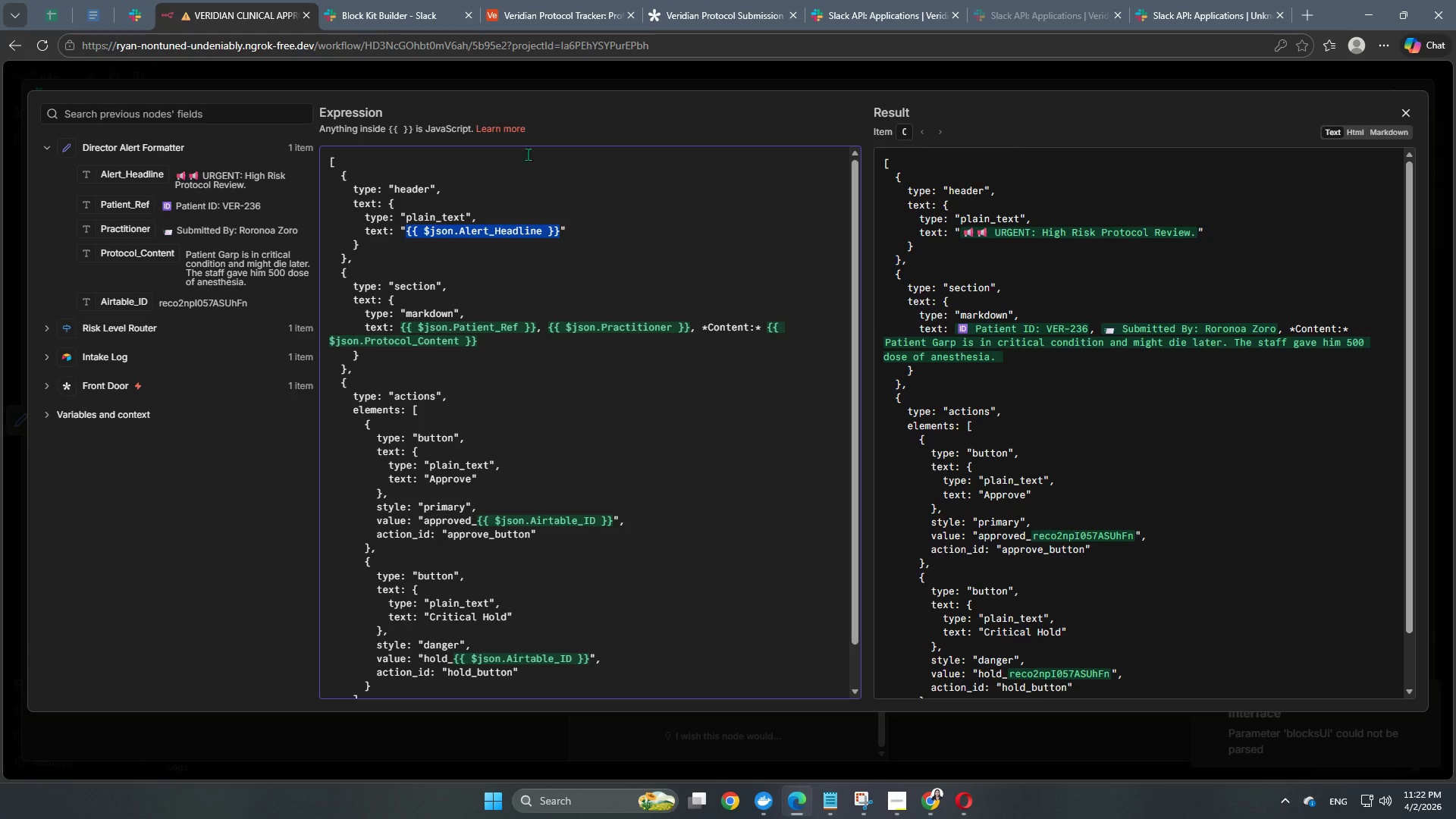 
key(Control+C)
 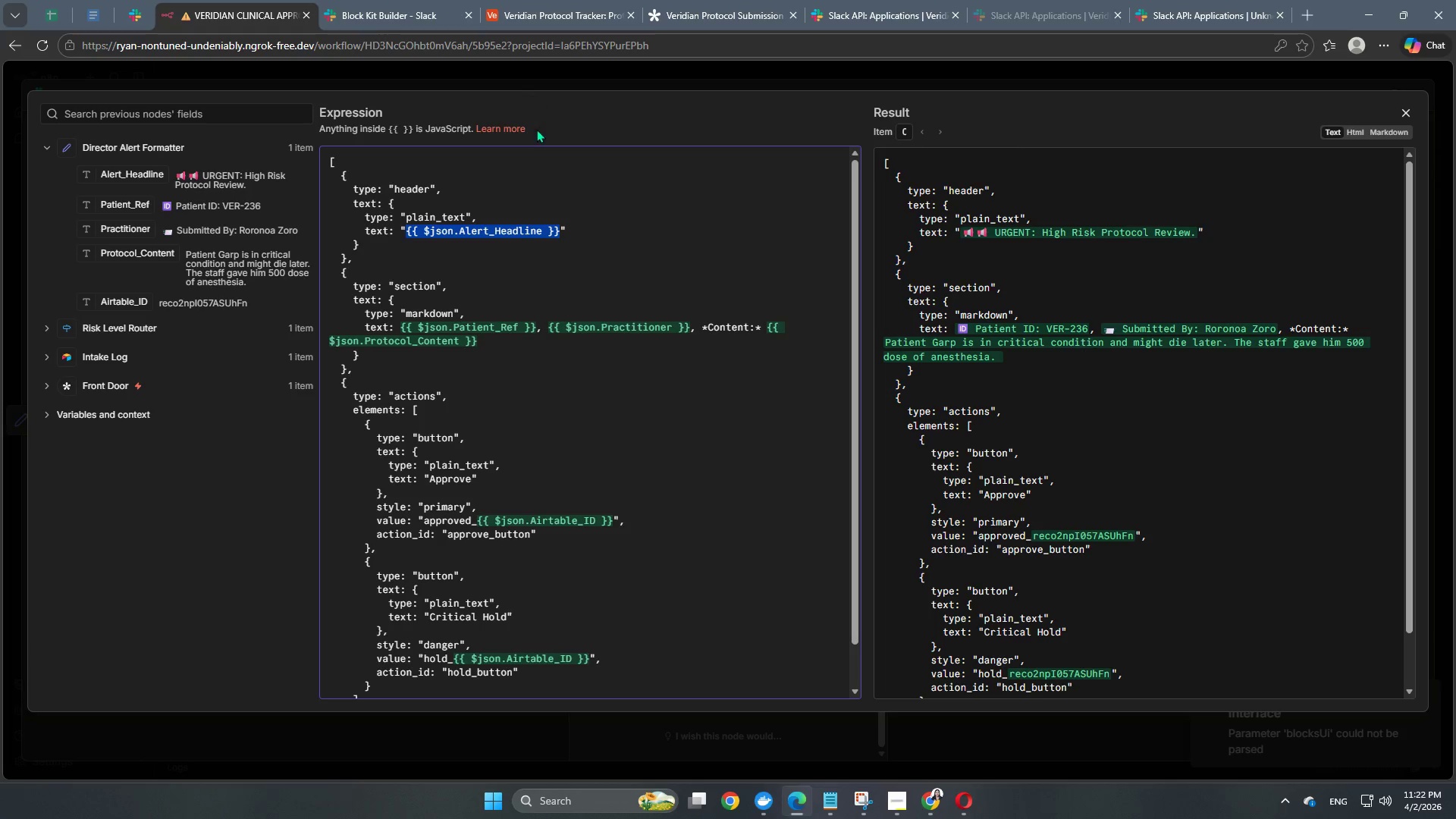 
key(Control+ControlLeft)
 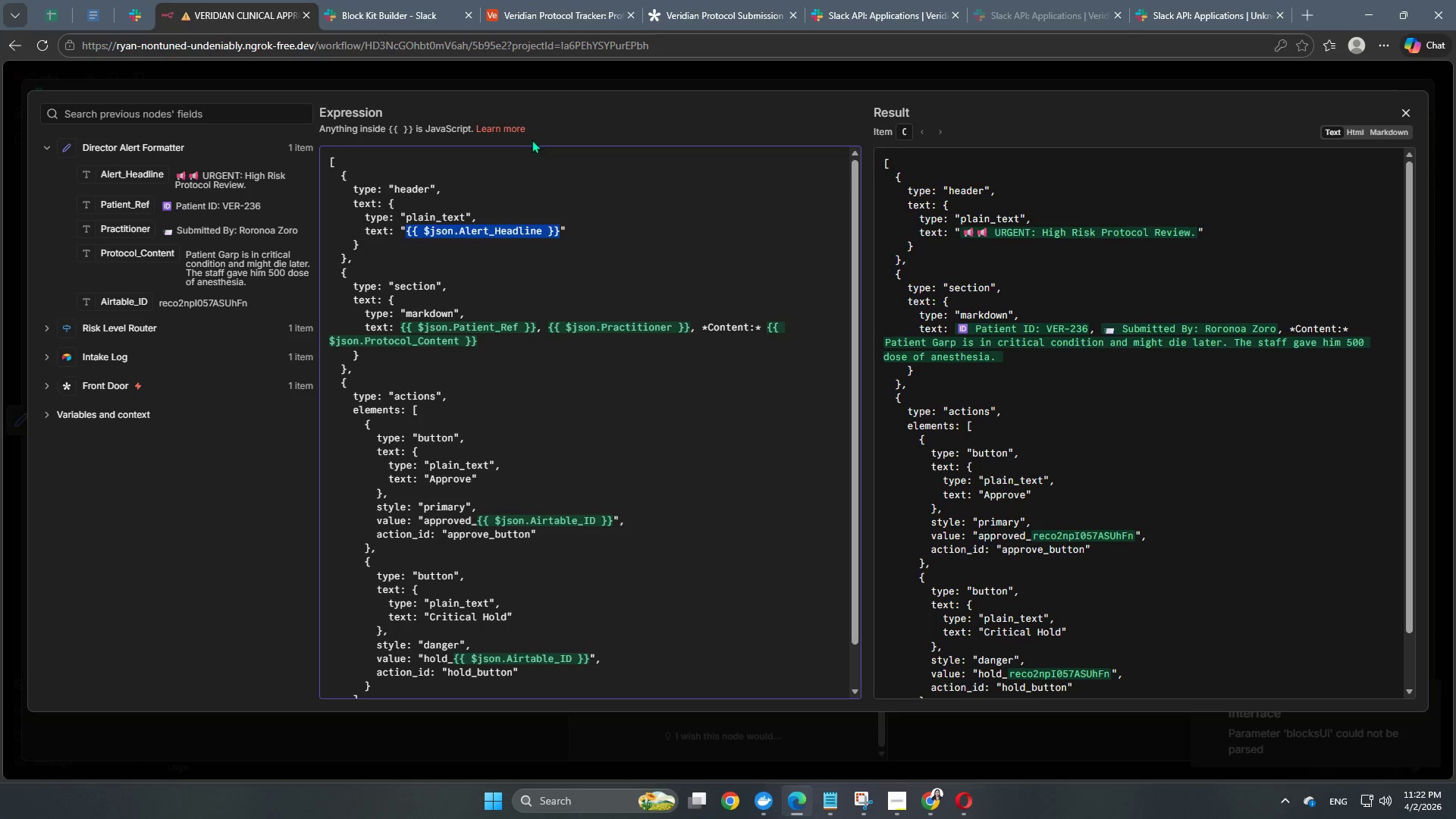 
key(Control+C)
 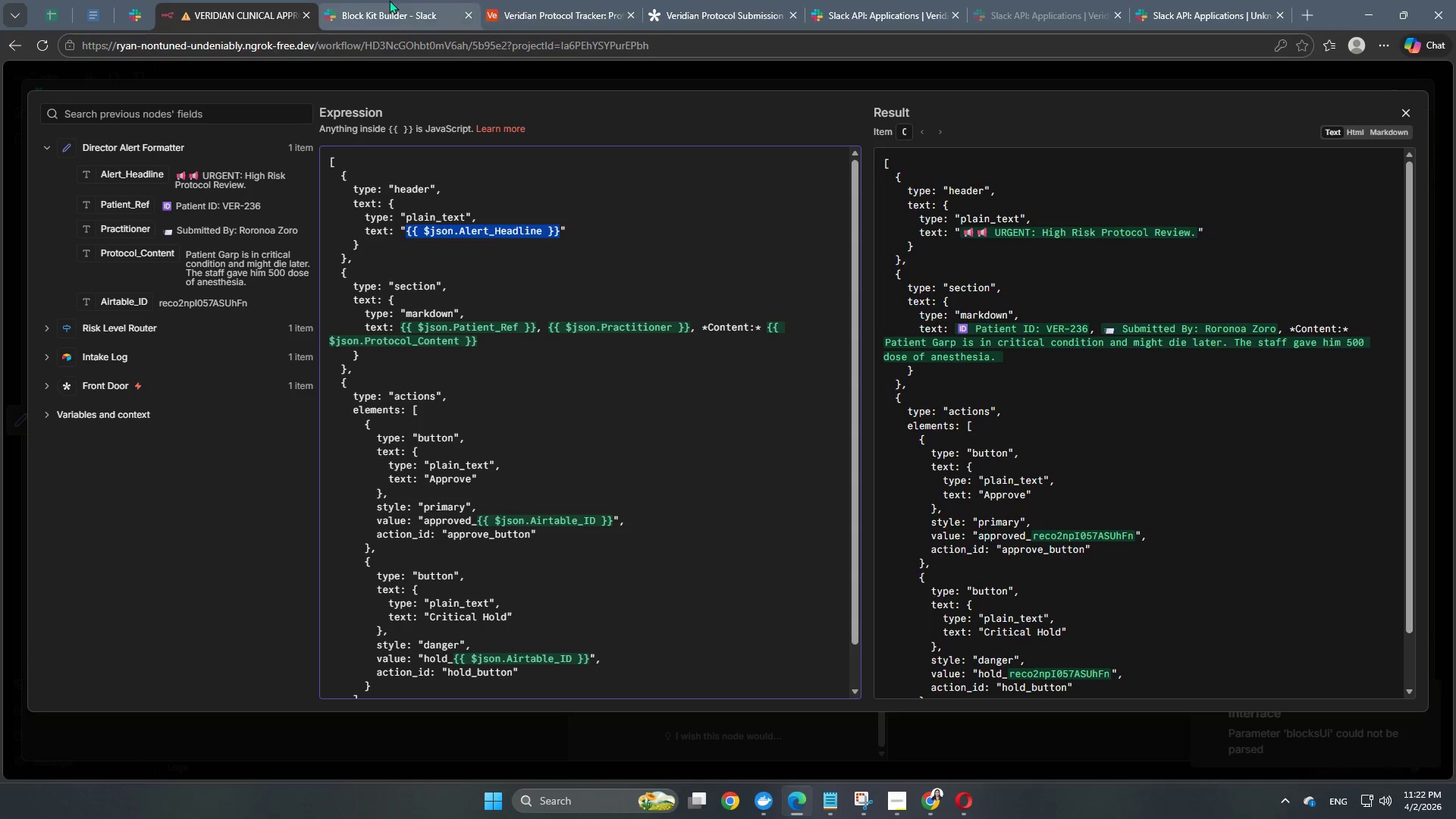 
left_click([389, 0])
 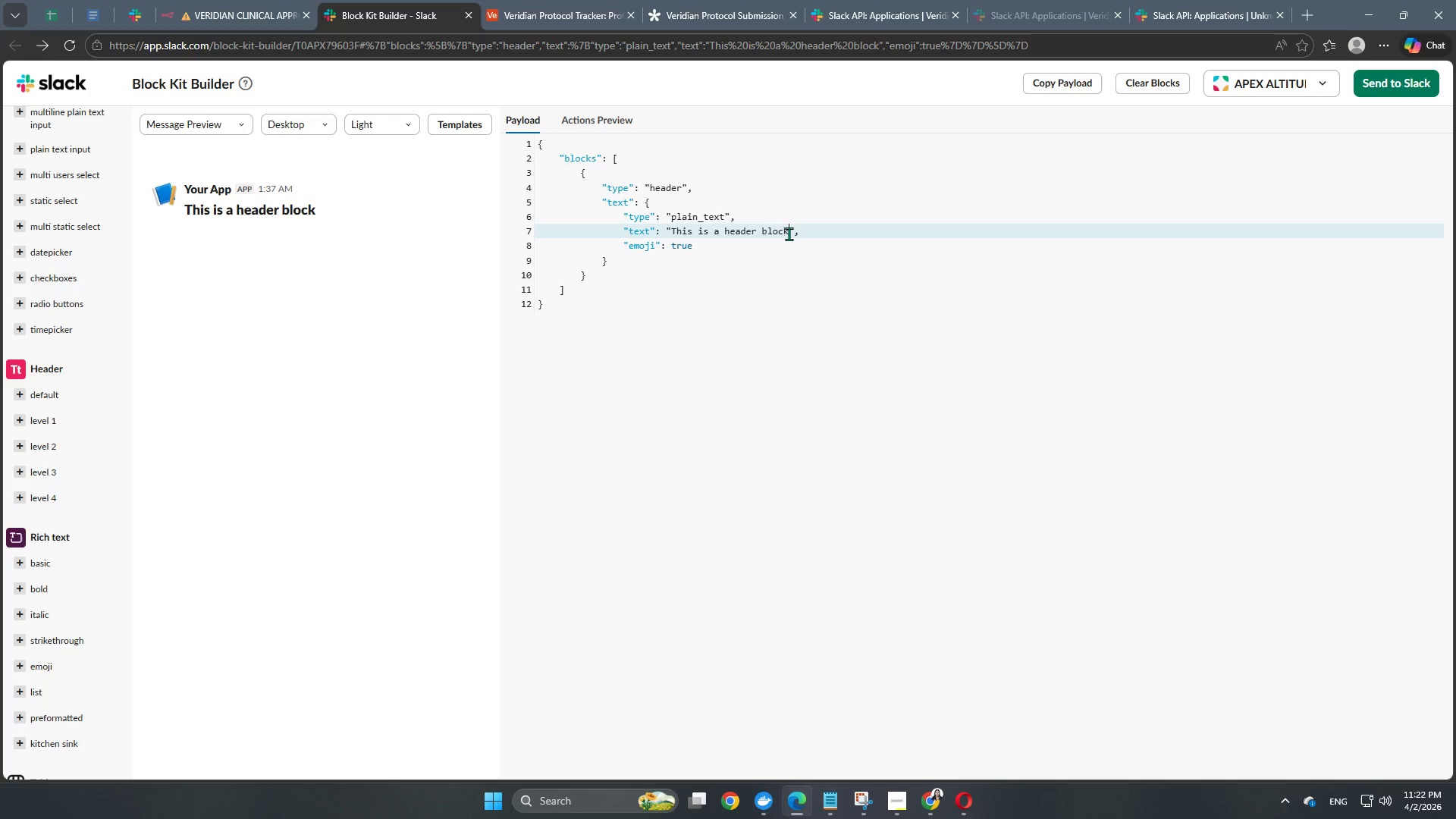 
key(Backspace)
 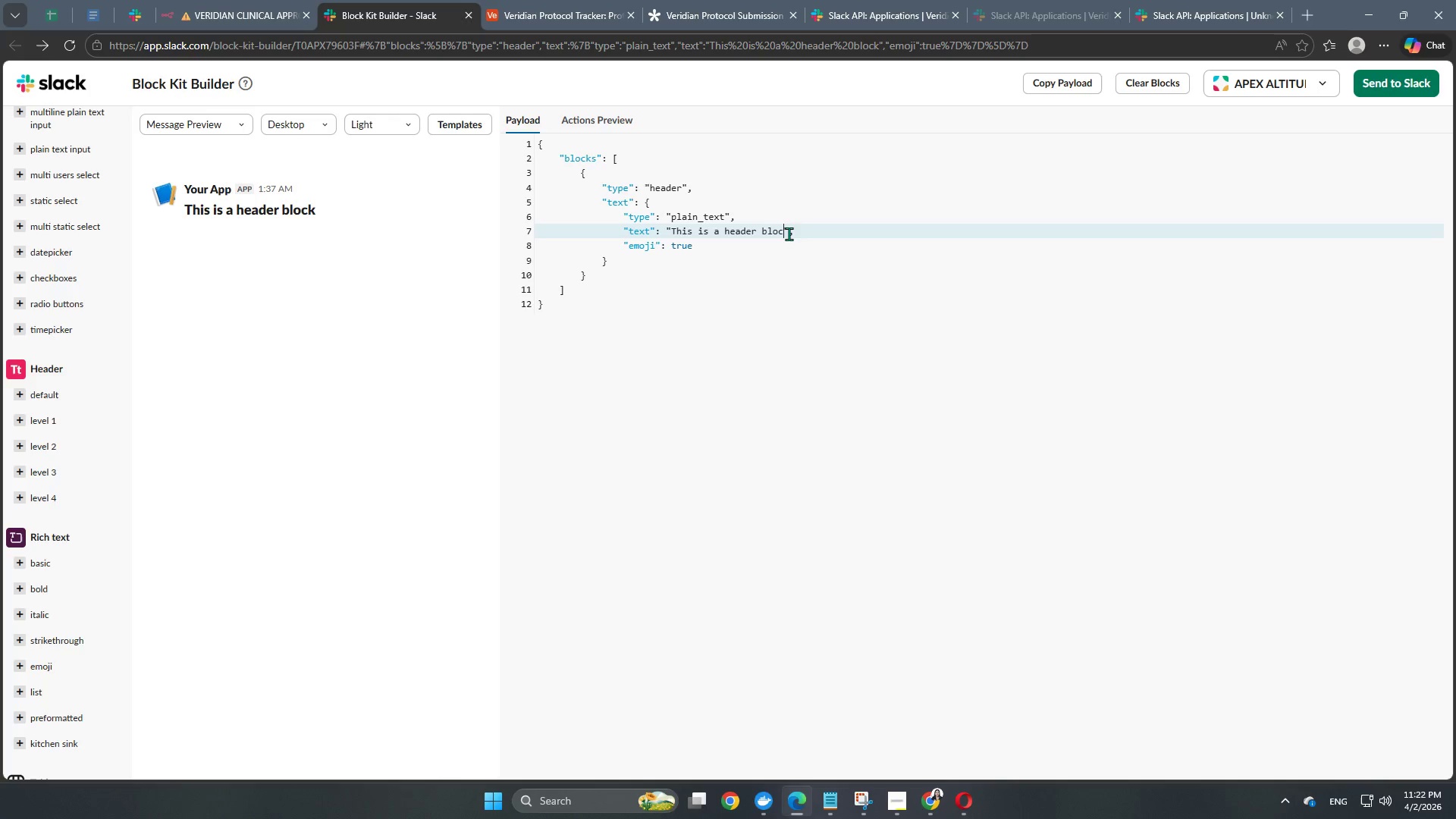 
key(Backspace)
 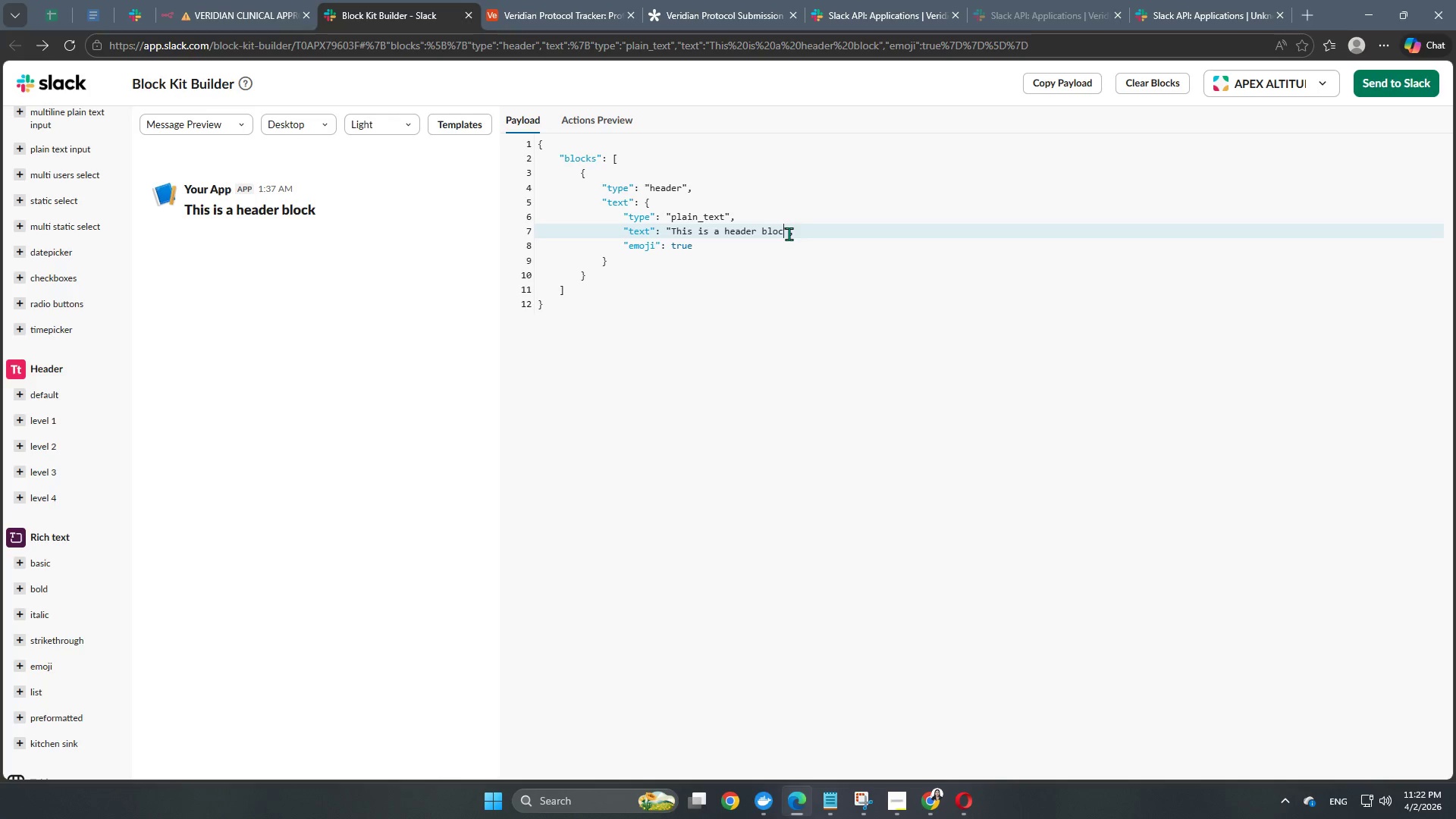 
key(Backspace)
 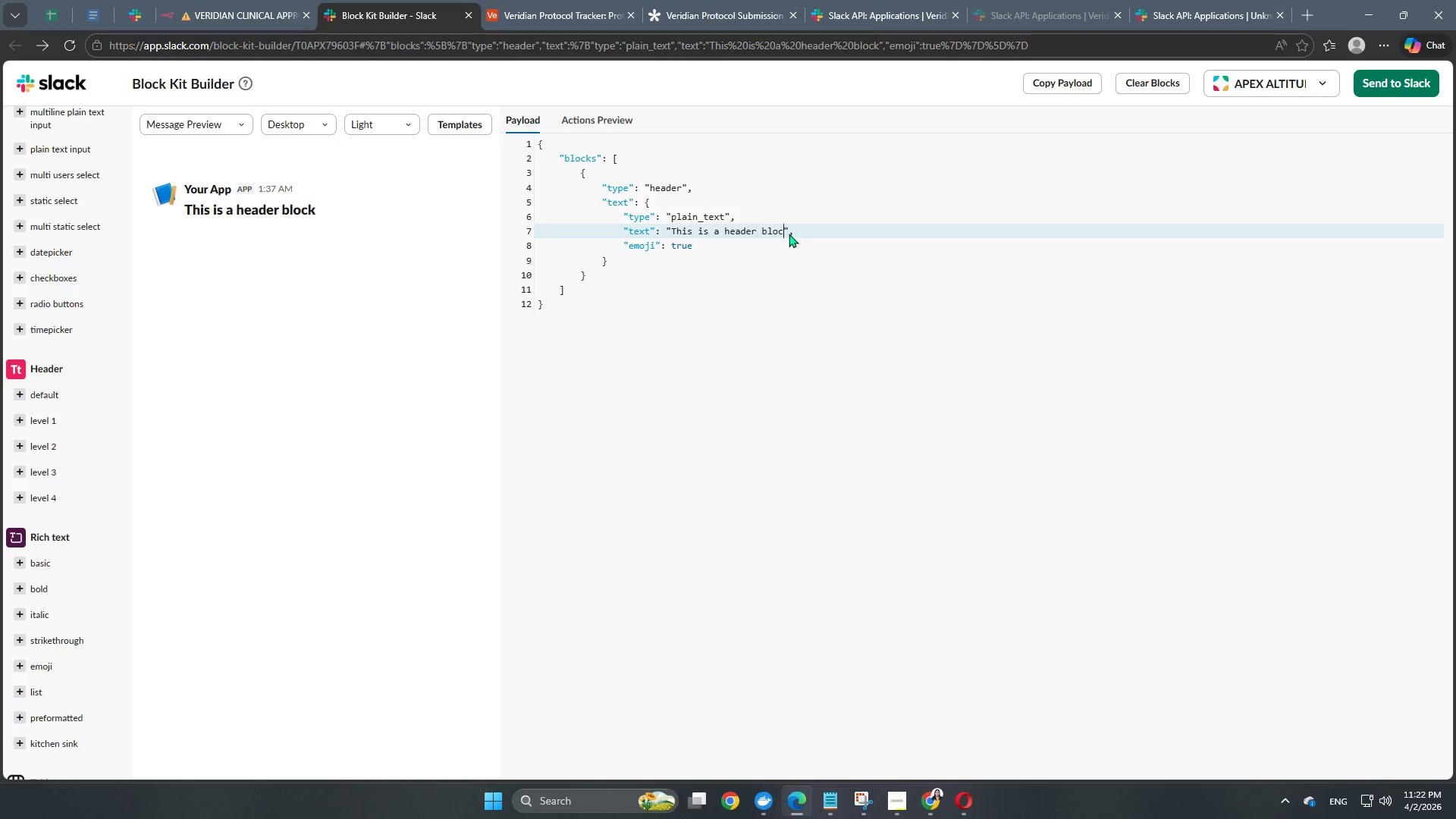 
key(Backspace)
 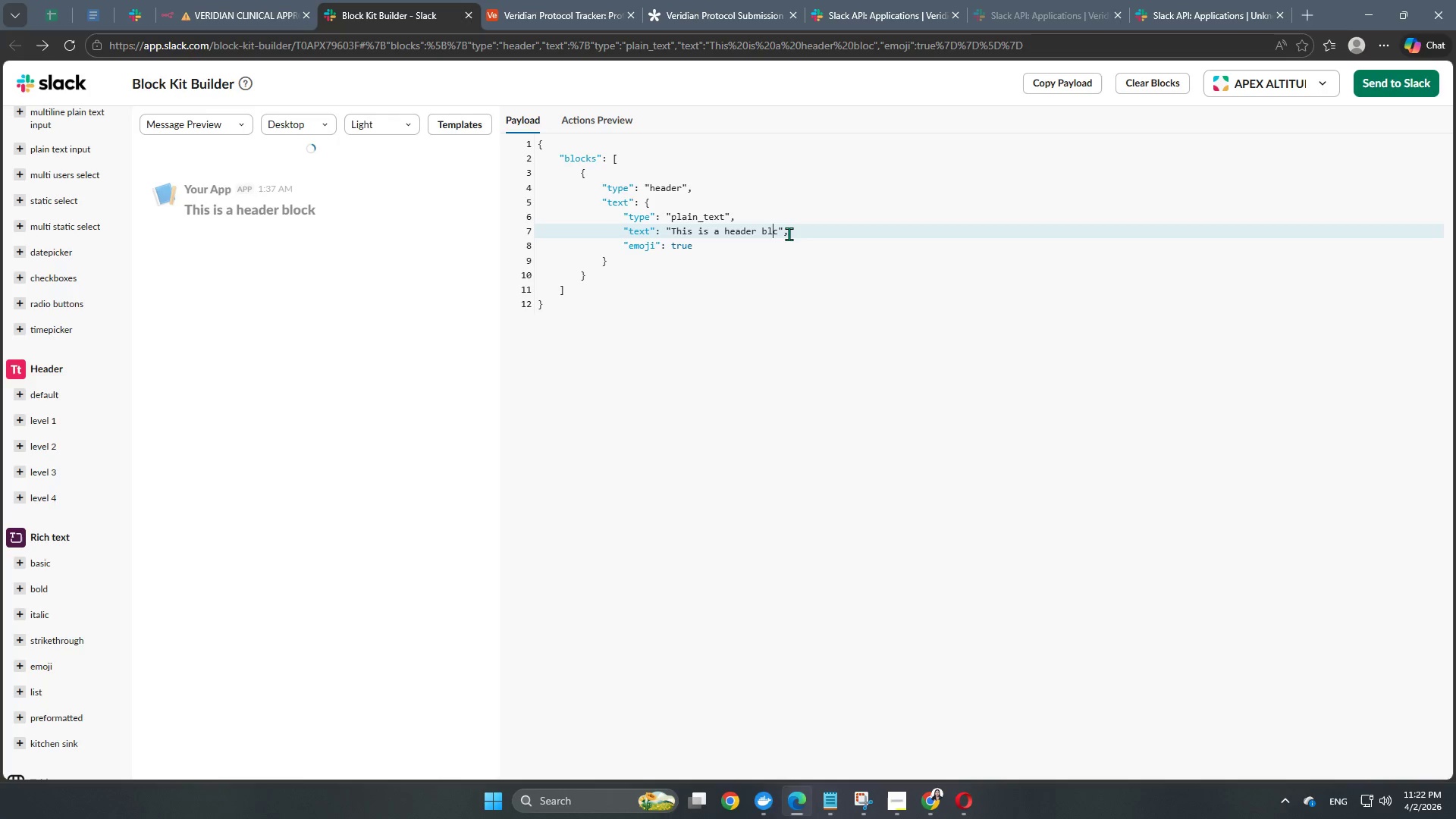 
key(Backspace)
 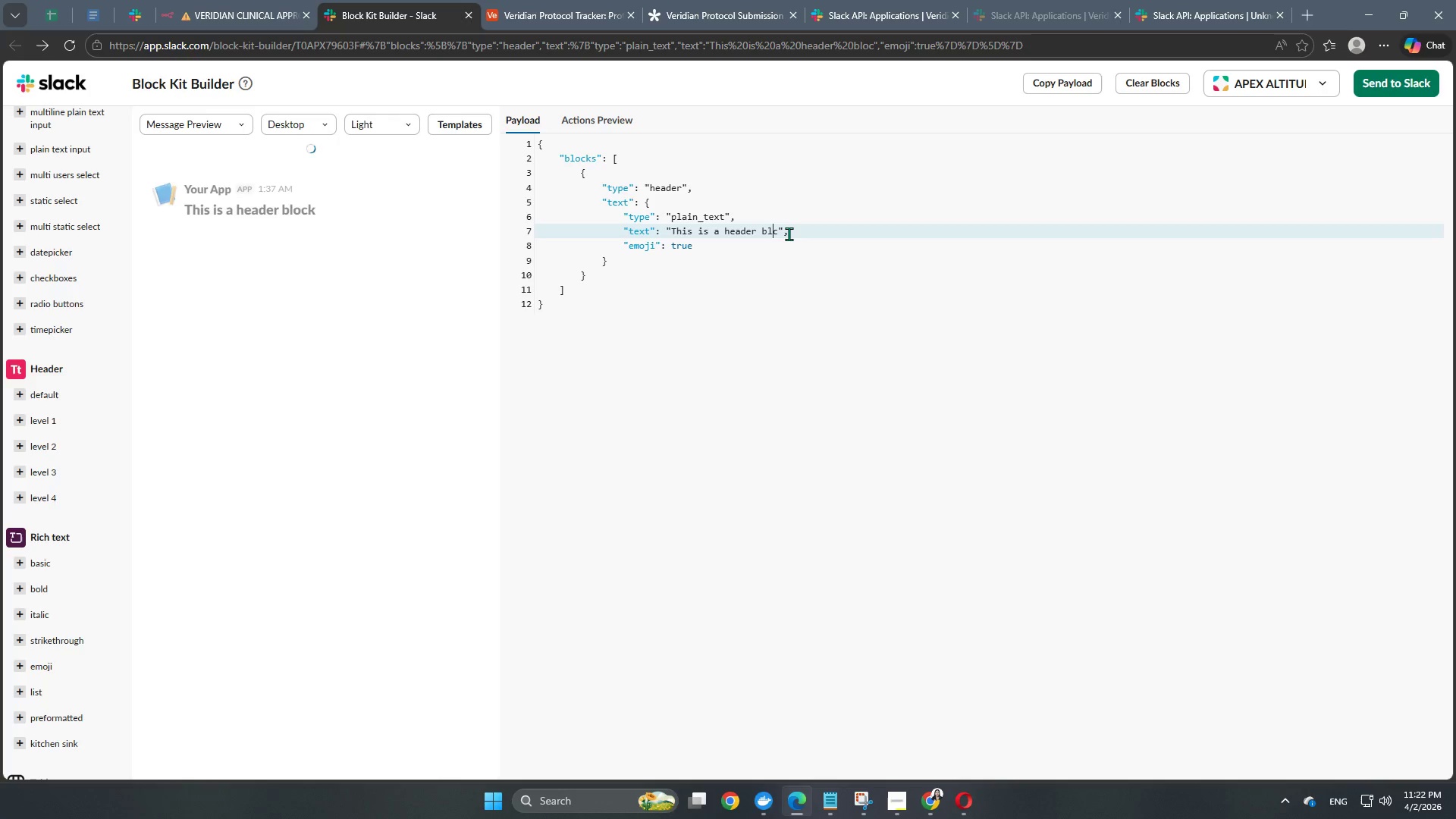 
key(Backspace)
 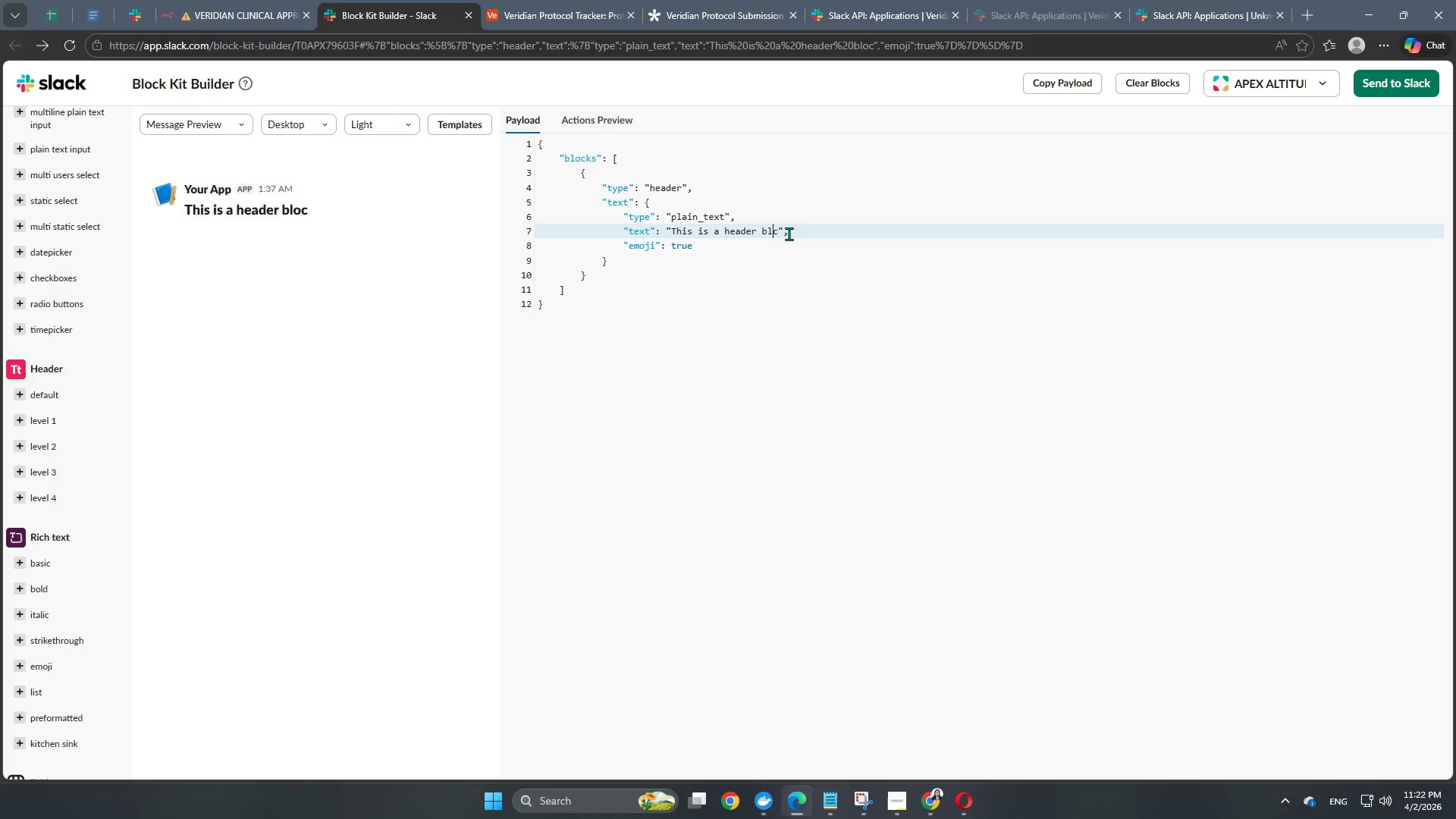 
key(Backspace)
 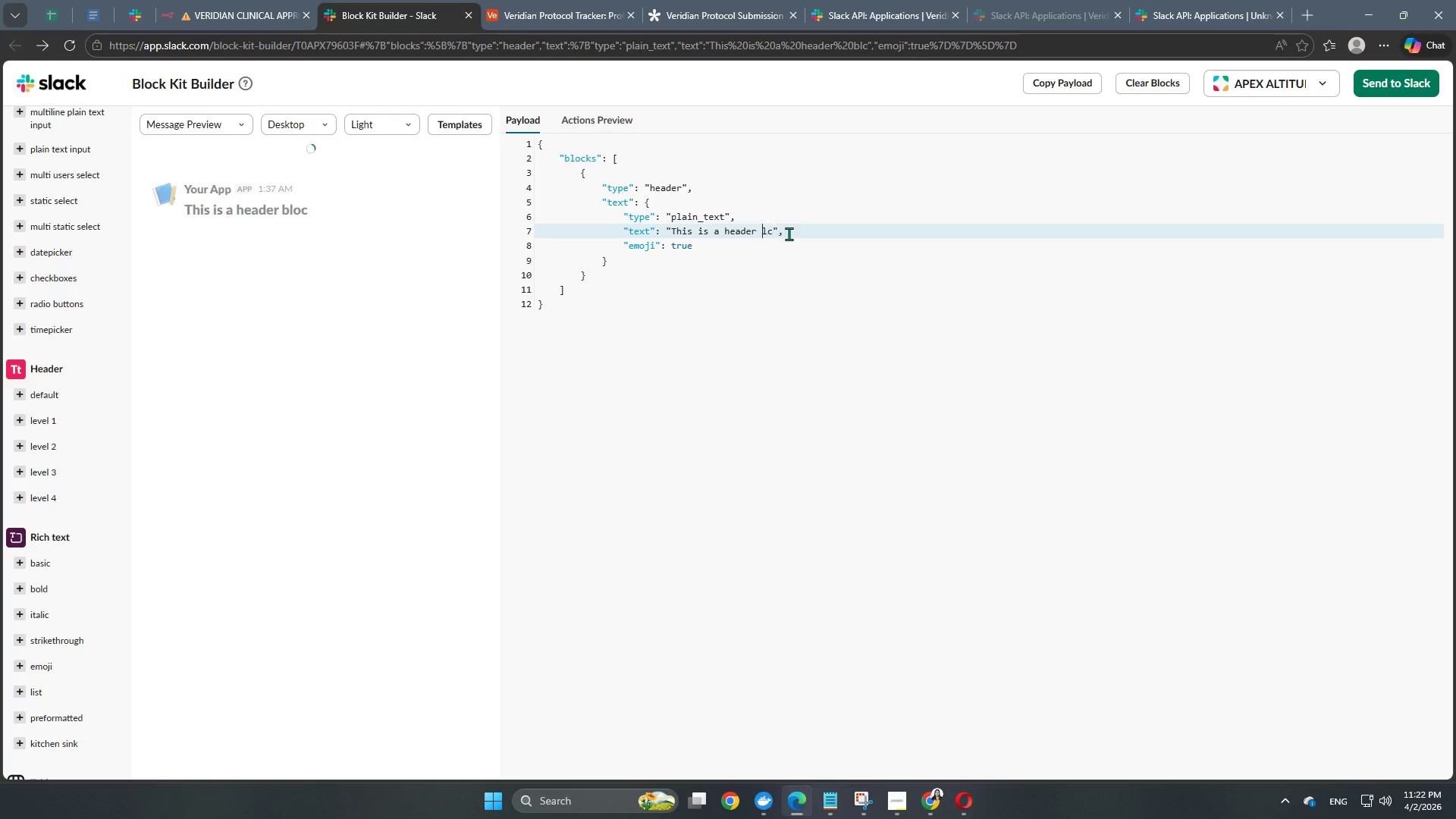 
key(Backspace)
 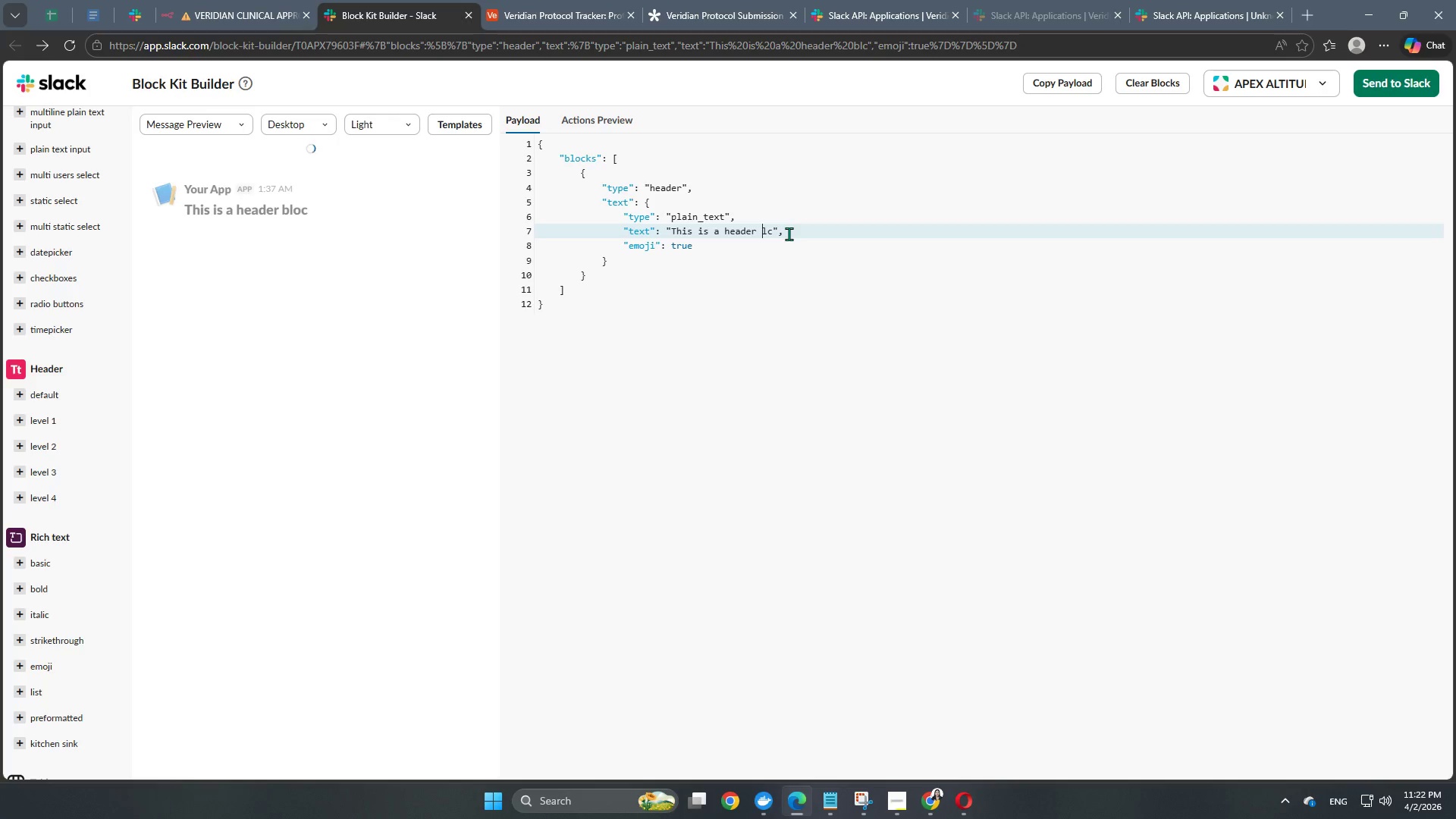 
key(Backspace)
 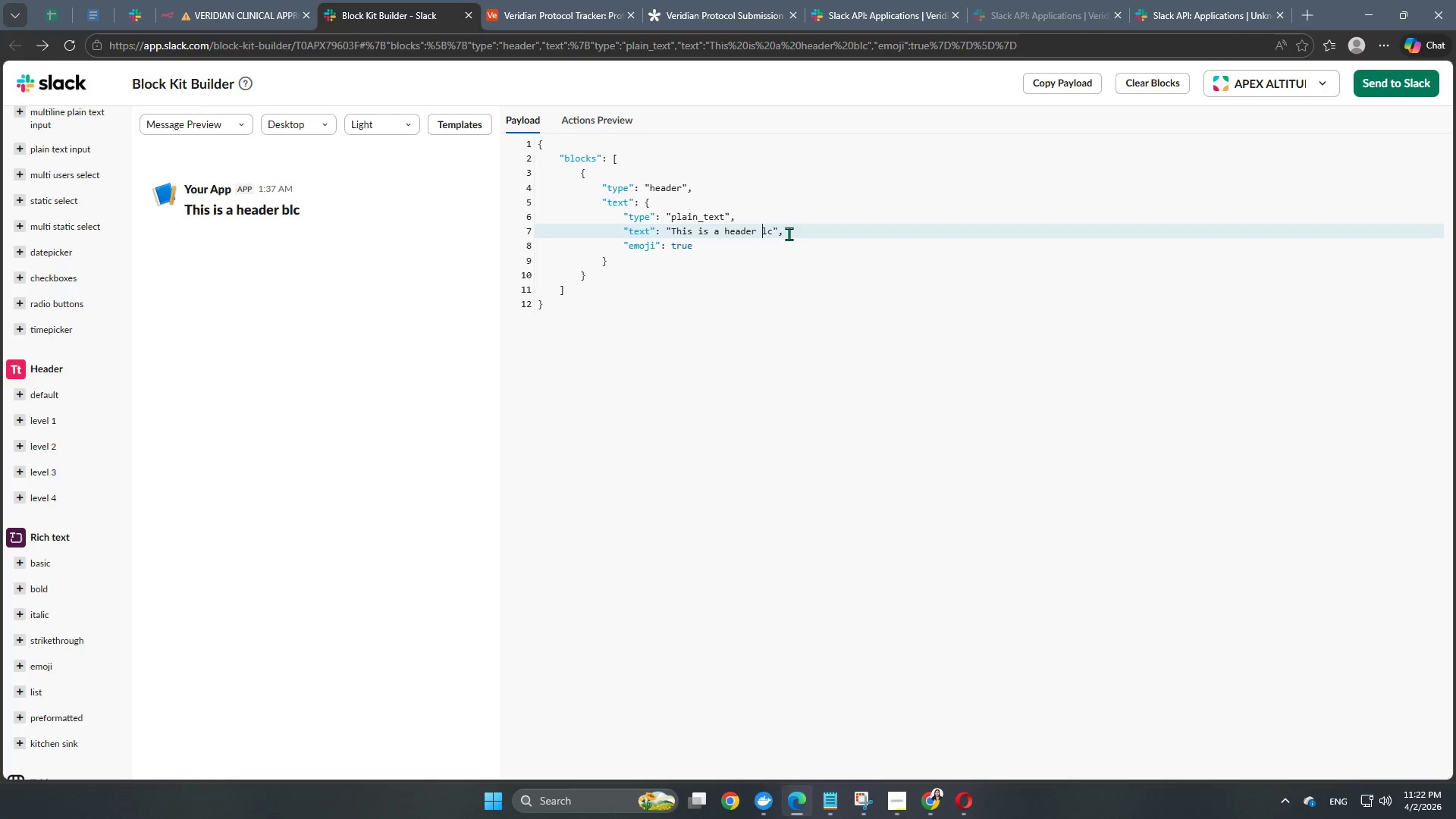 
key(Backspace)
 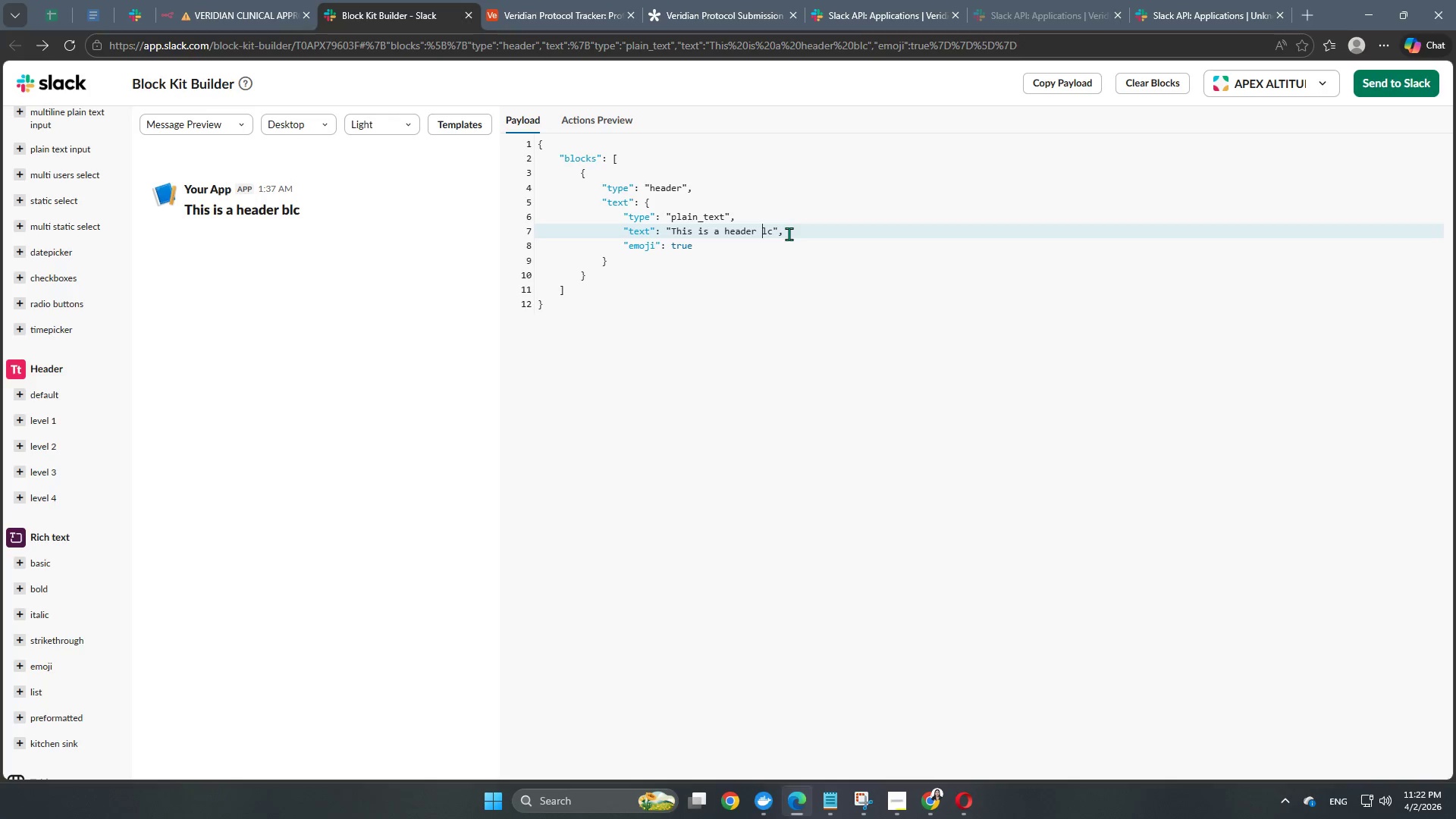 
key(Backspace)
 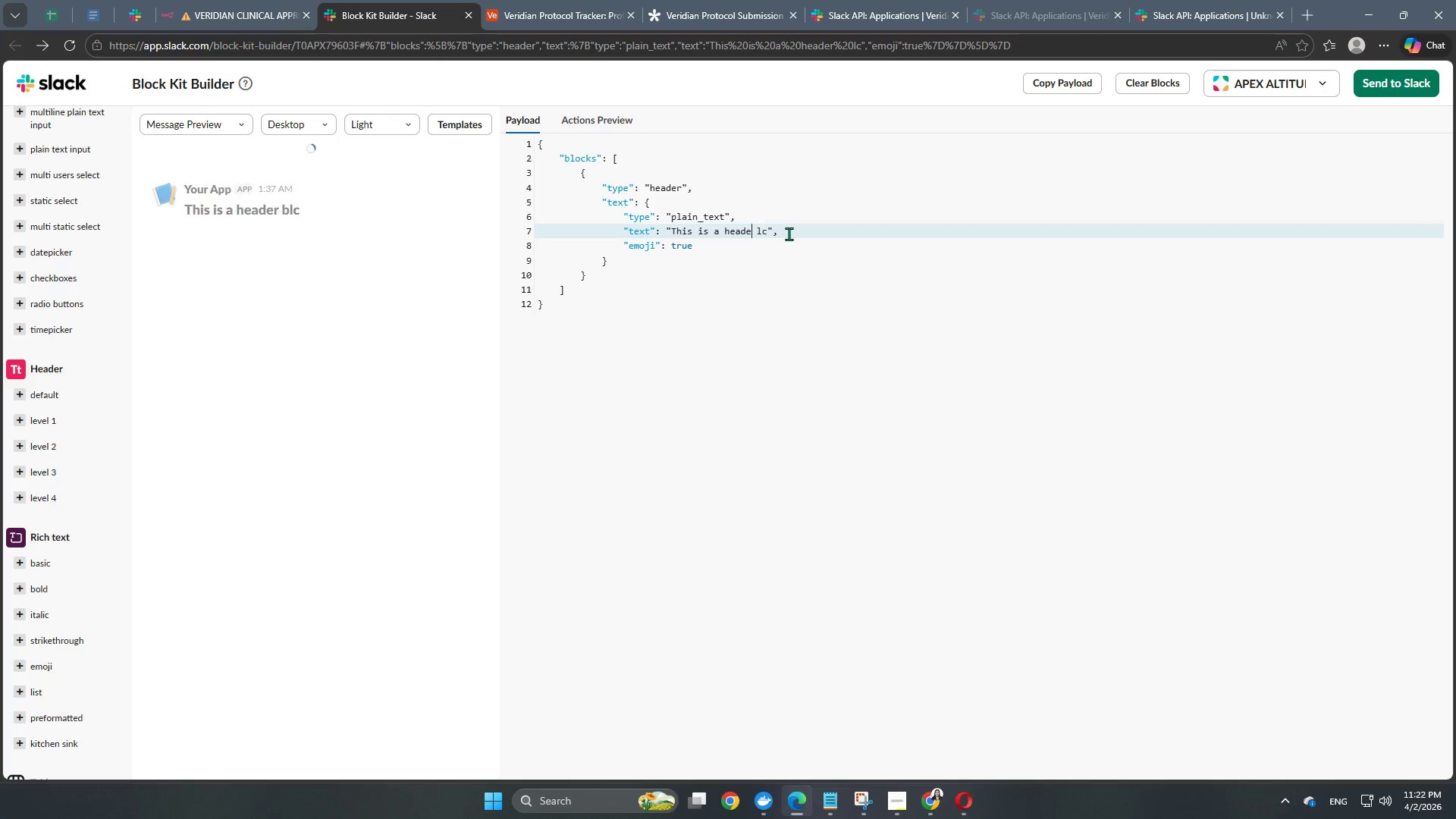 
key(Backspace)
 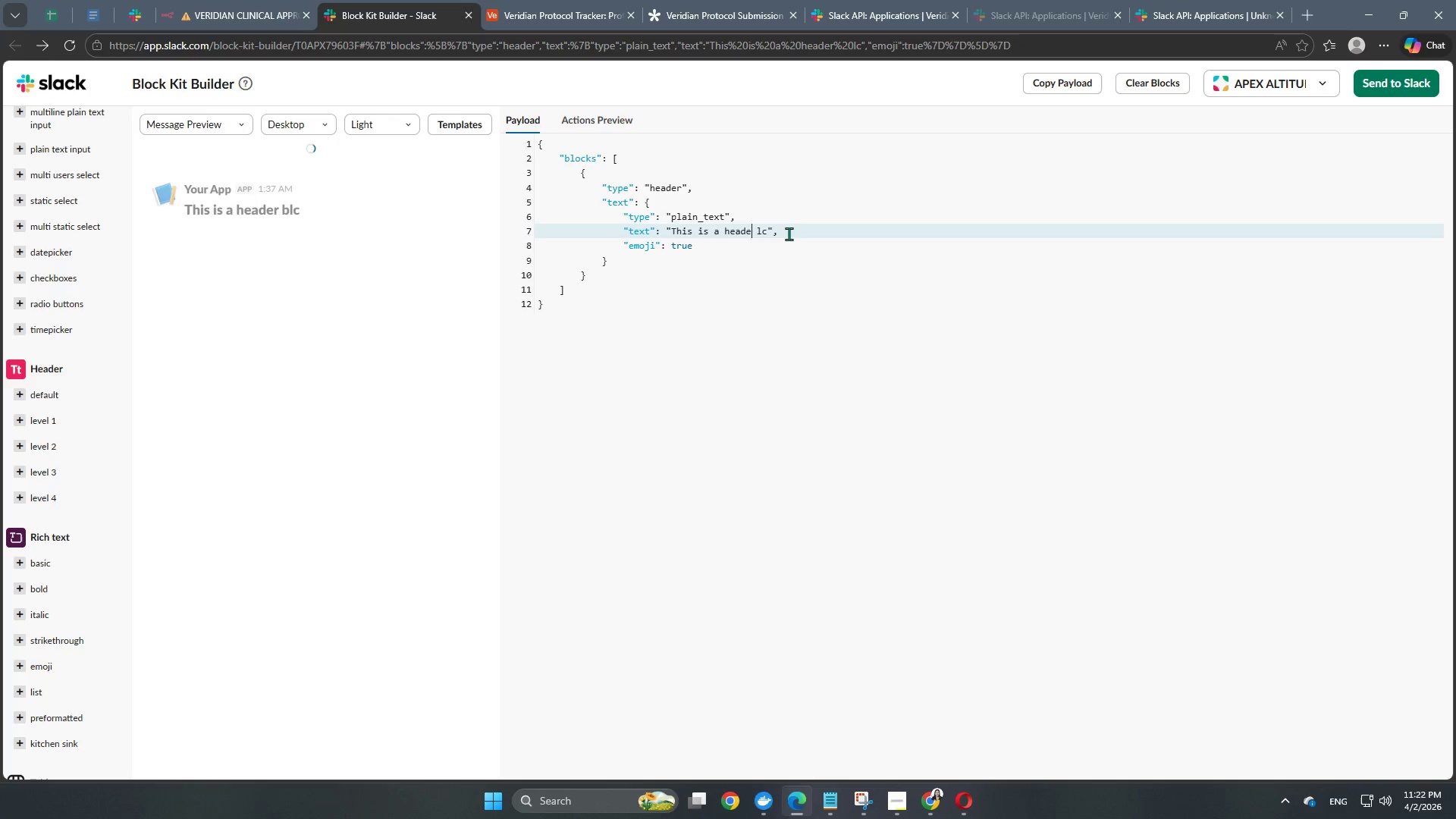 
key(Backspace)
 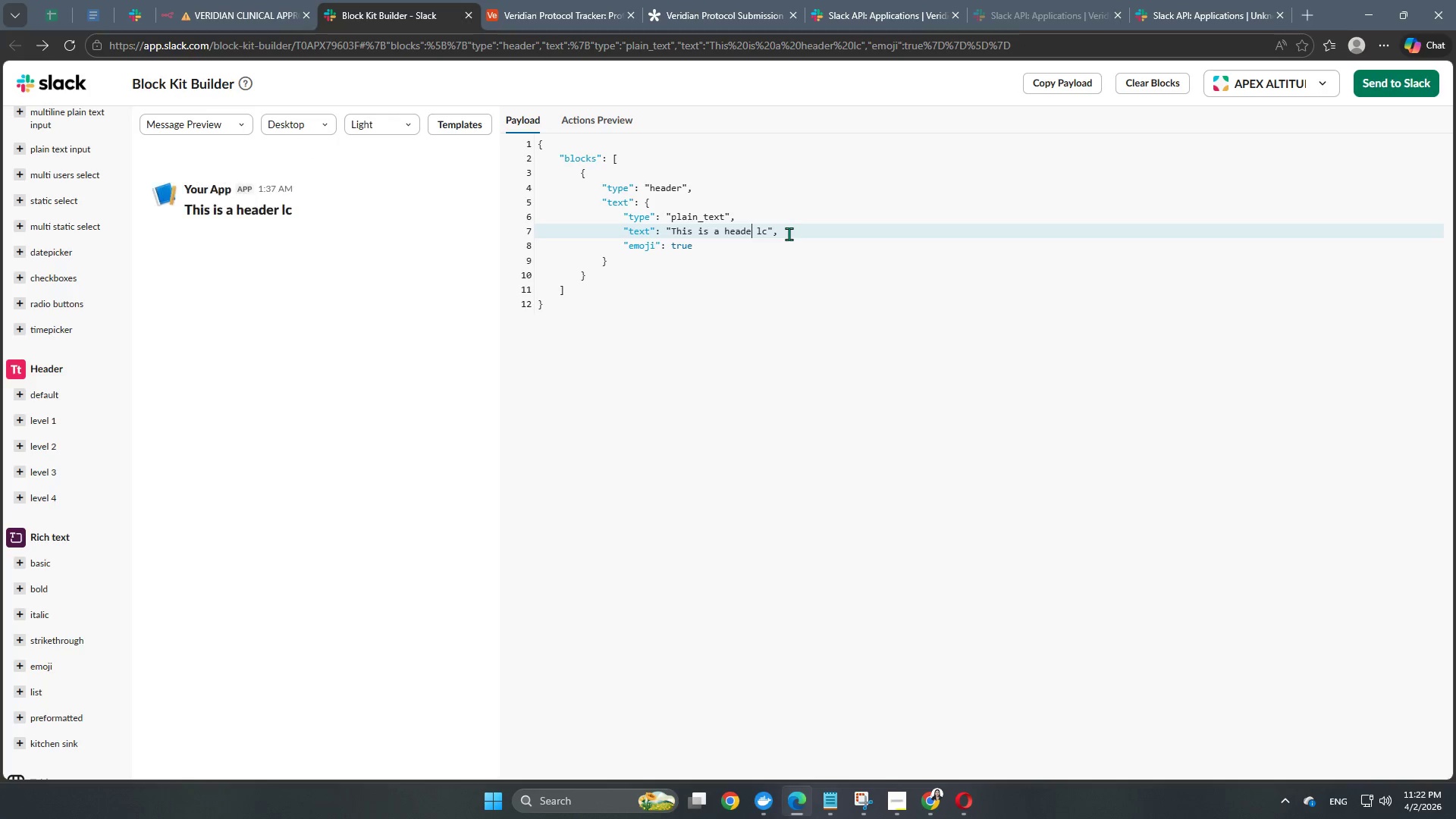 
key(Backspace)
 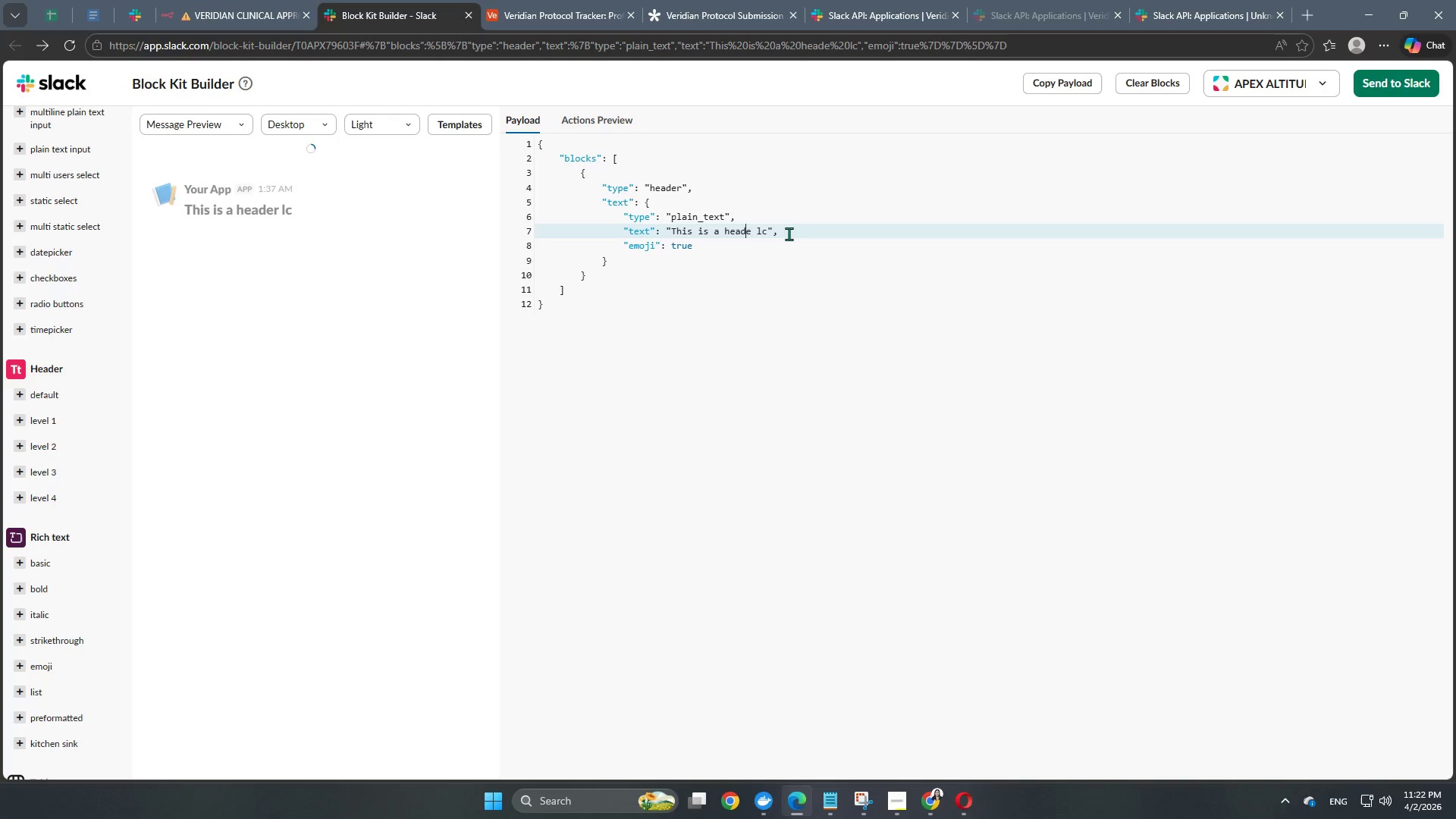 
key(Backspace)
 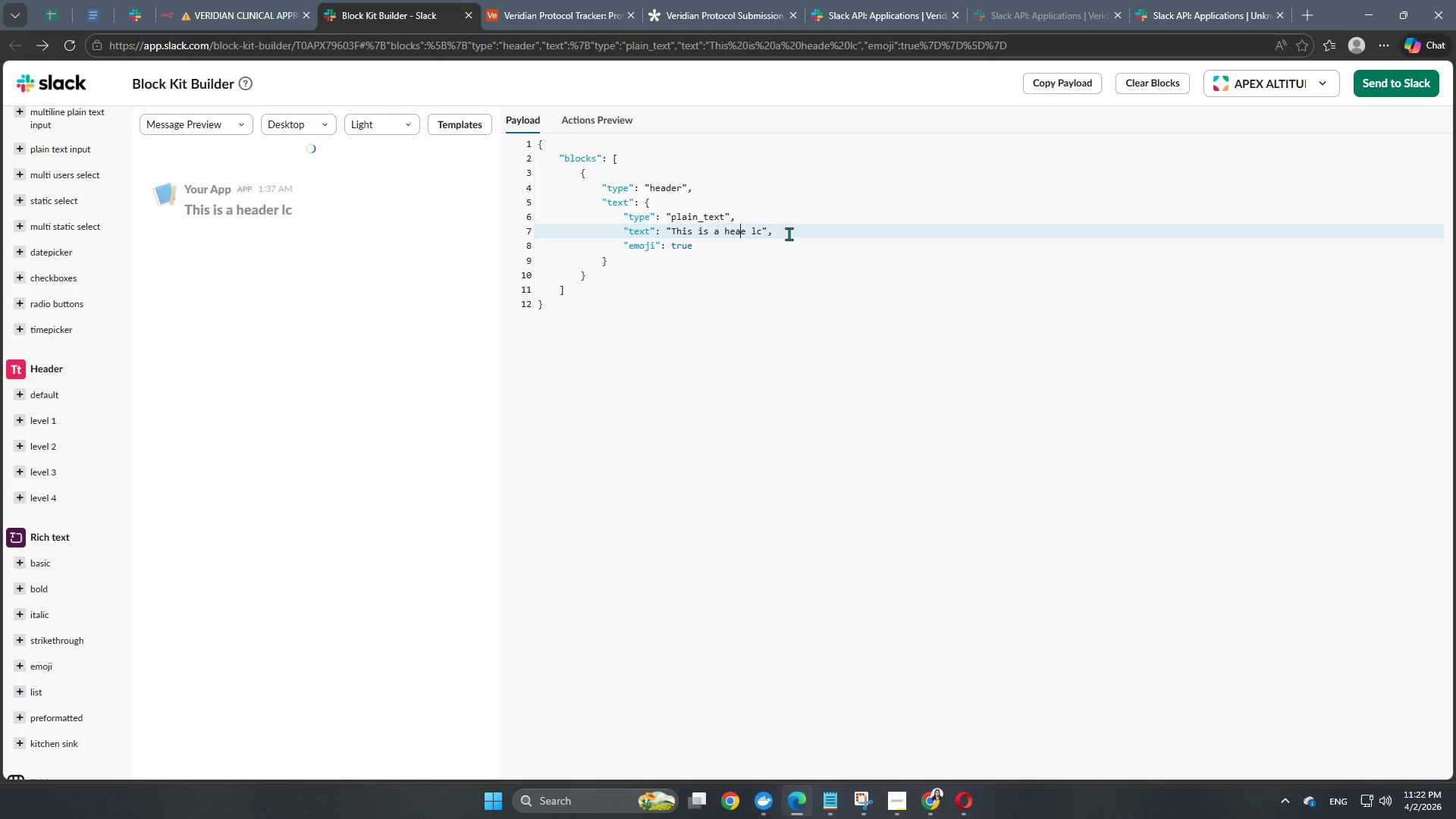 
key(Backspace)
 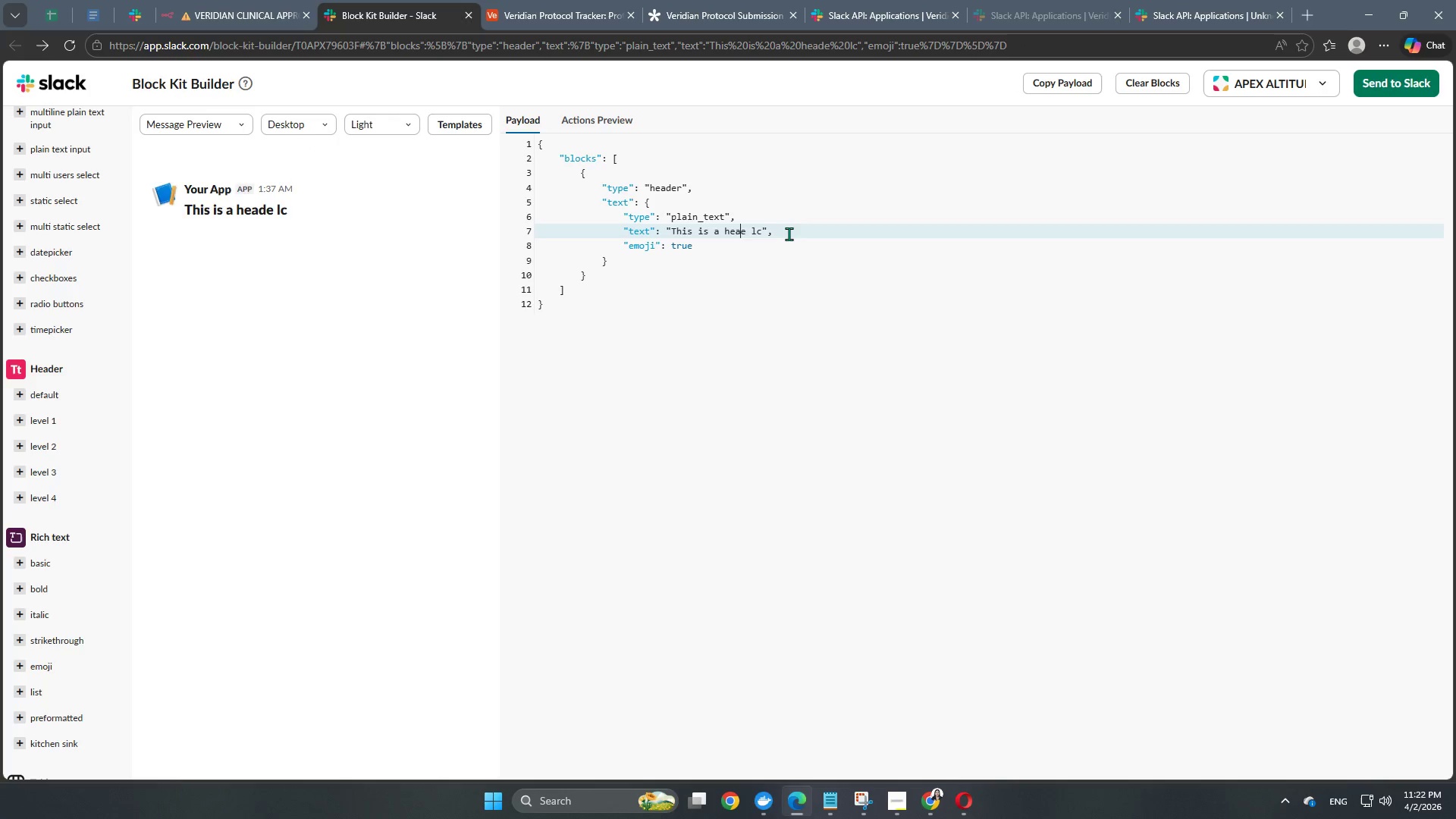 
key(Backspace)
 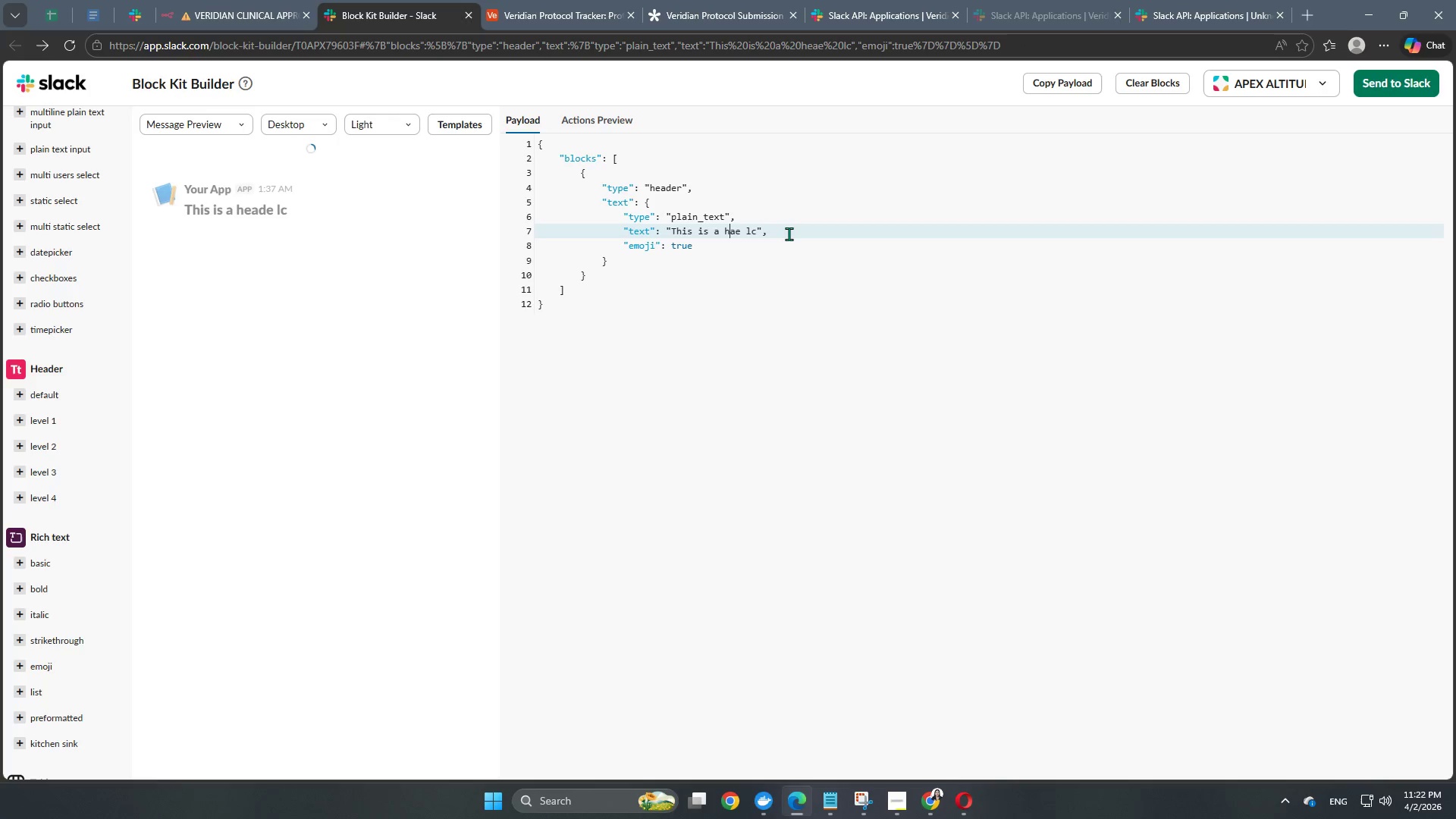 
key(Backspace)
 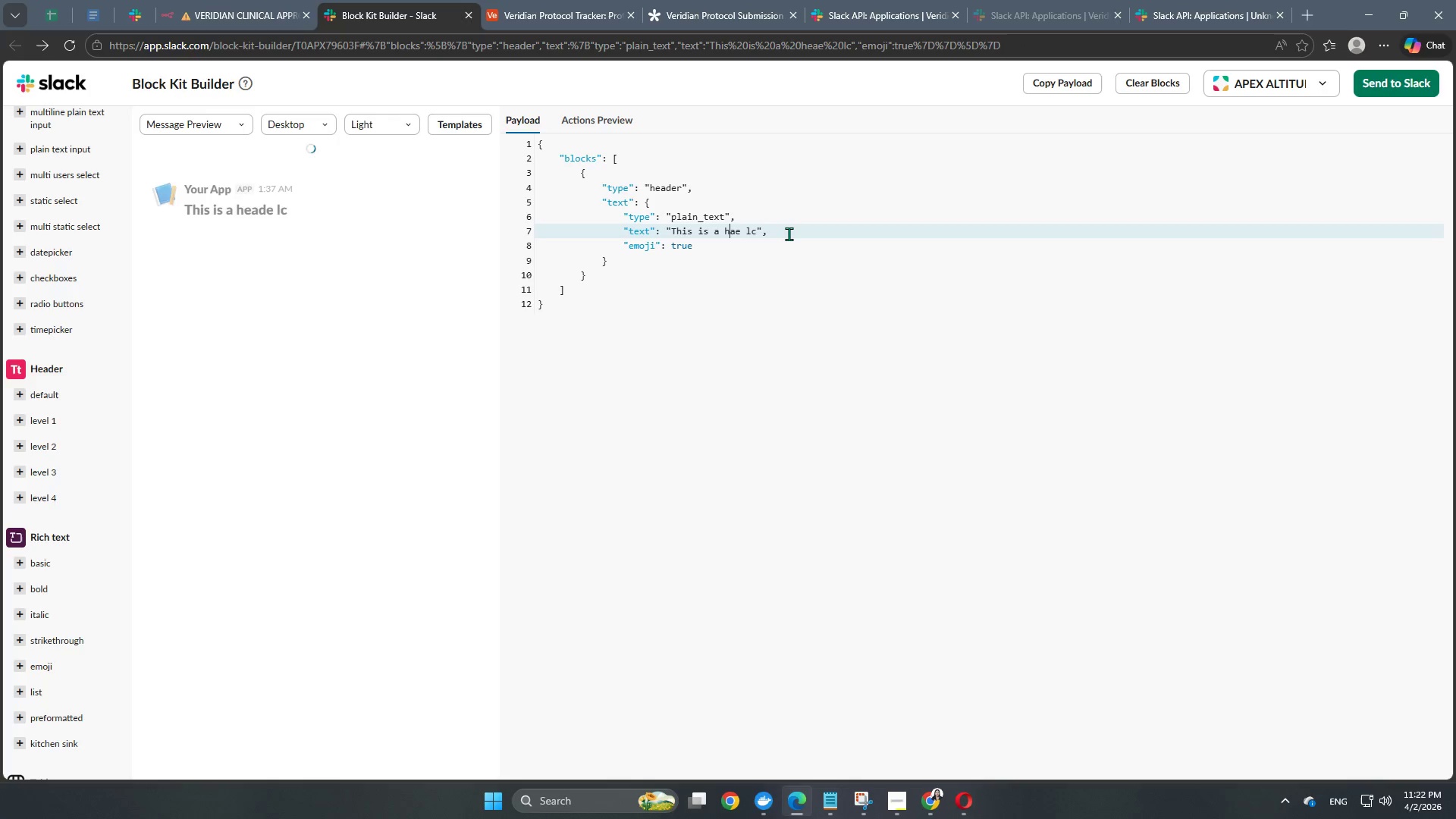 
key(Backspace)
 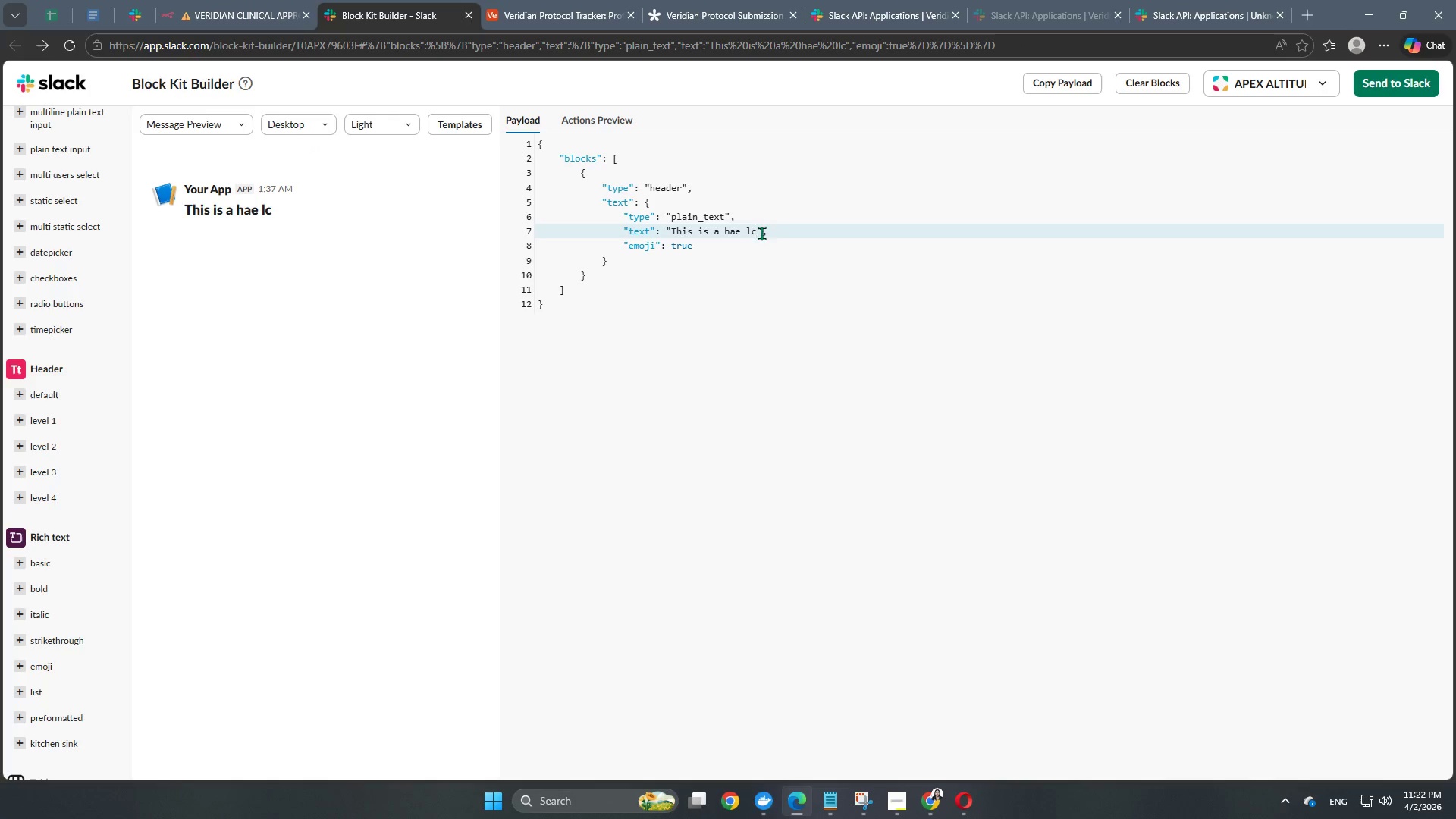 
left_click_drag(start_coordinate=[758, 227], to_coordinate=[682, 232])
 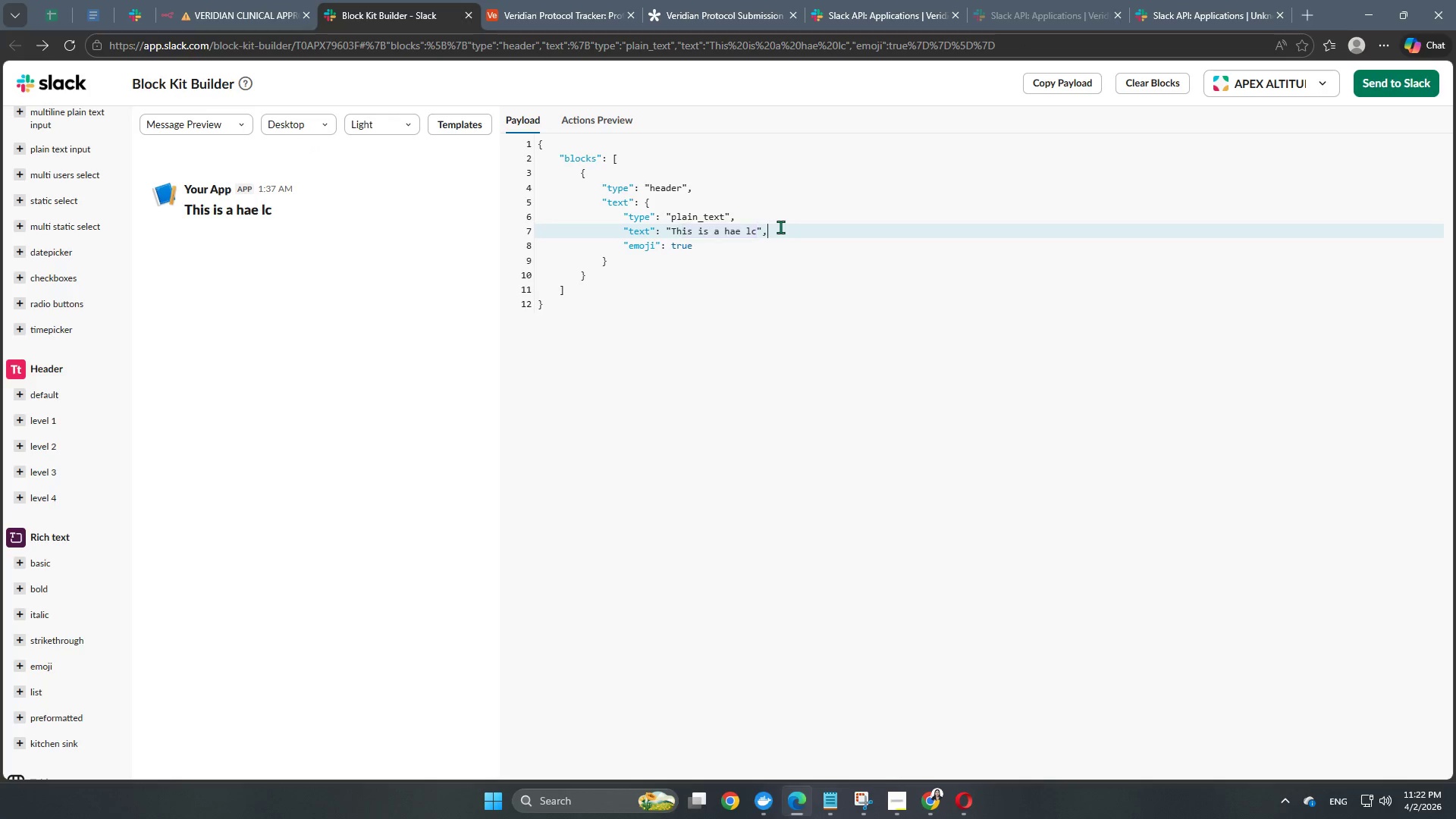 
left_click([780, 227])
 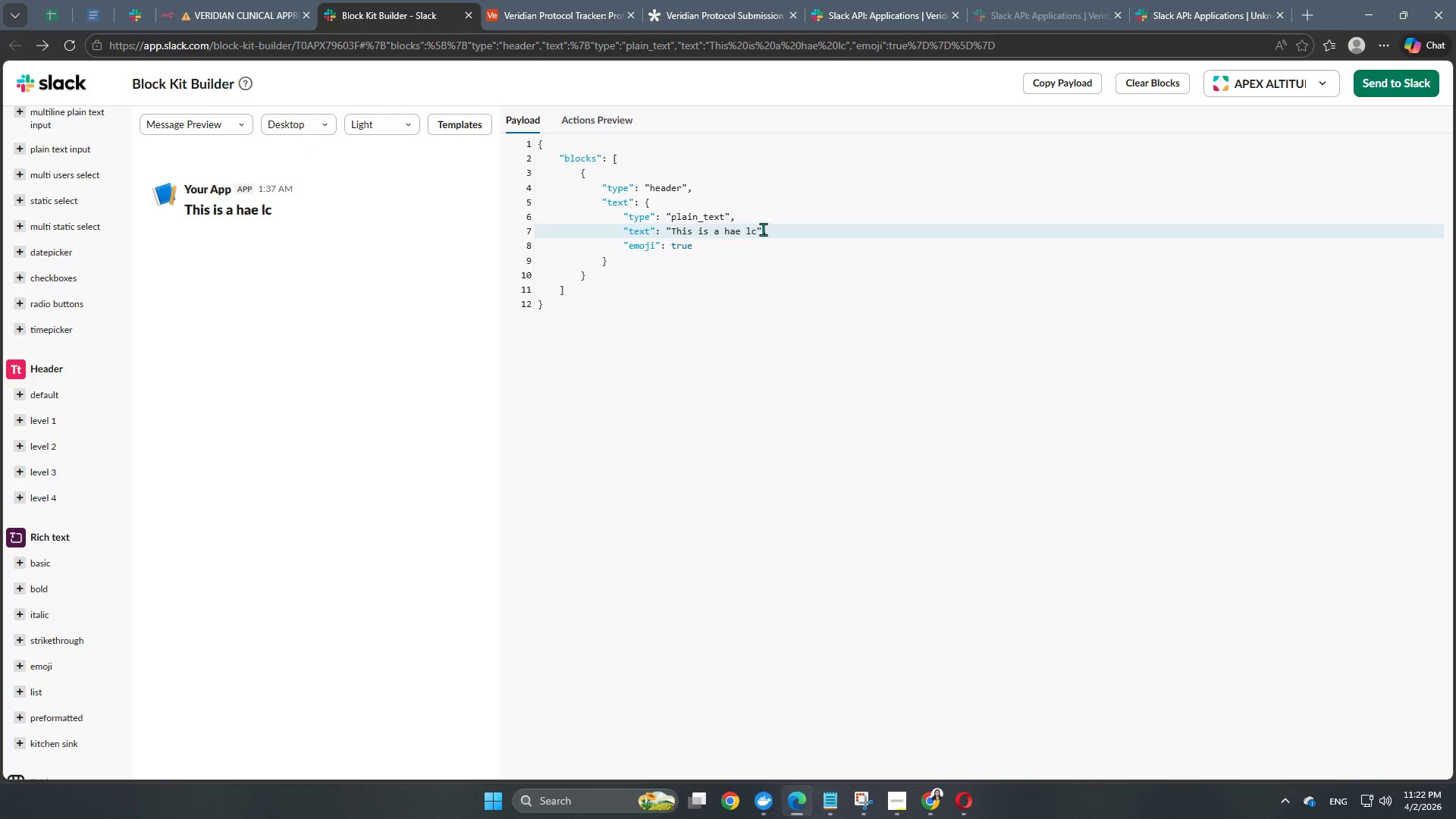 
left_click_drag(start_coordinate=[763, 229], to_coordinate=[667, 224])
 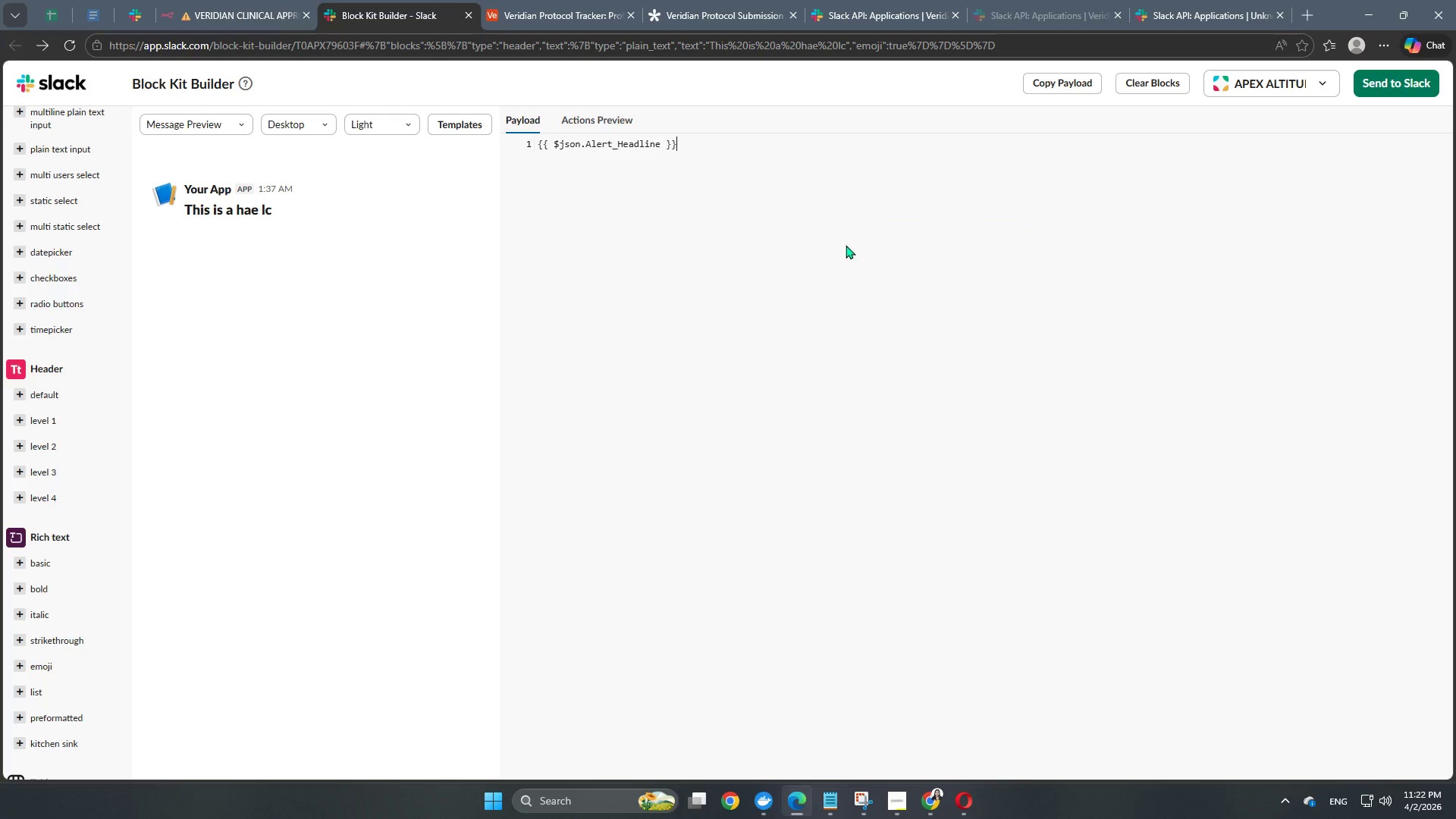 
key(Control+V)
 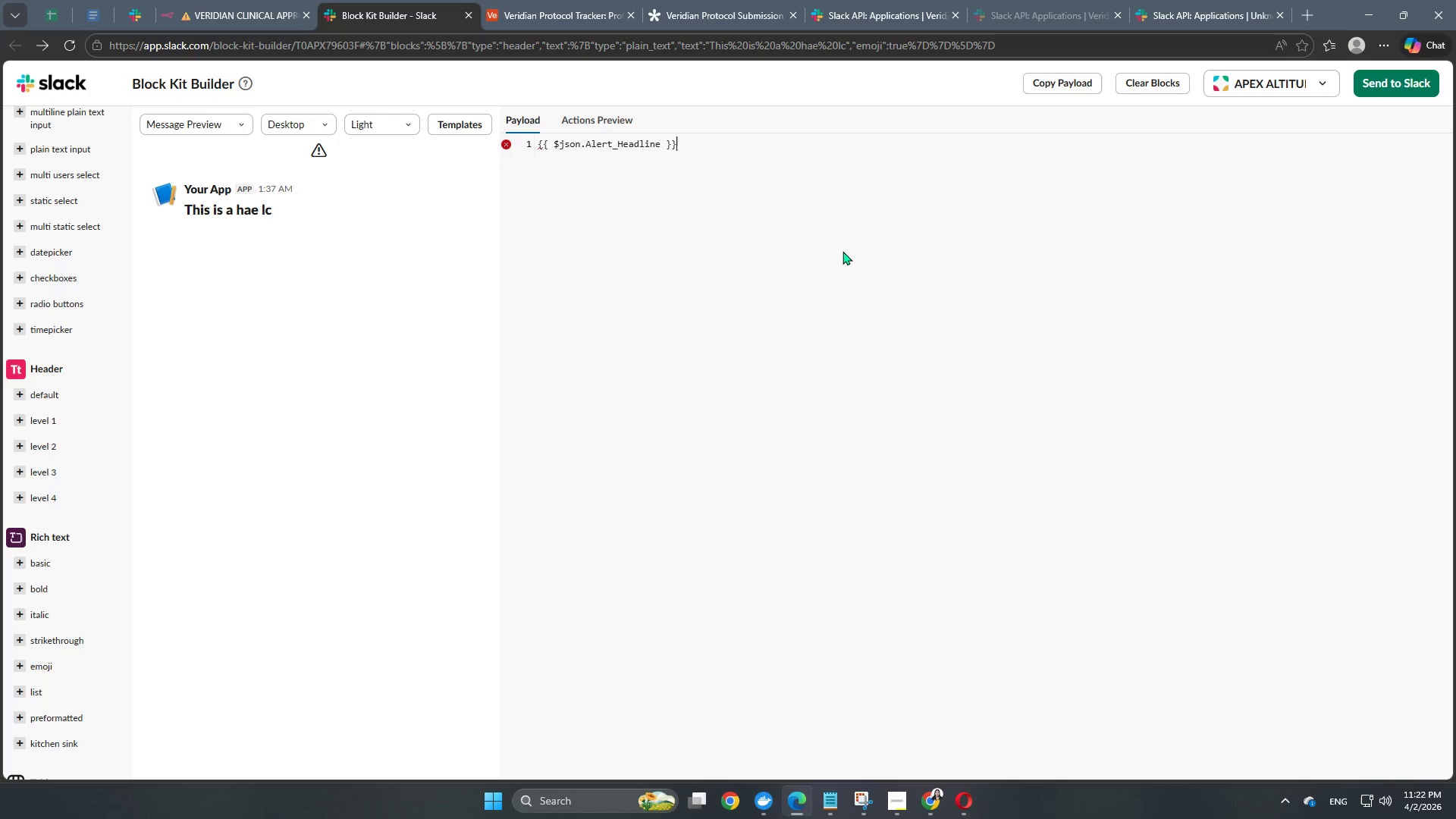 
key(Control+Z)
 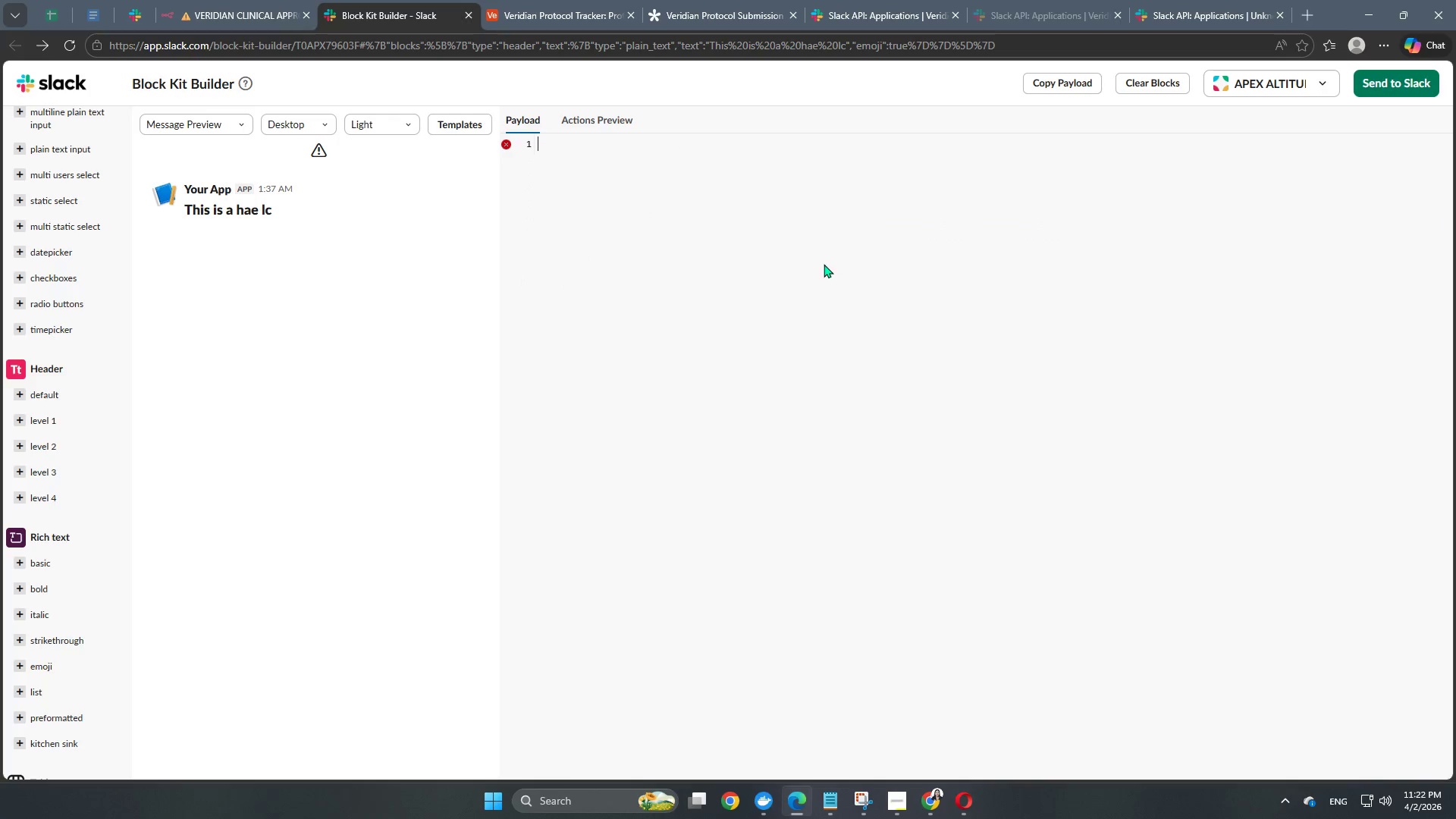 
key(Control+Z)
 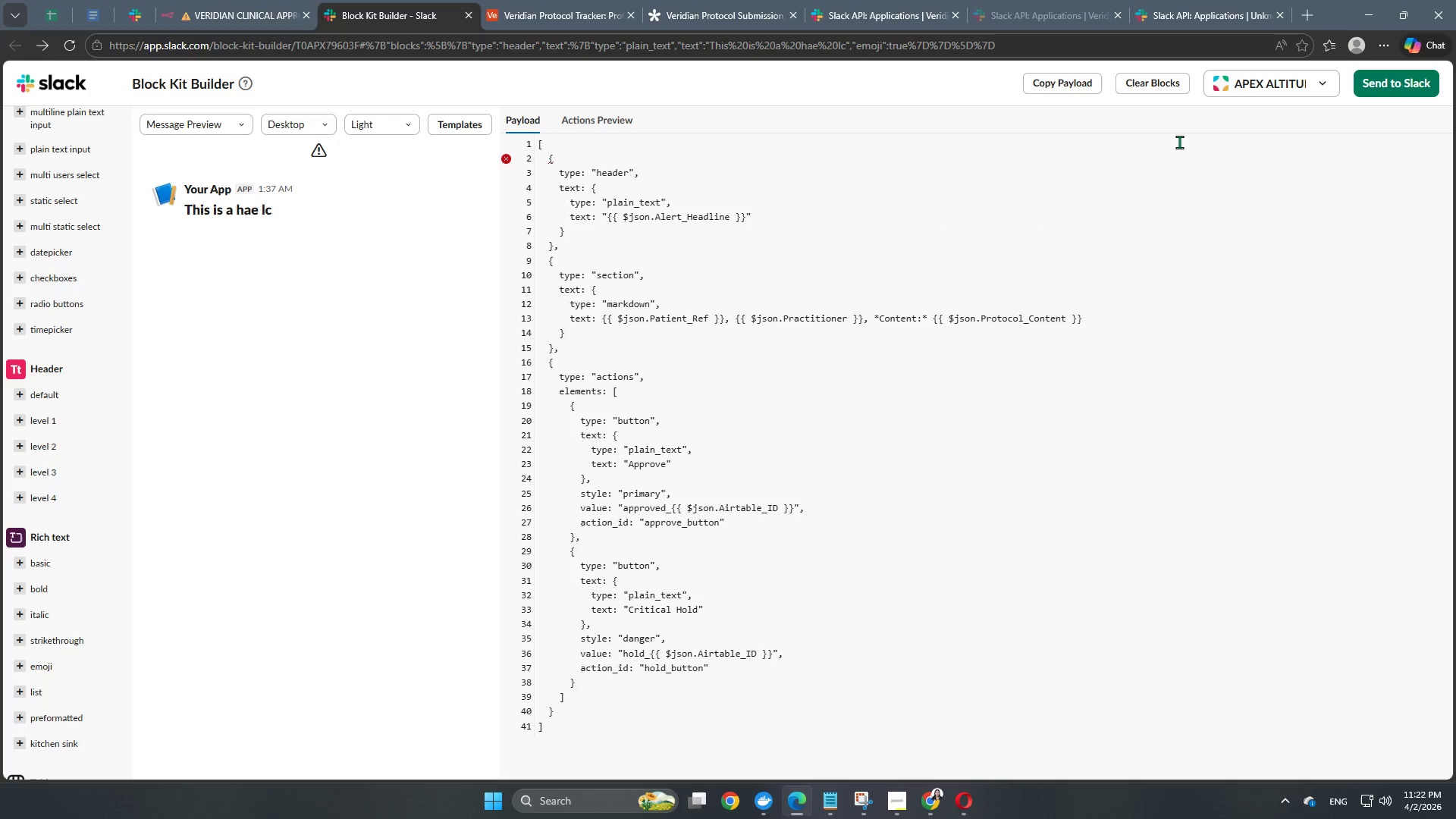 
left_click([1169, 80])
 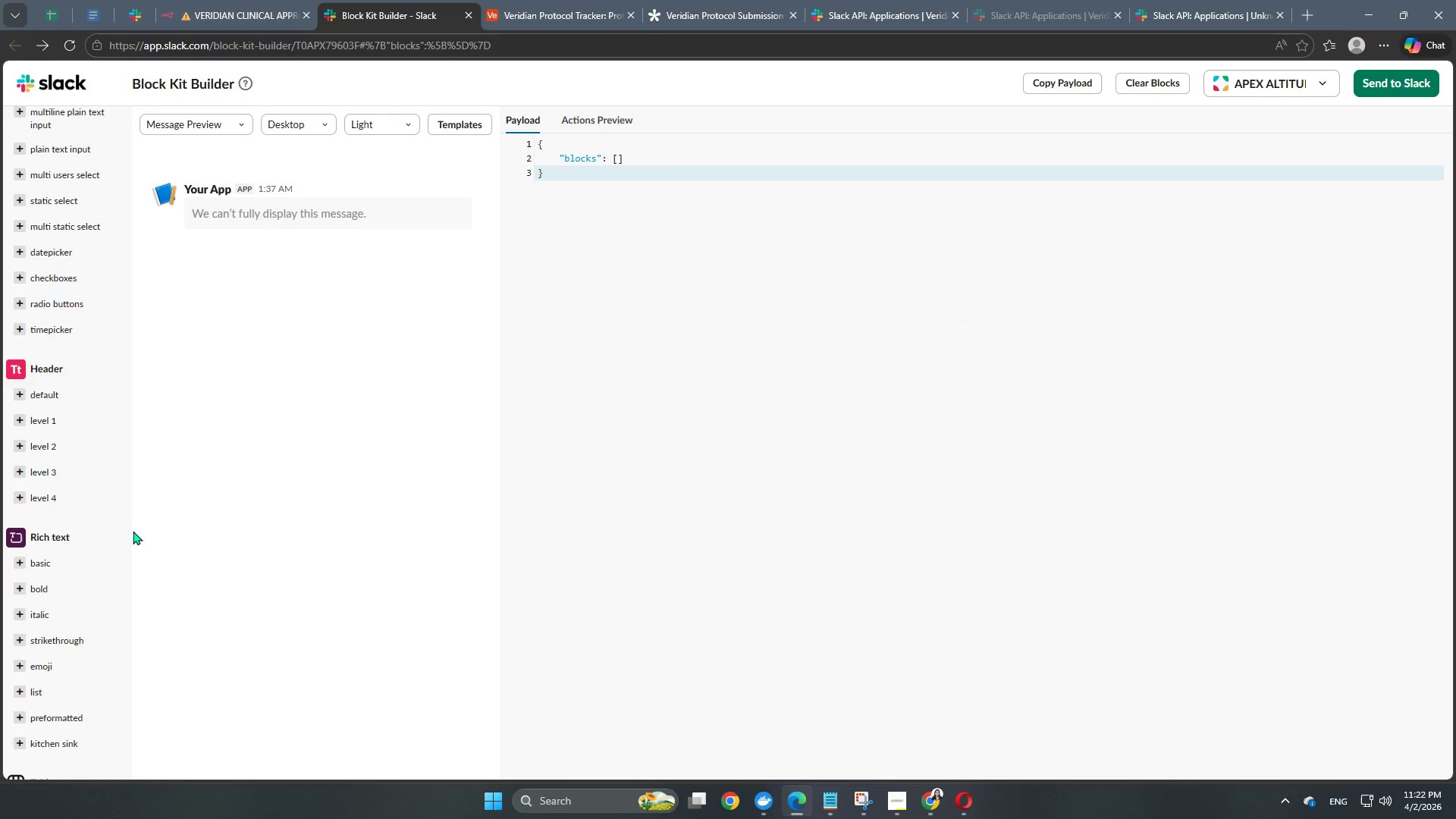 
scroll: coordinate [77, 598], scroll_direction: down, amount: 5.0
 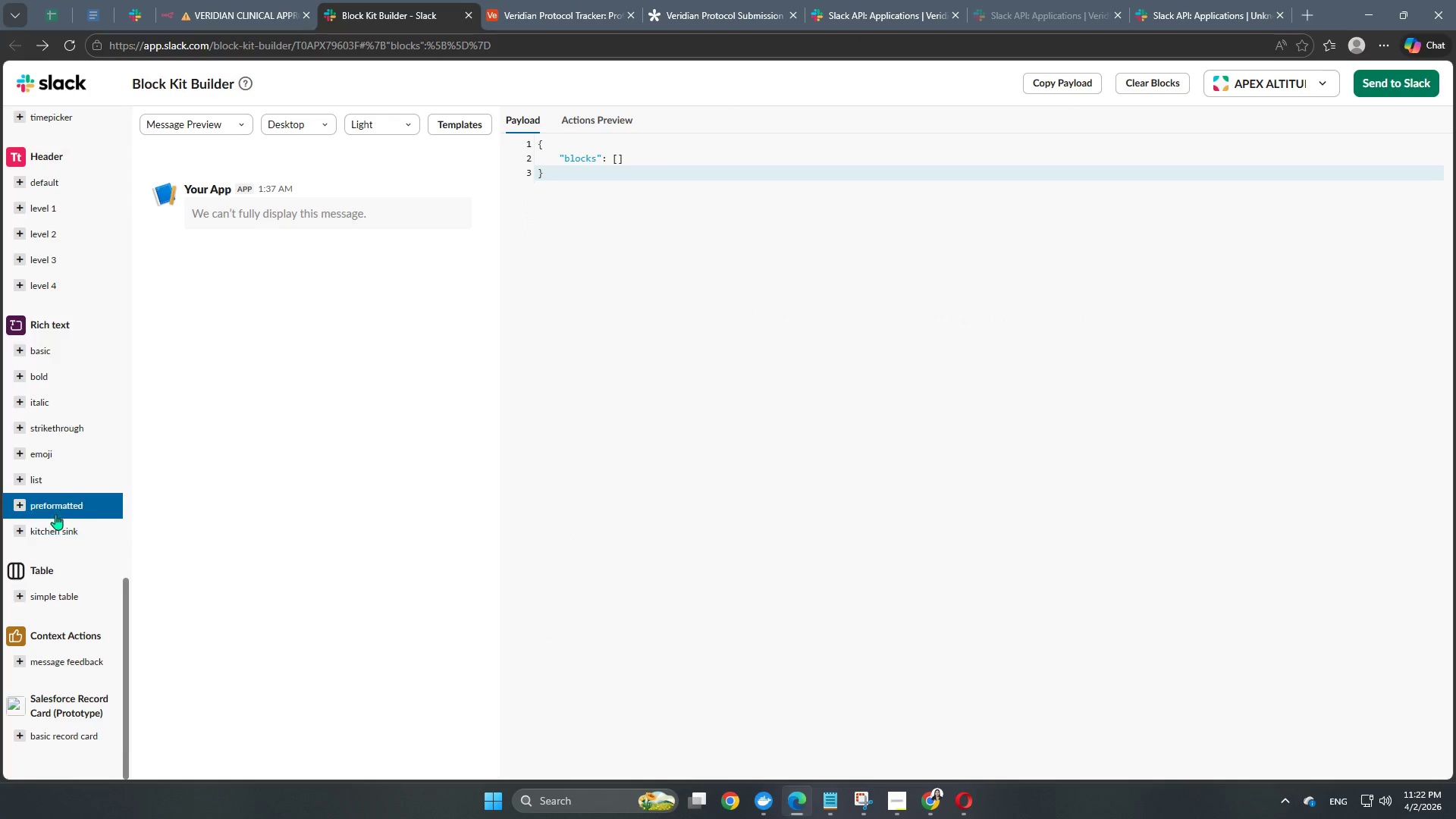 
scroll: coordinate [48, 532], scroll_direction: up, amount: 3.0
 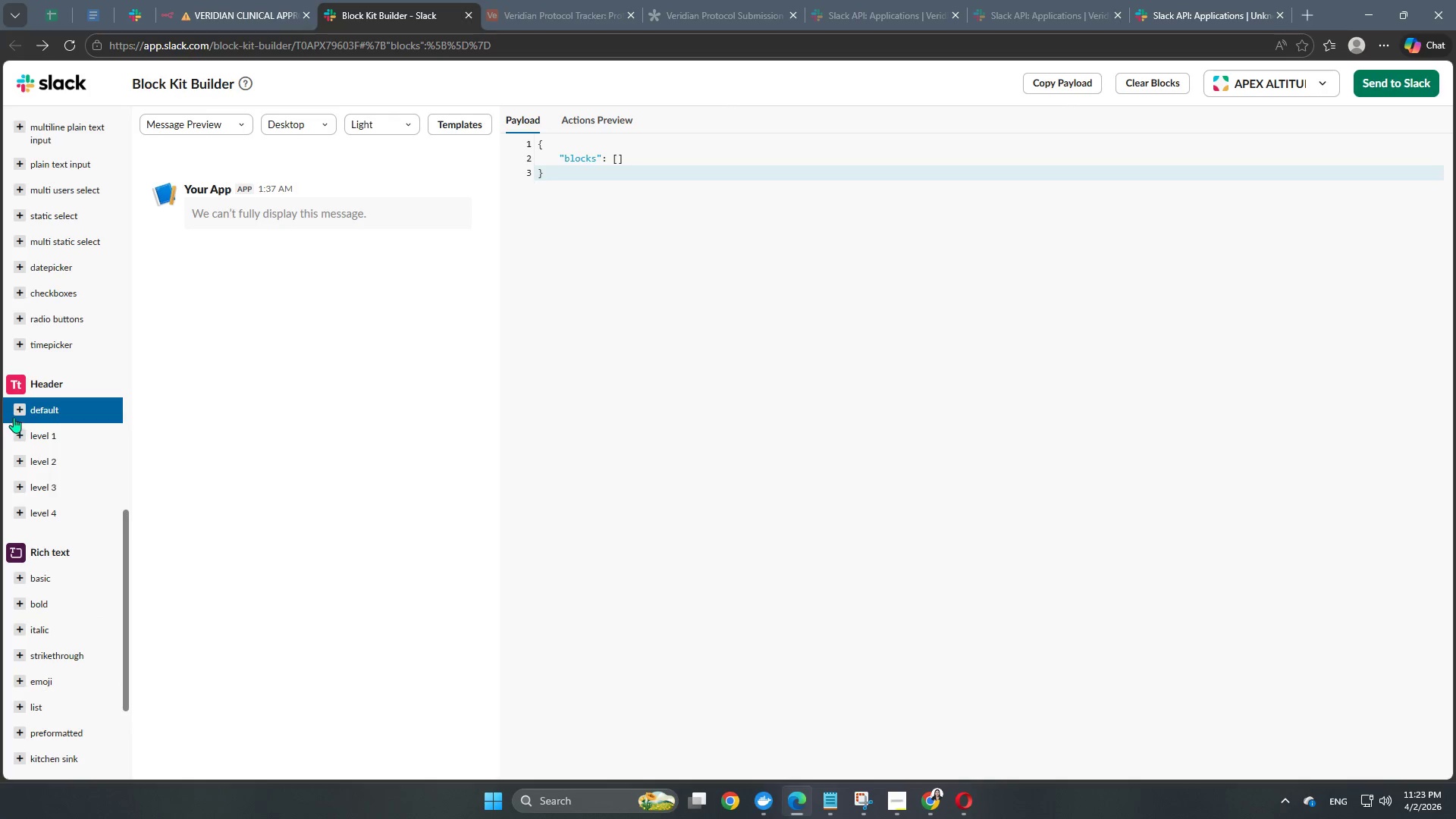 
left_click([25, 409])
 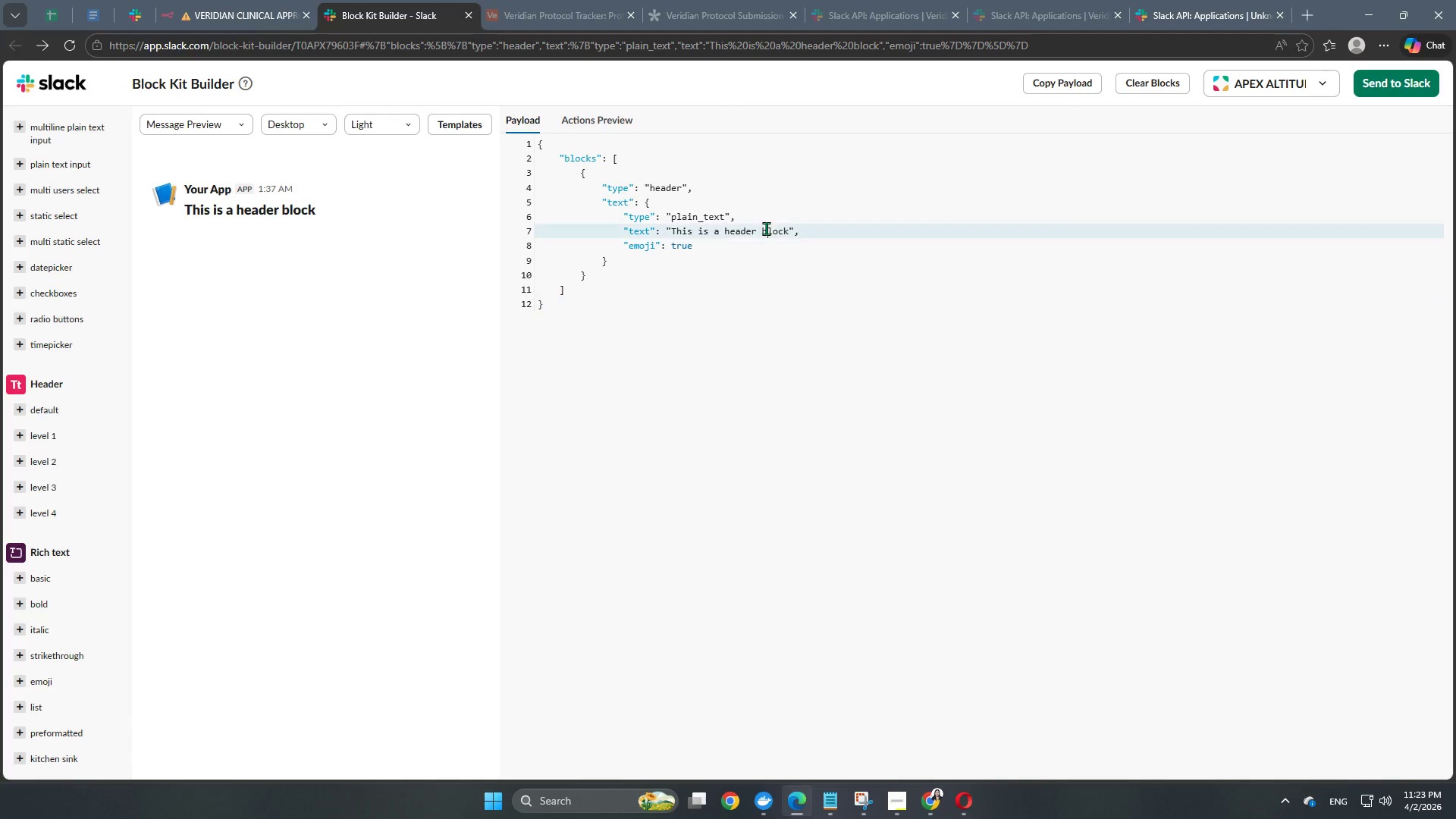 
double_click([787, 231])
 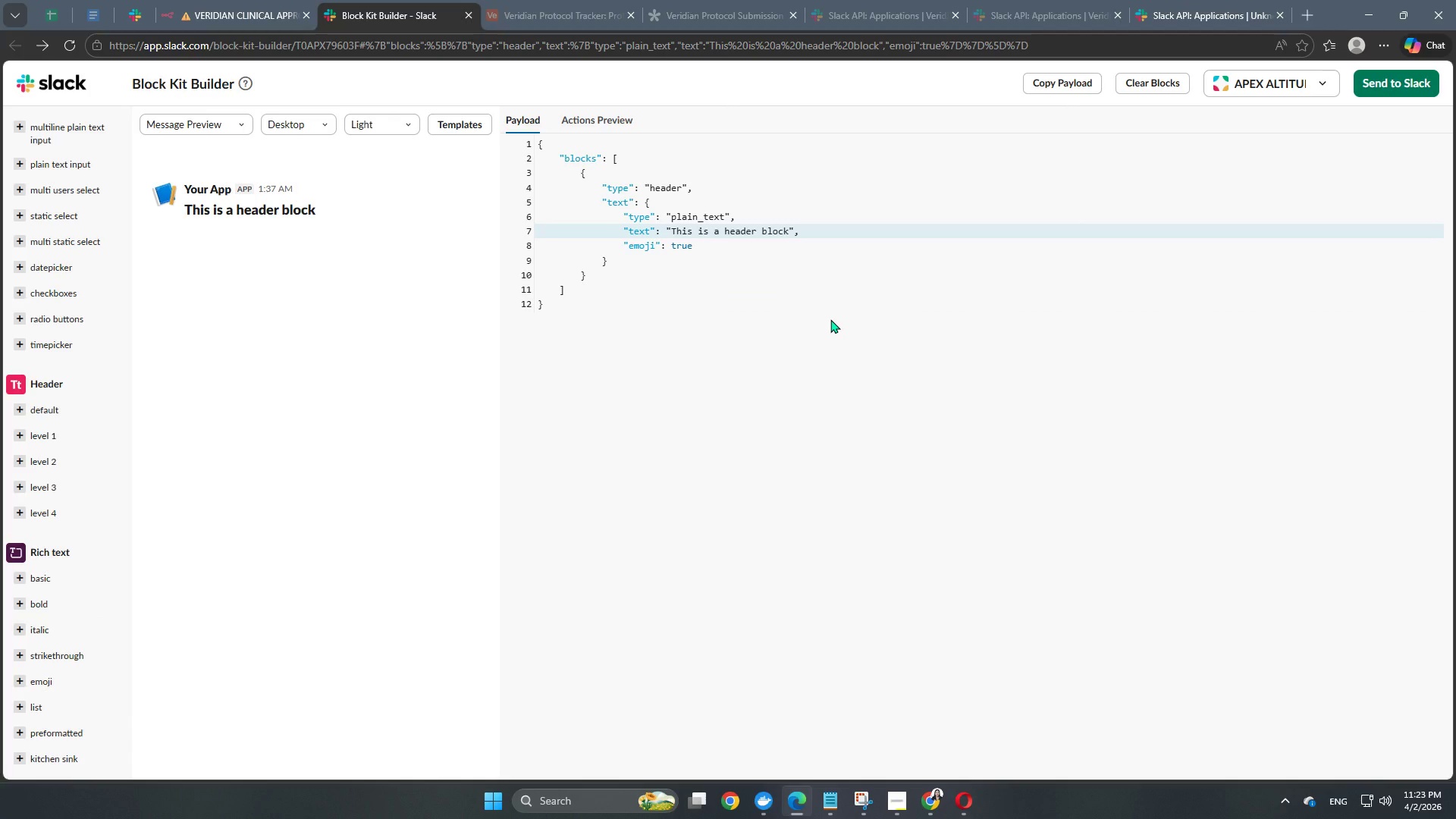 
key(ArrowRight)
 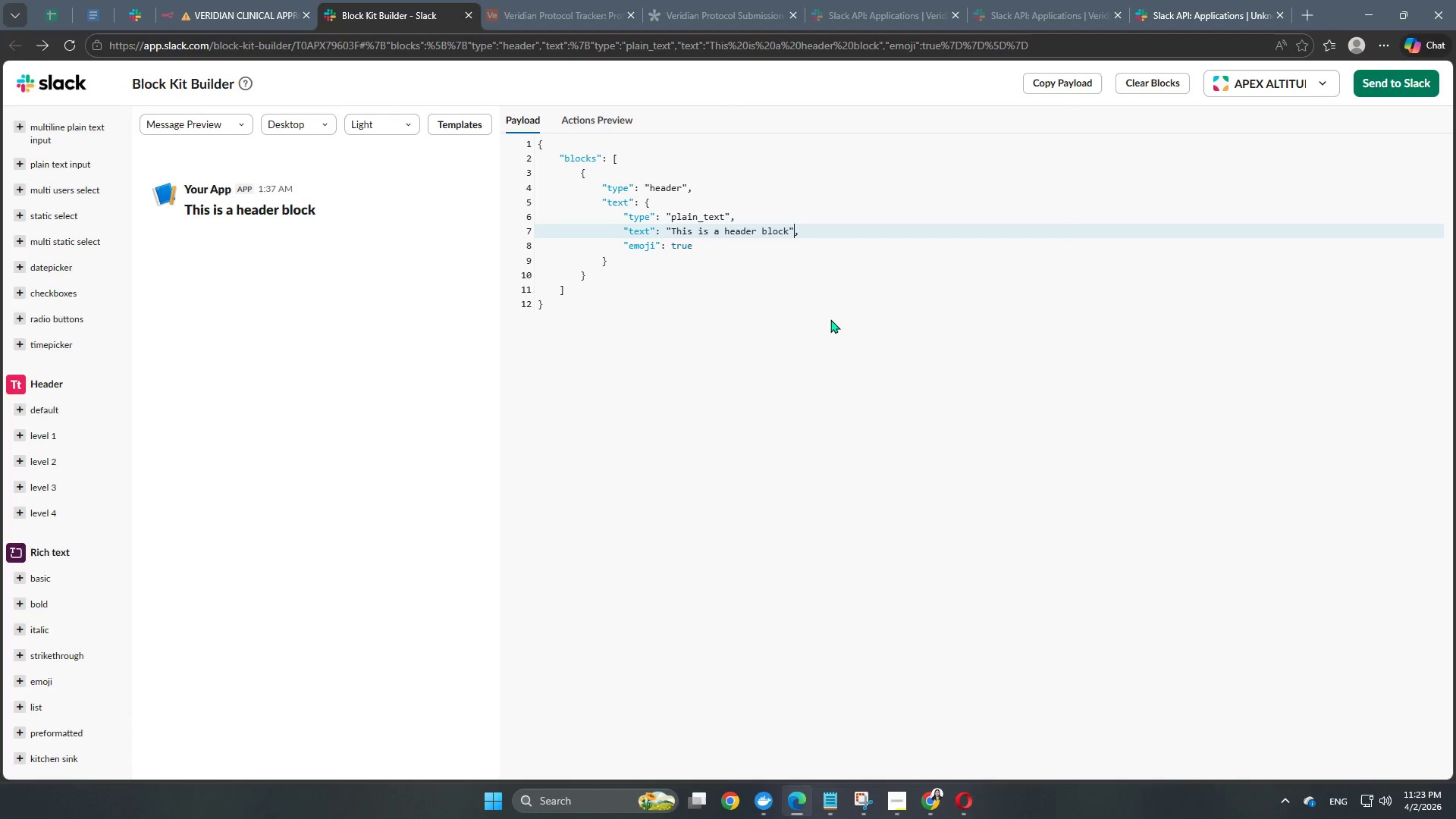 
key(Delete)
 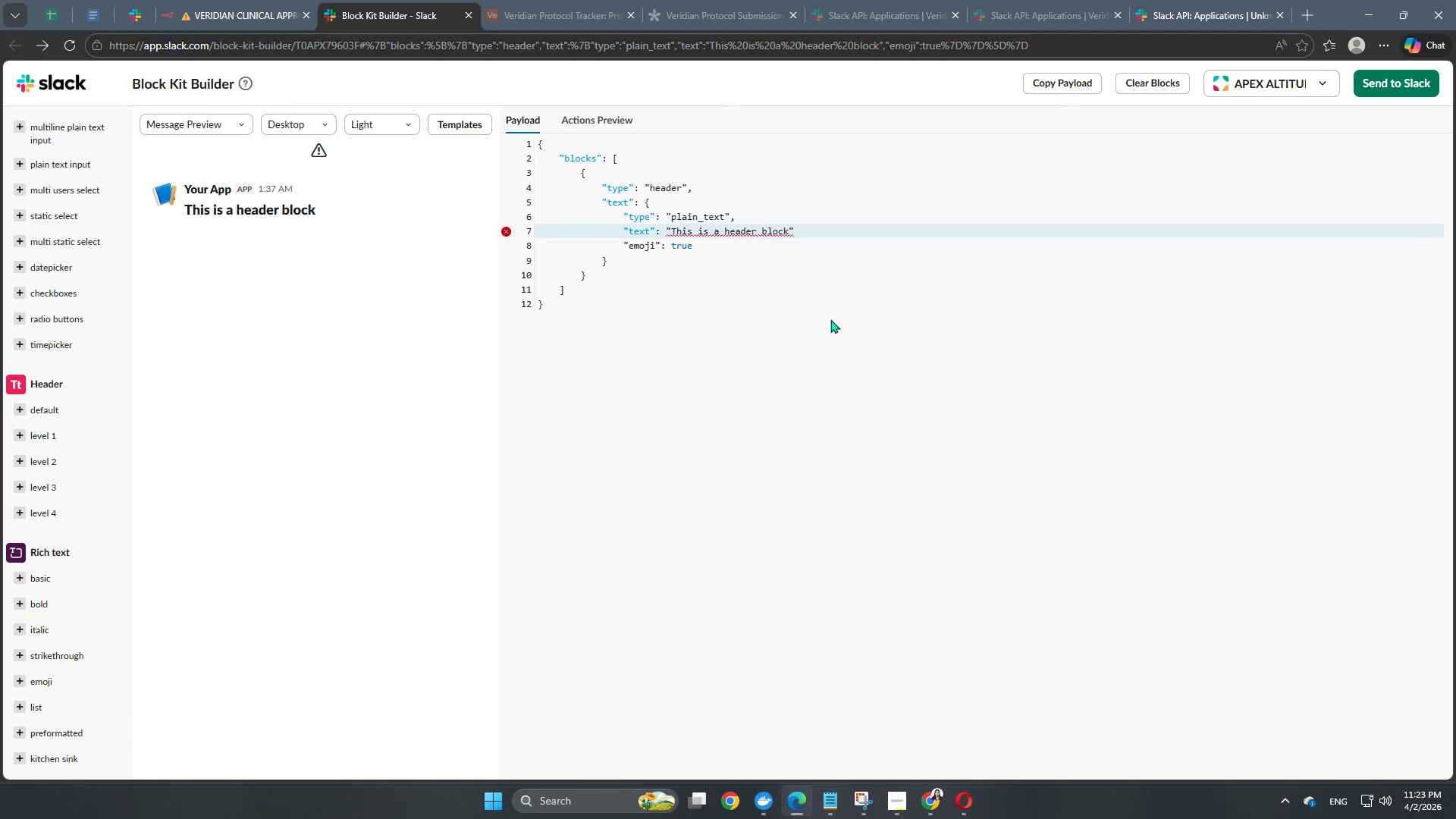 
key(Backspace)
 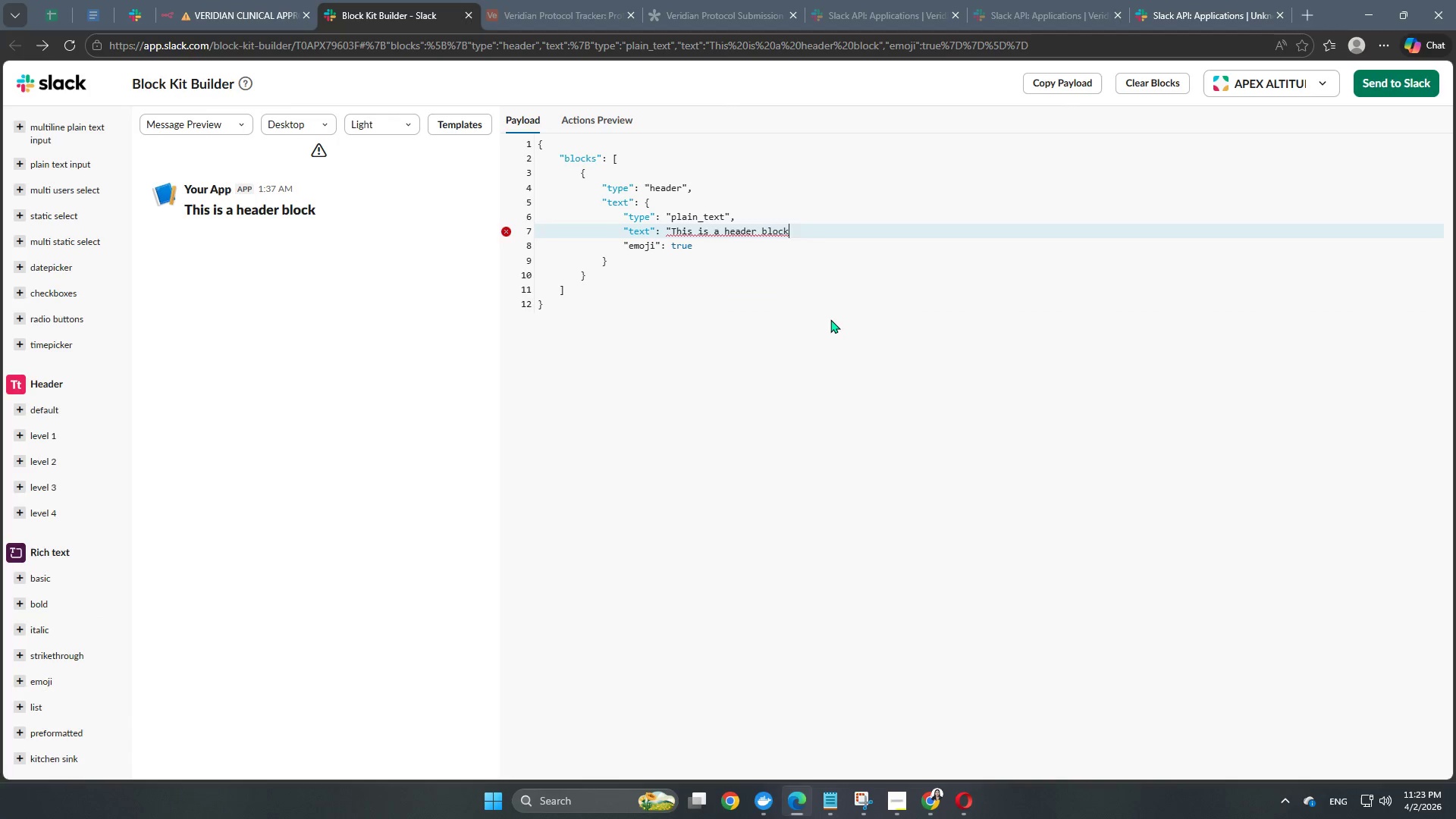 
key(Backspace)
 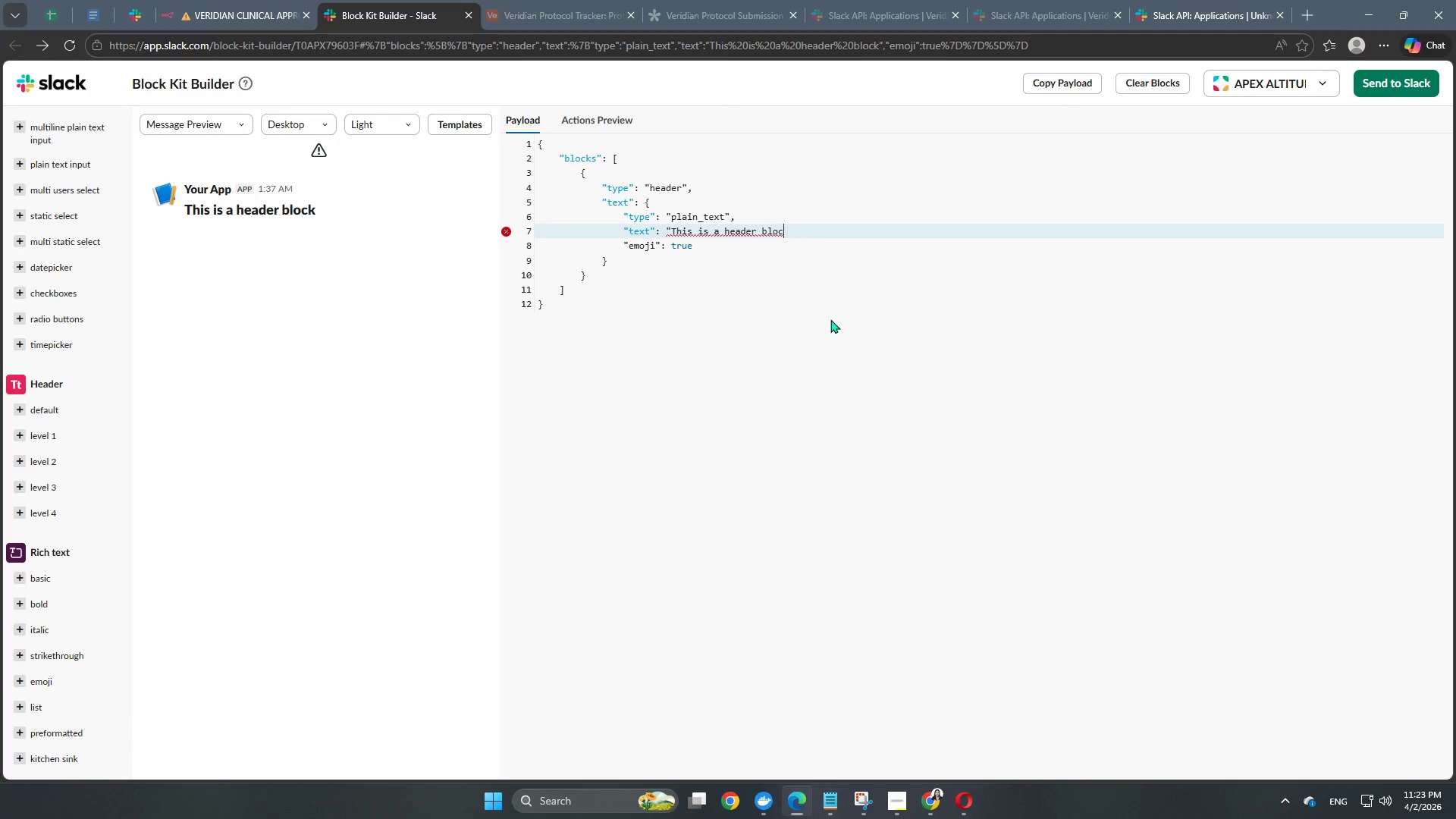 
key(Backspace)
 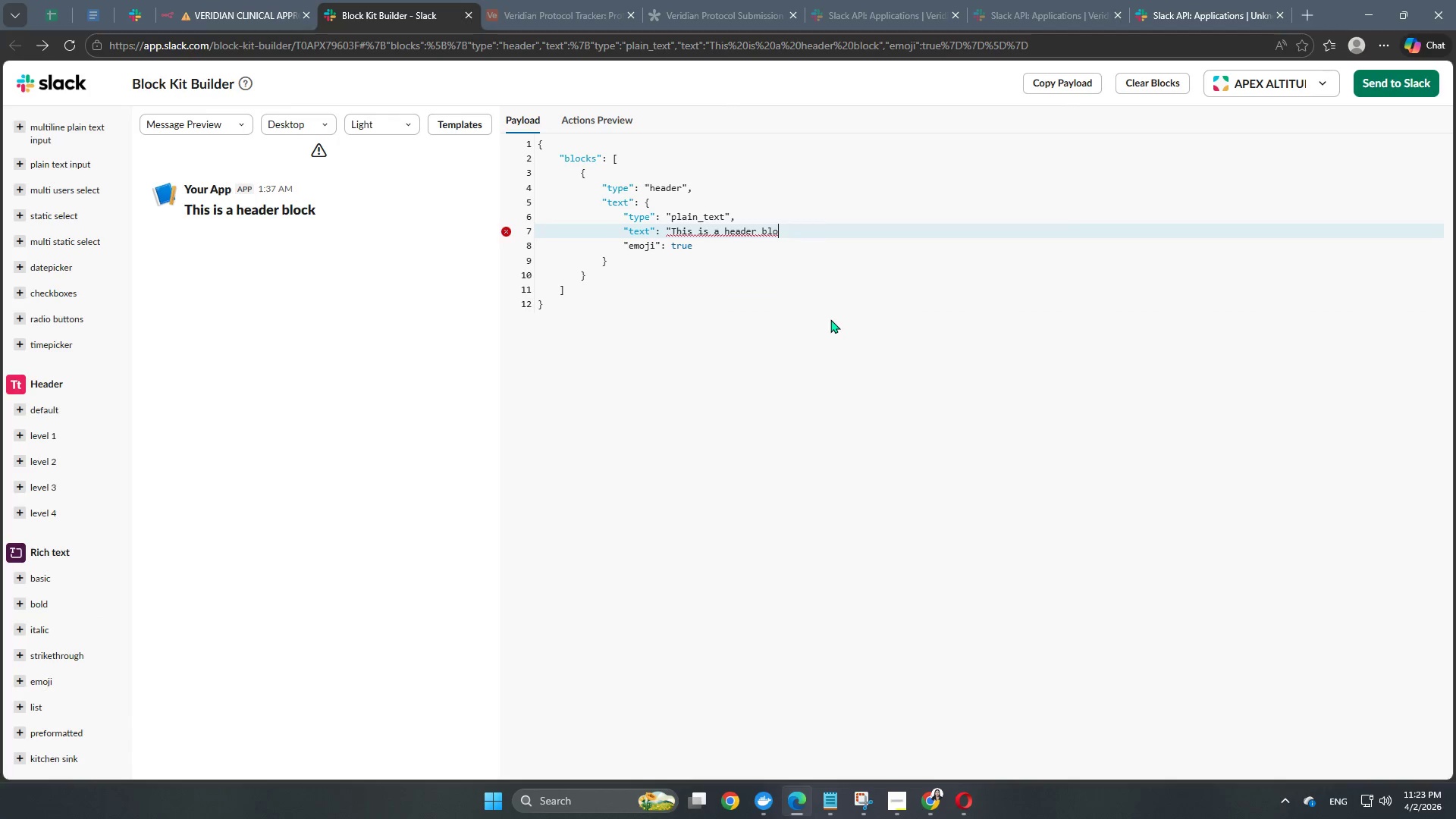 
key(Backspace)
 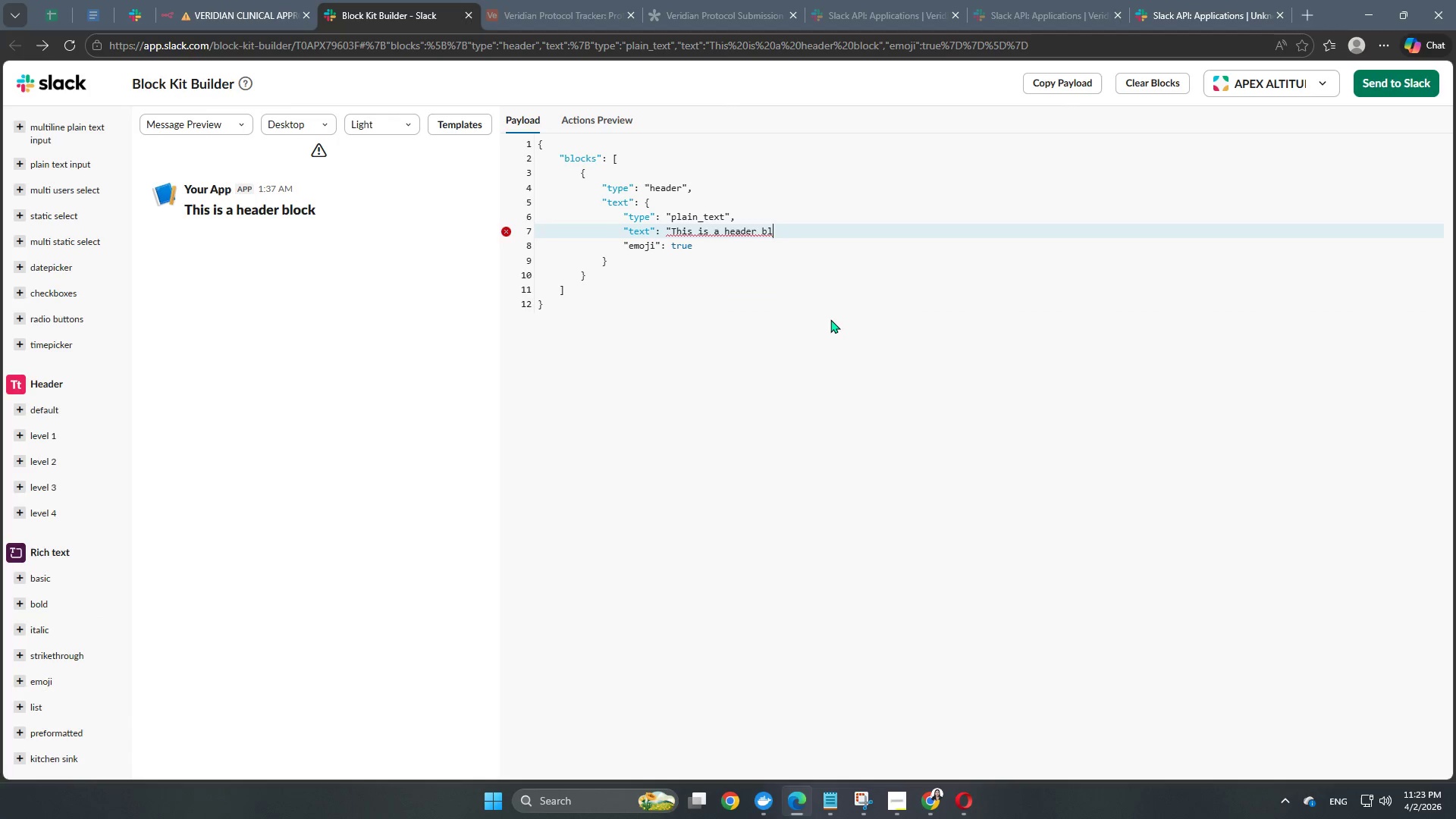 
key(Backspace)
 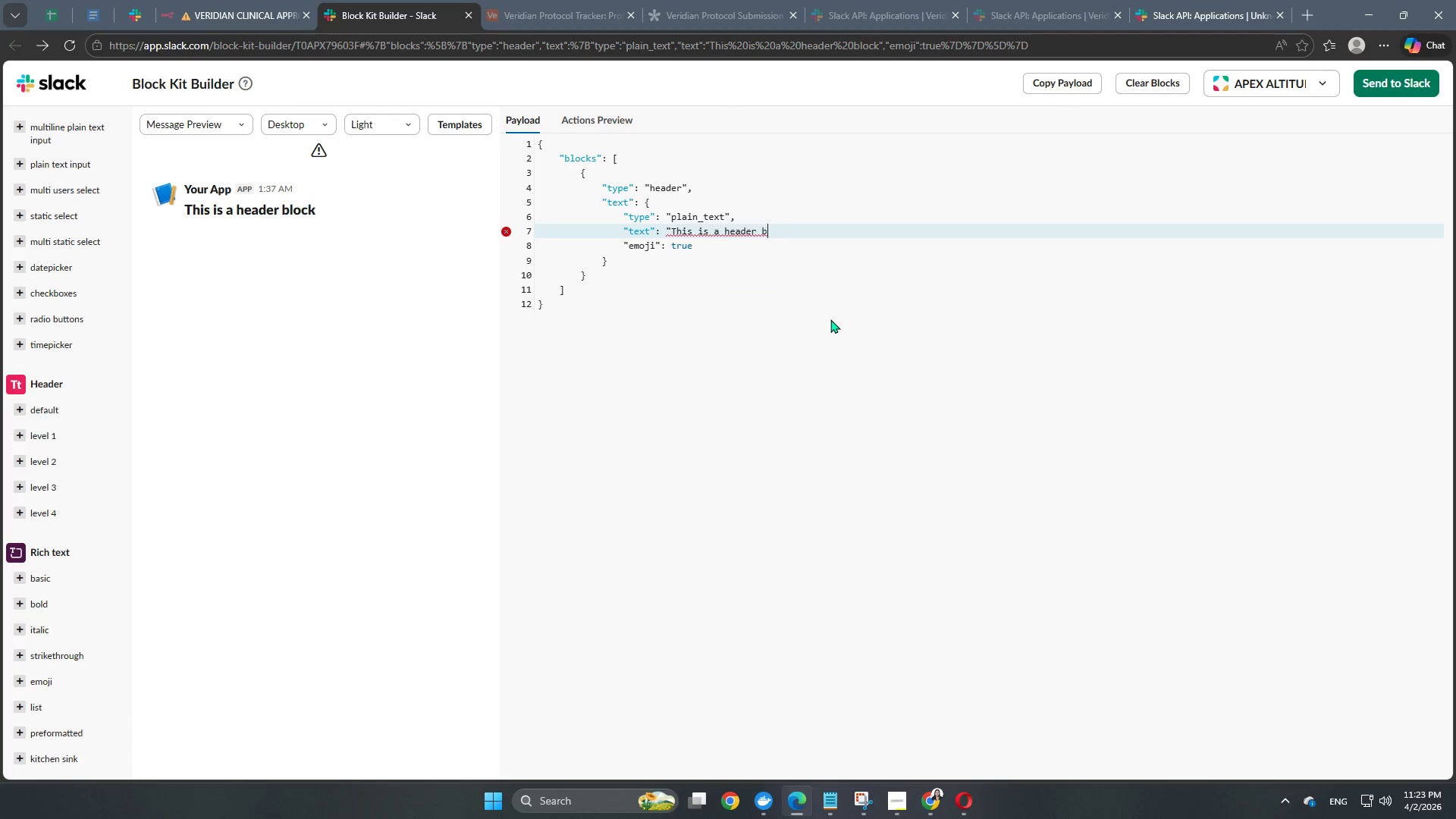 
key(Backspace)
 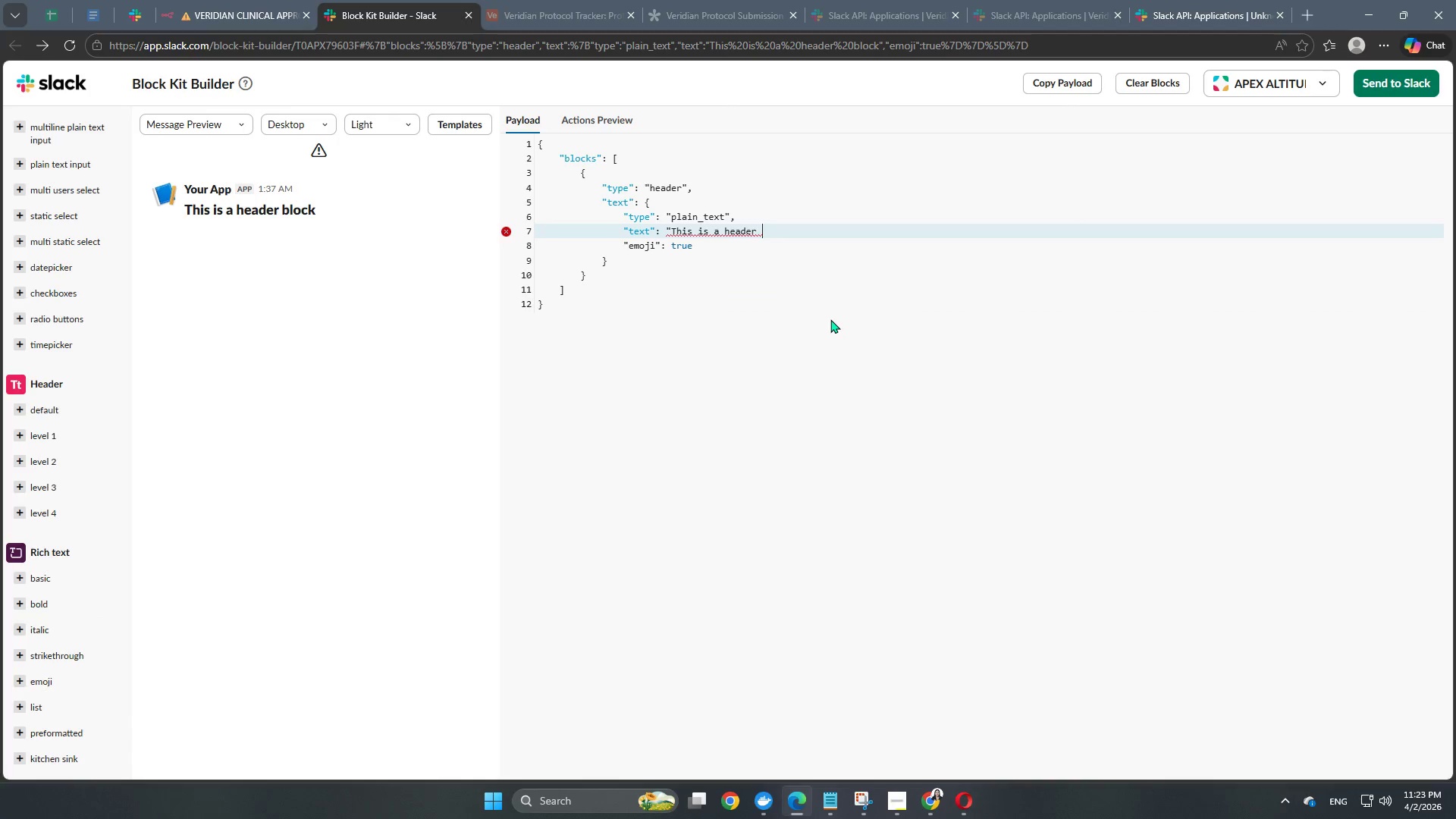 
key(Backspace)
 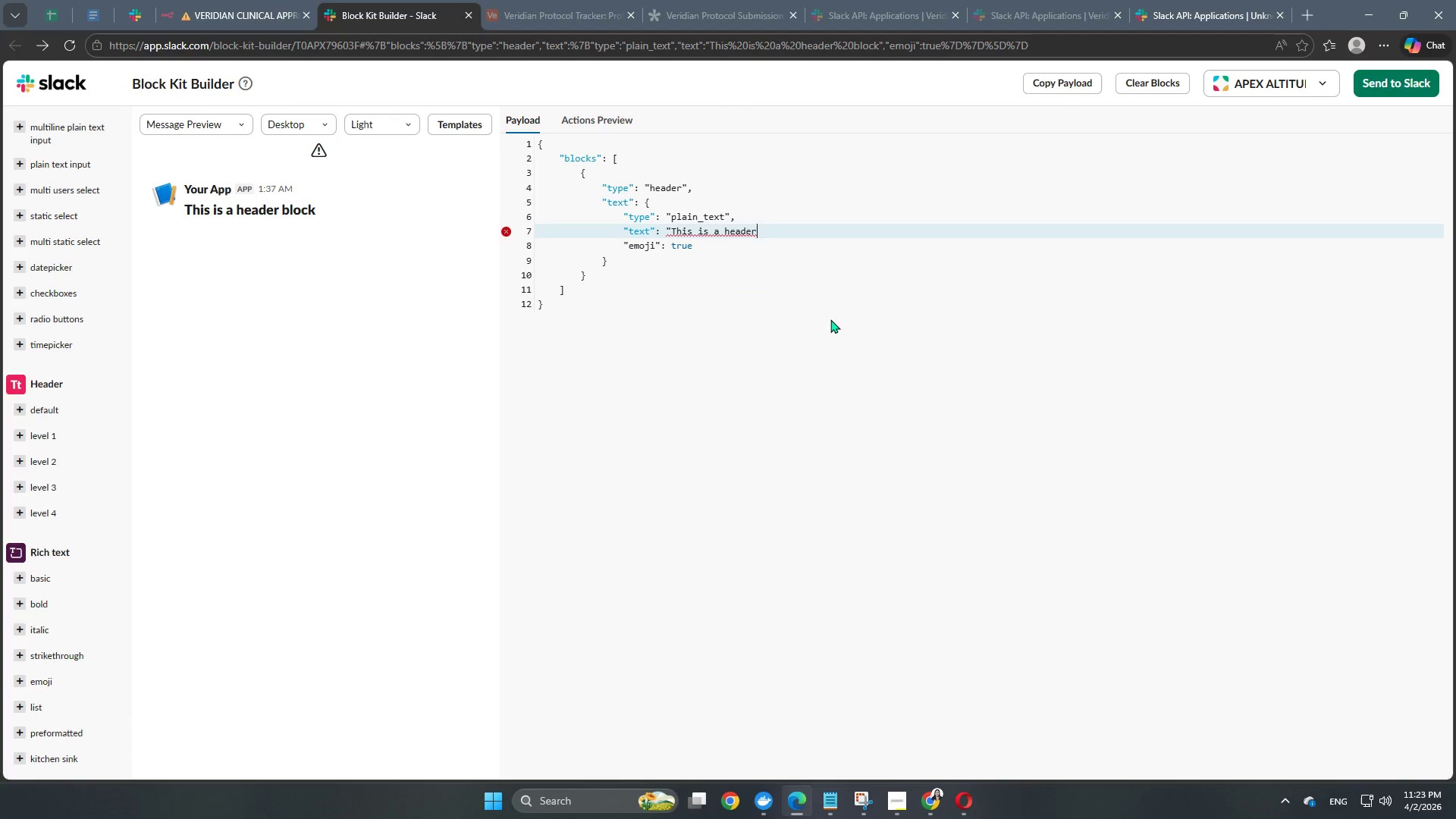 
key(Backspace)
 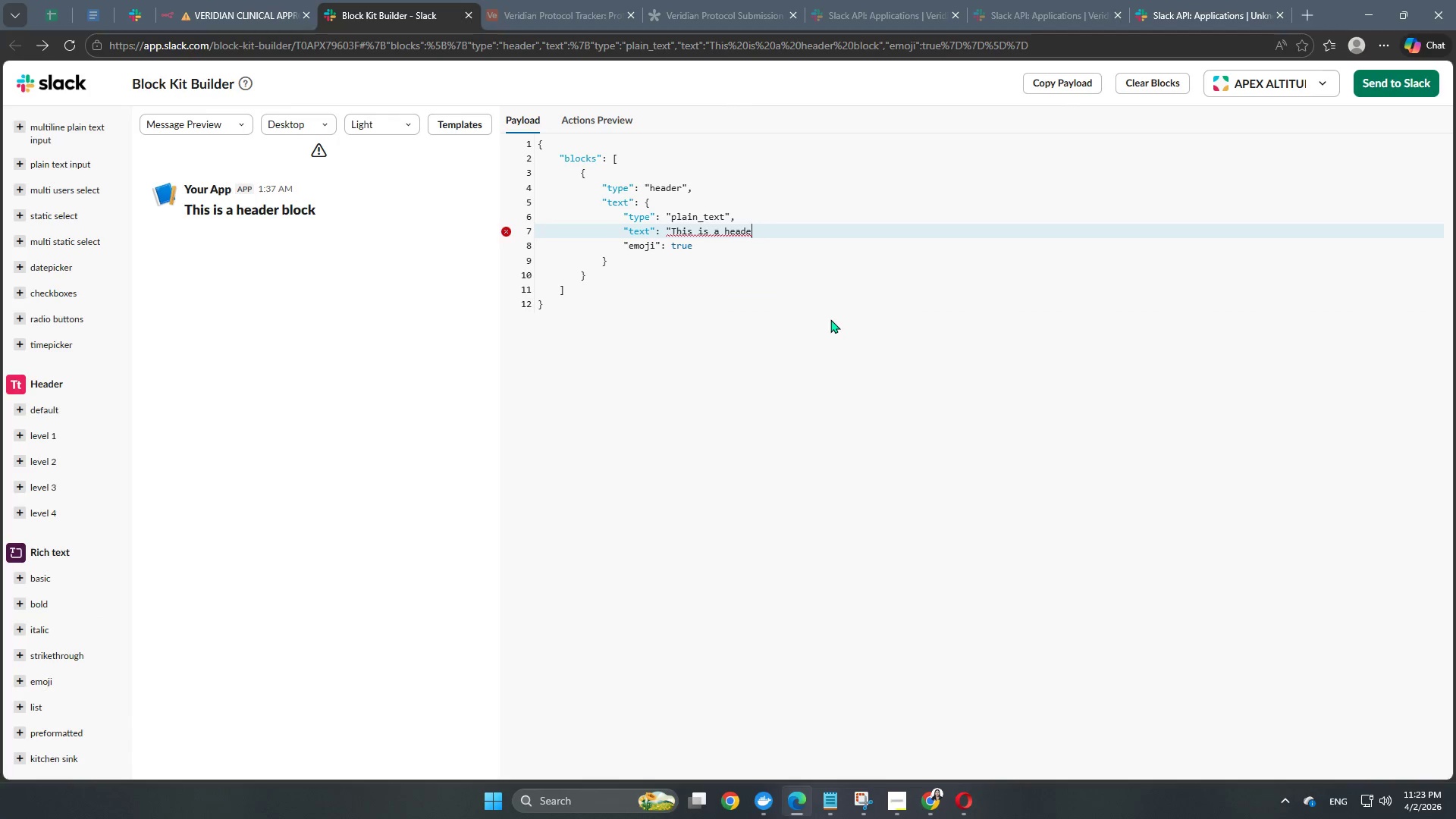 
key(Backspace)
 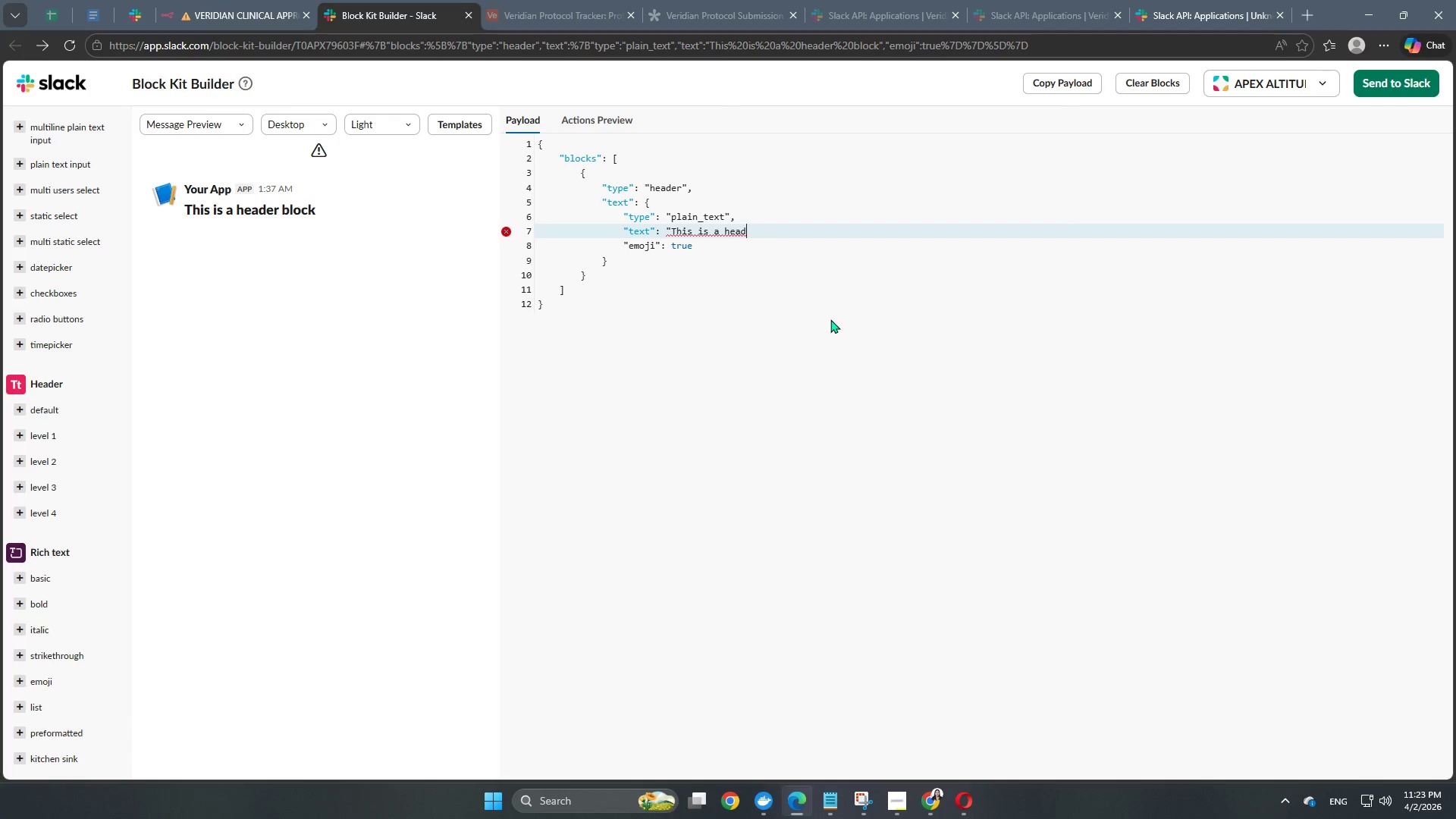 
key(Backspace)
 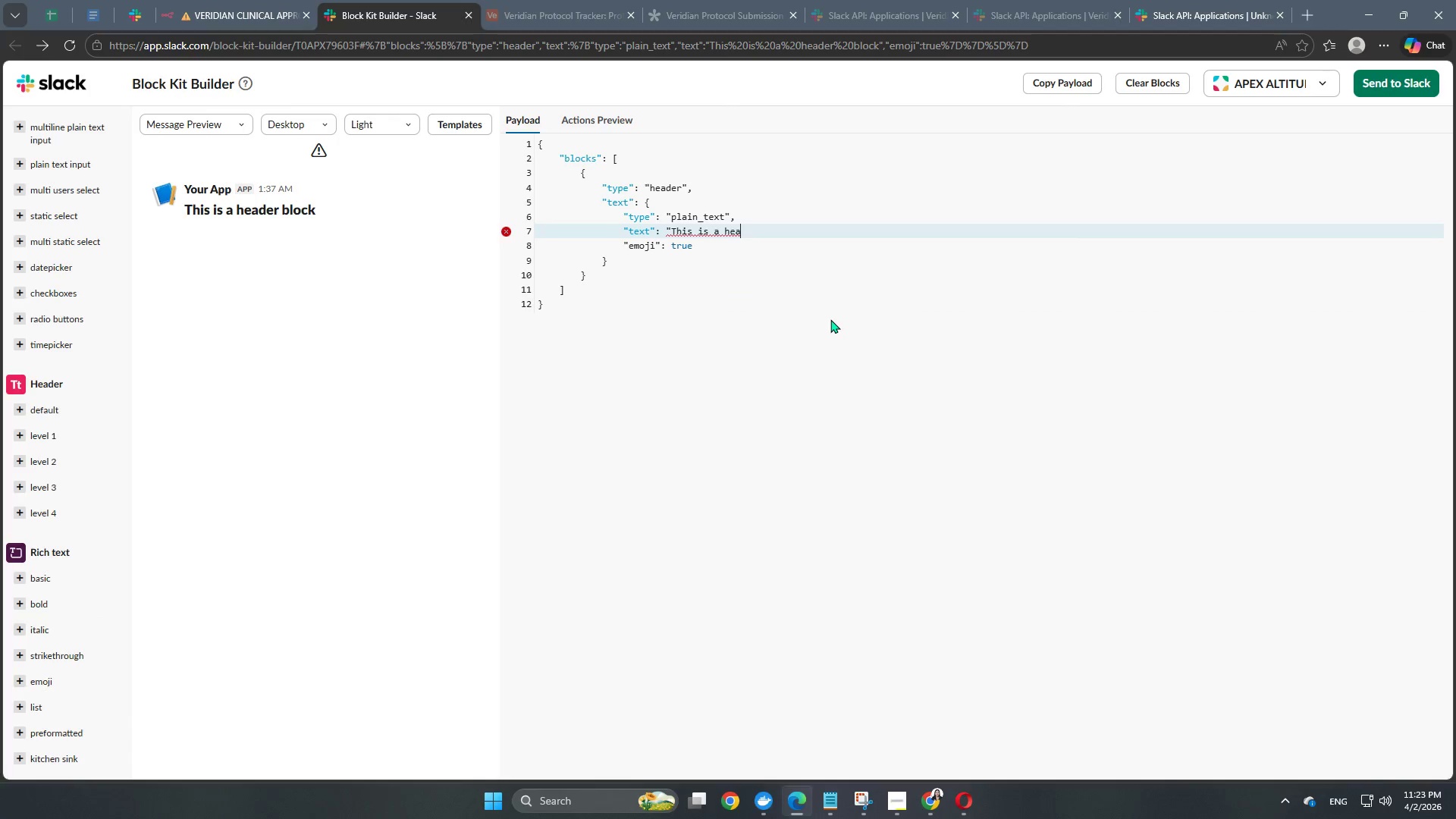 
key(Backspace)
 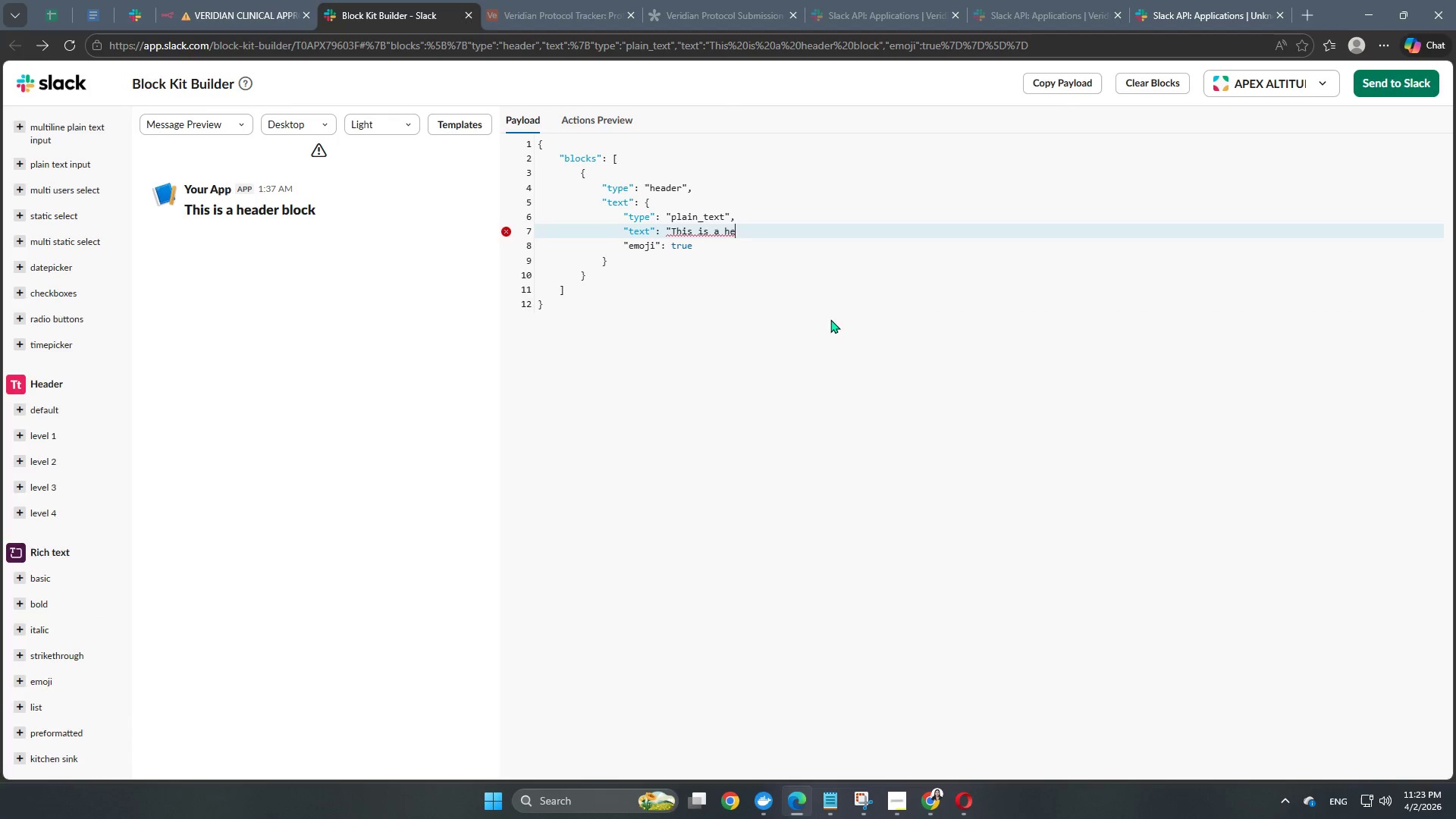 
key(Backspace)
 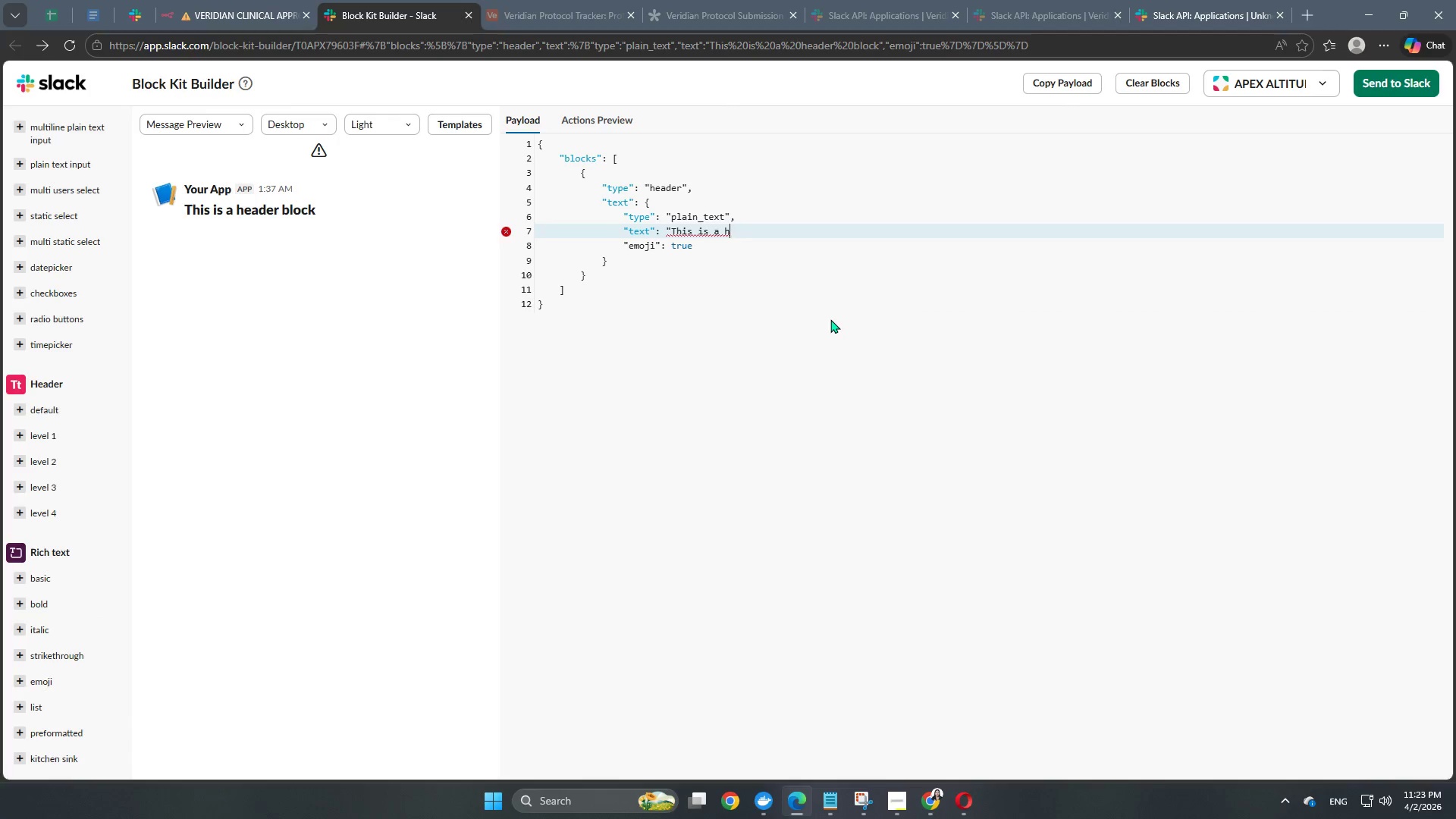 
key(Backspace)
 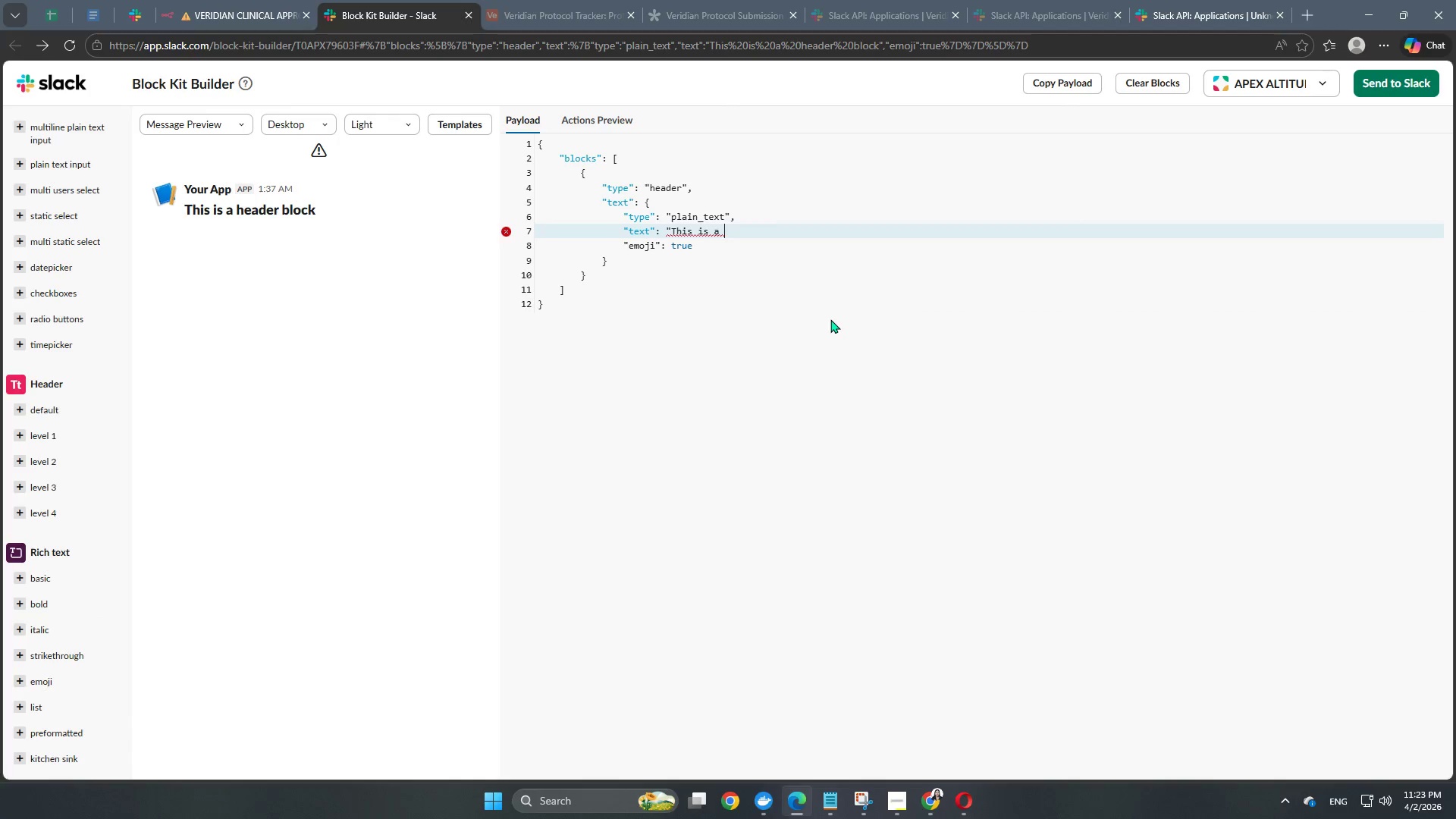 
key(Backspace)
 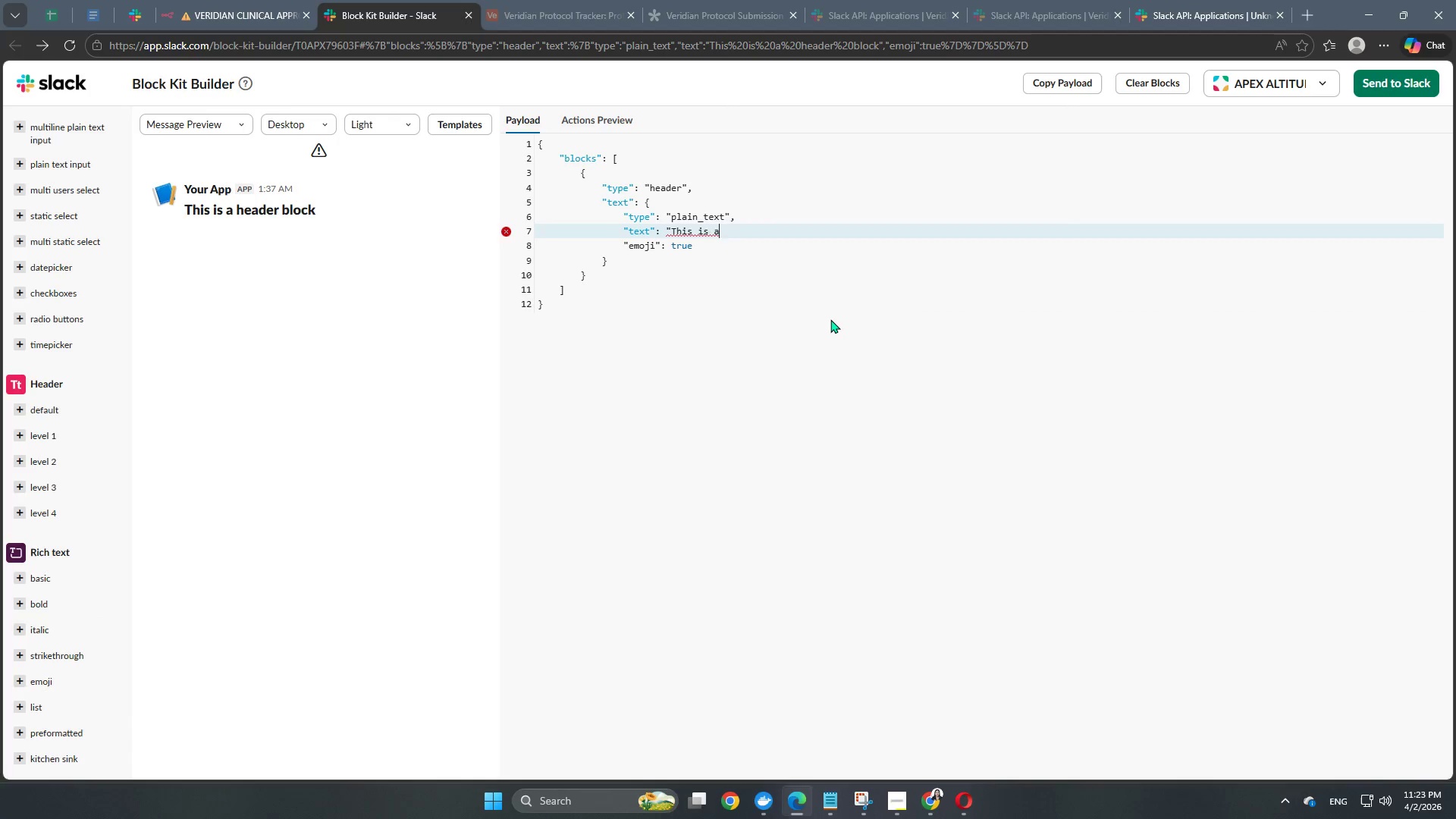 
key(Backspace)
 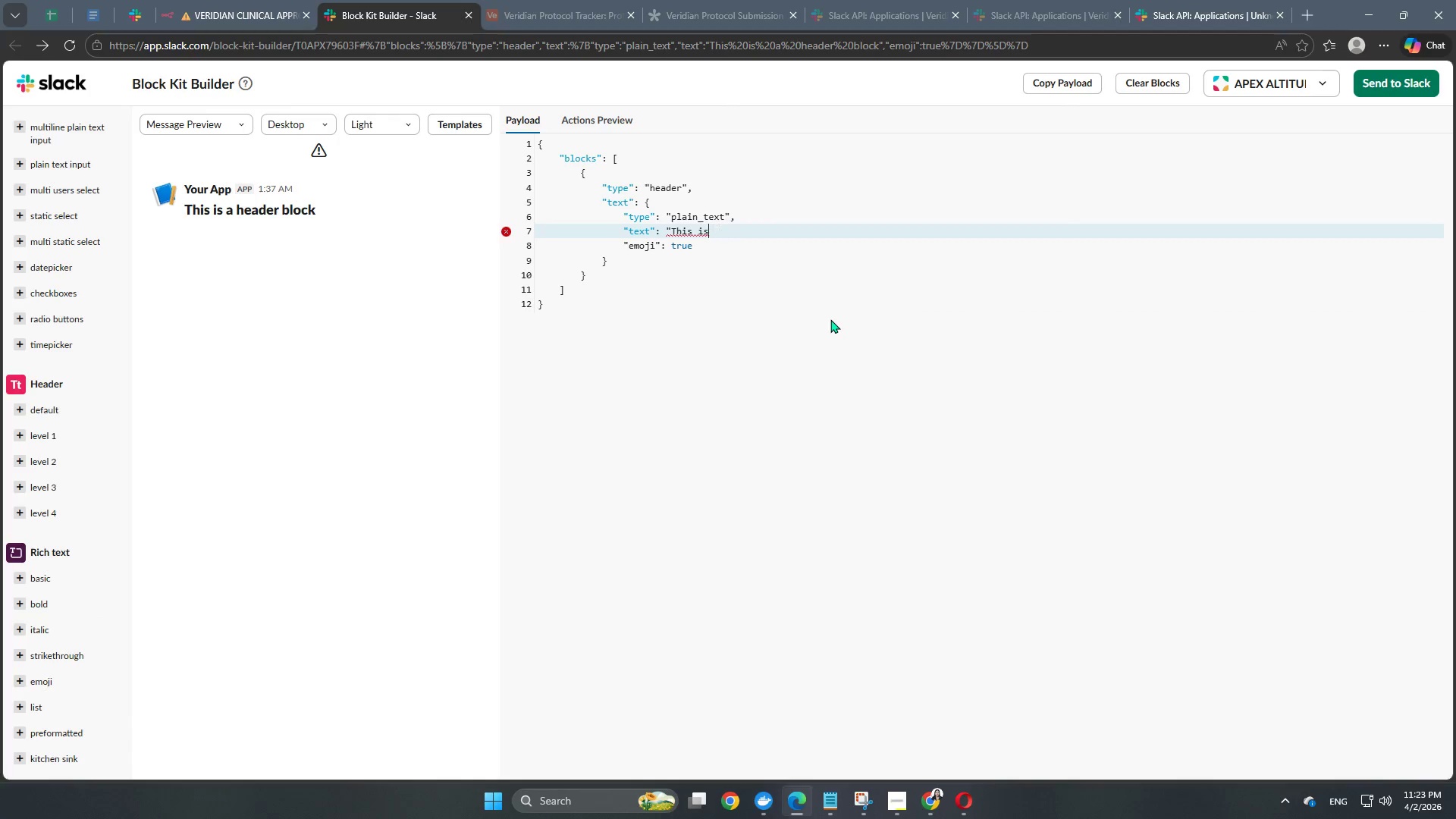 
key(Backspace)
 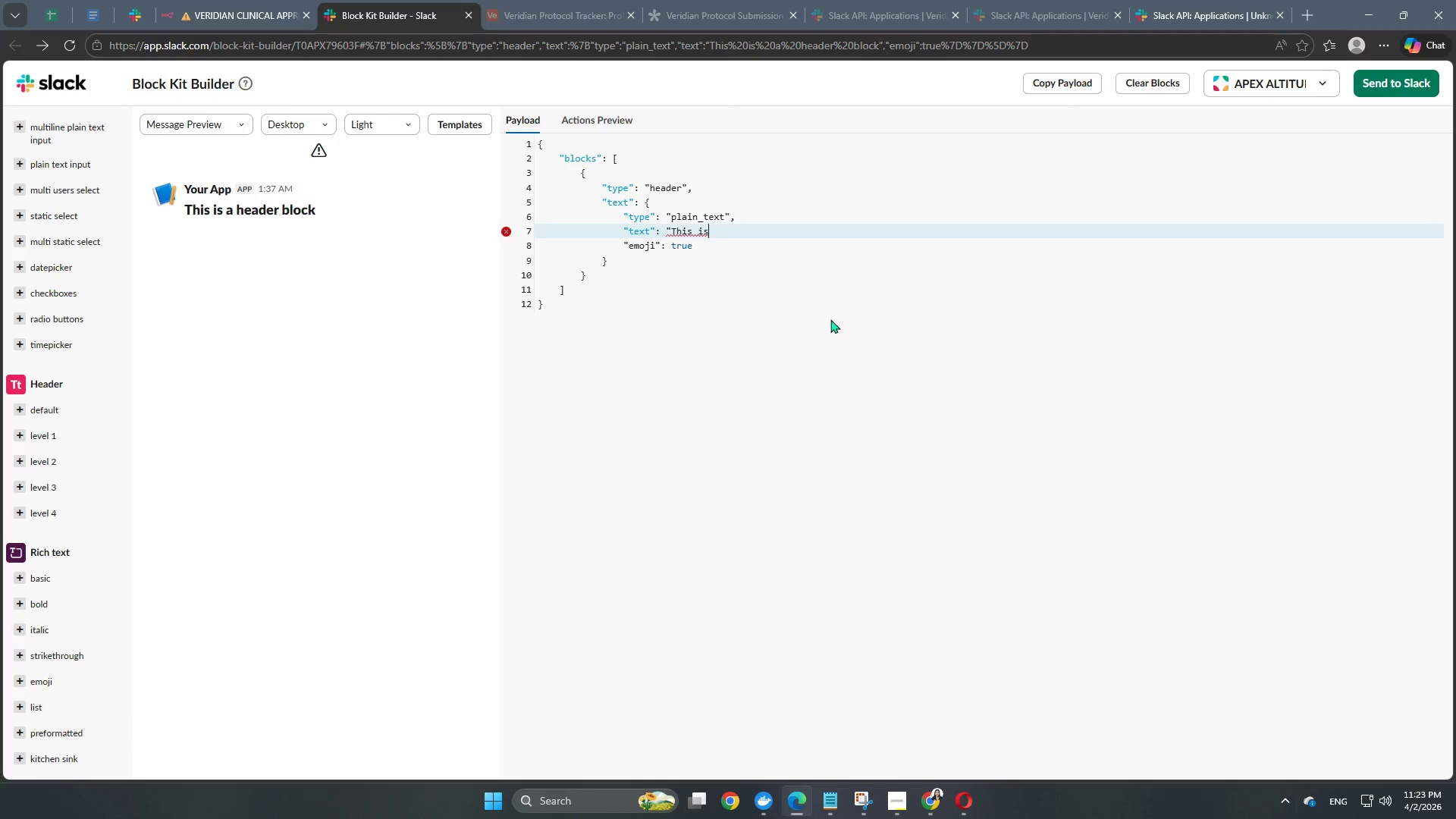 
key(Backspace)
 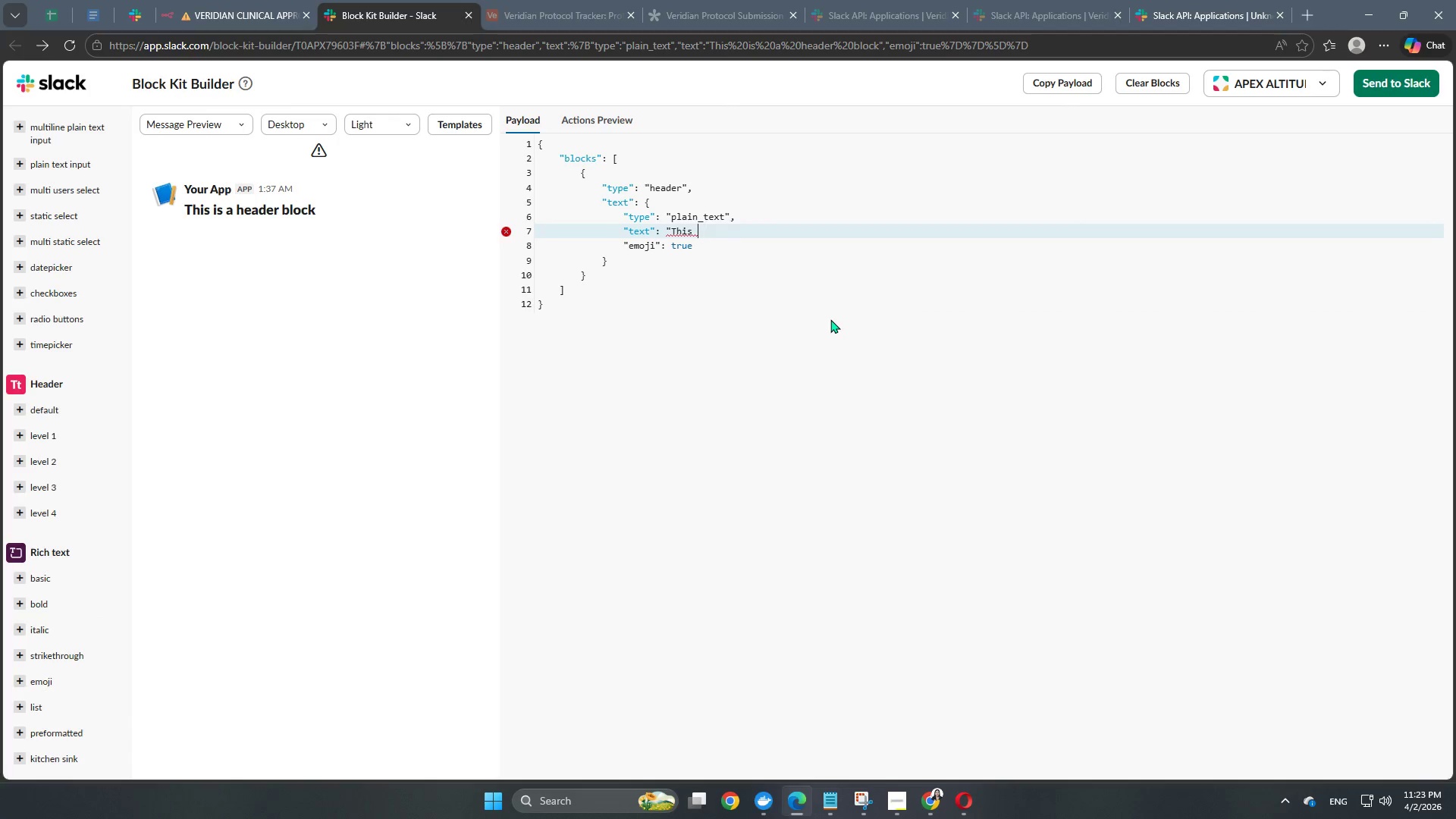 
key(Backspace)
 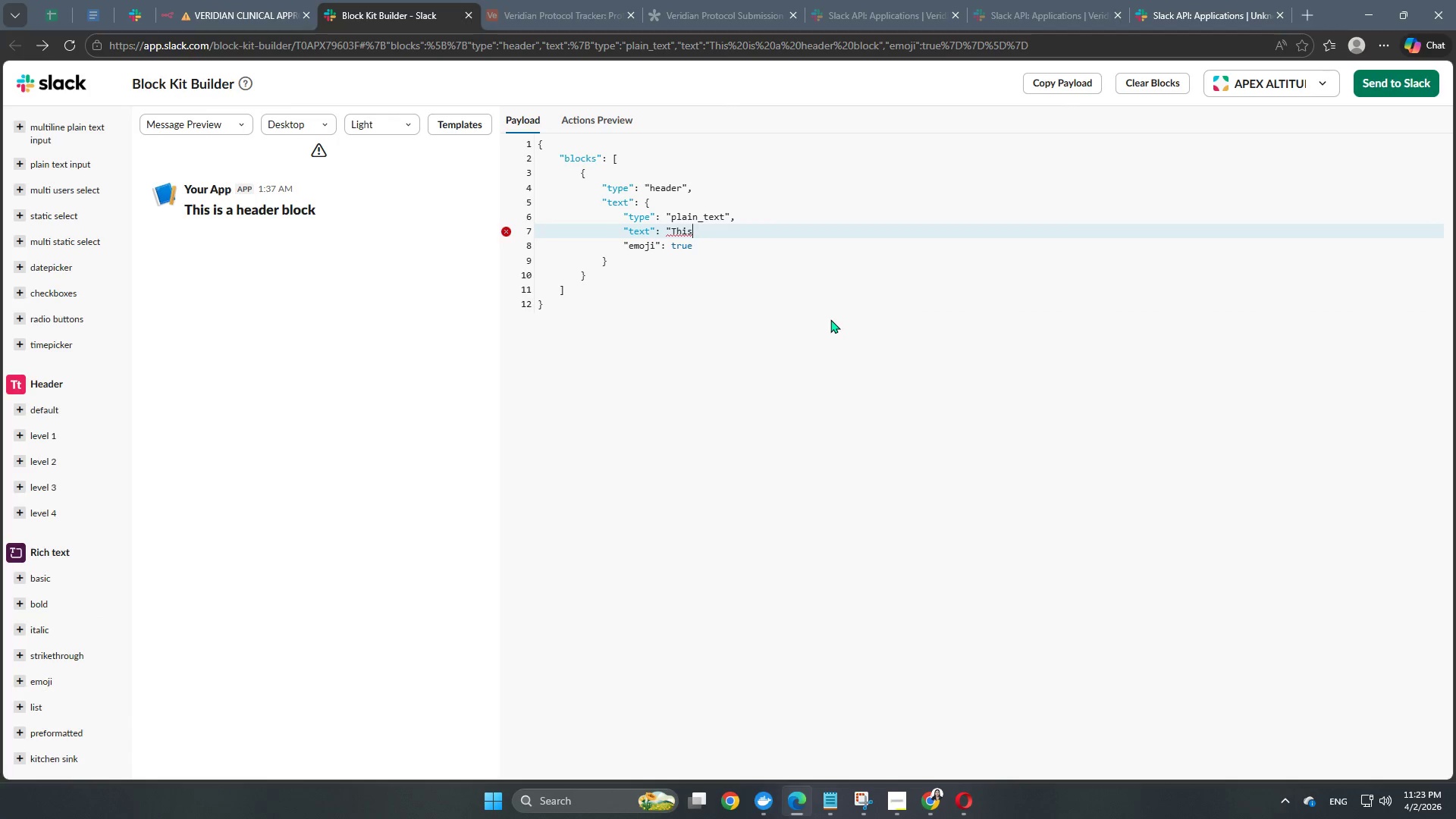 
key(Backspace)
 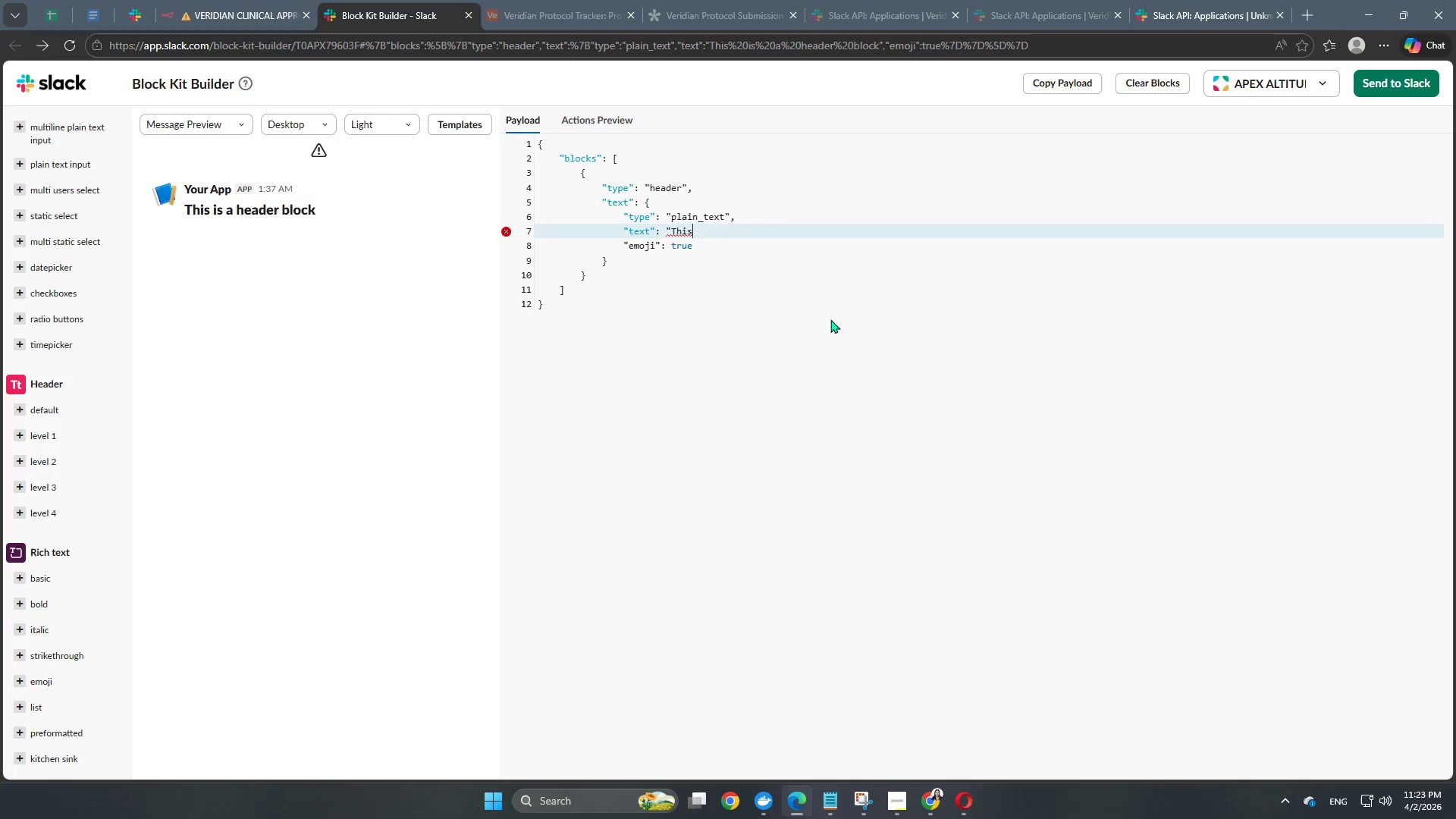 
key(Backspace)
 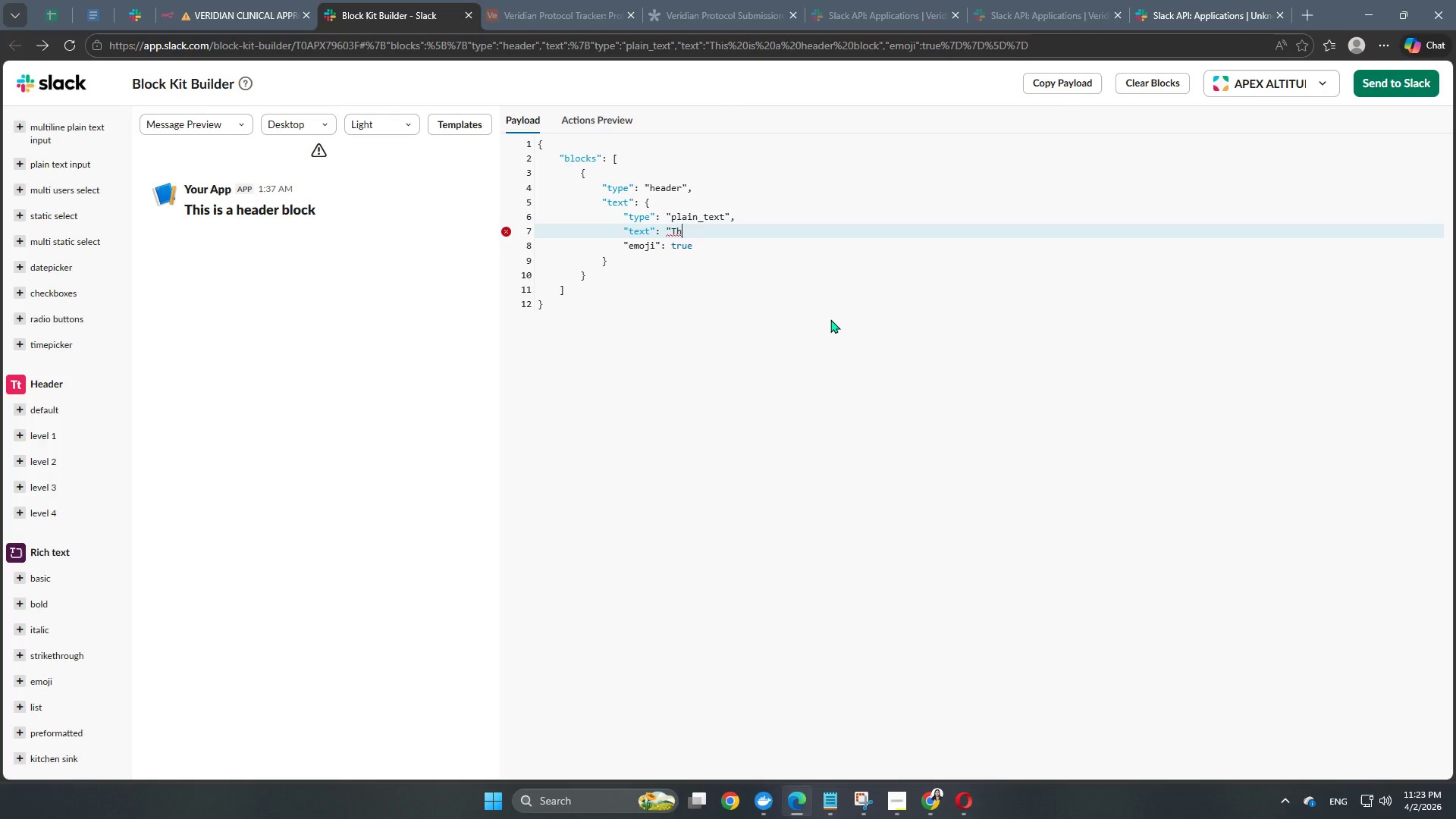 
key(Backspace)
 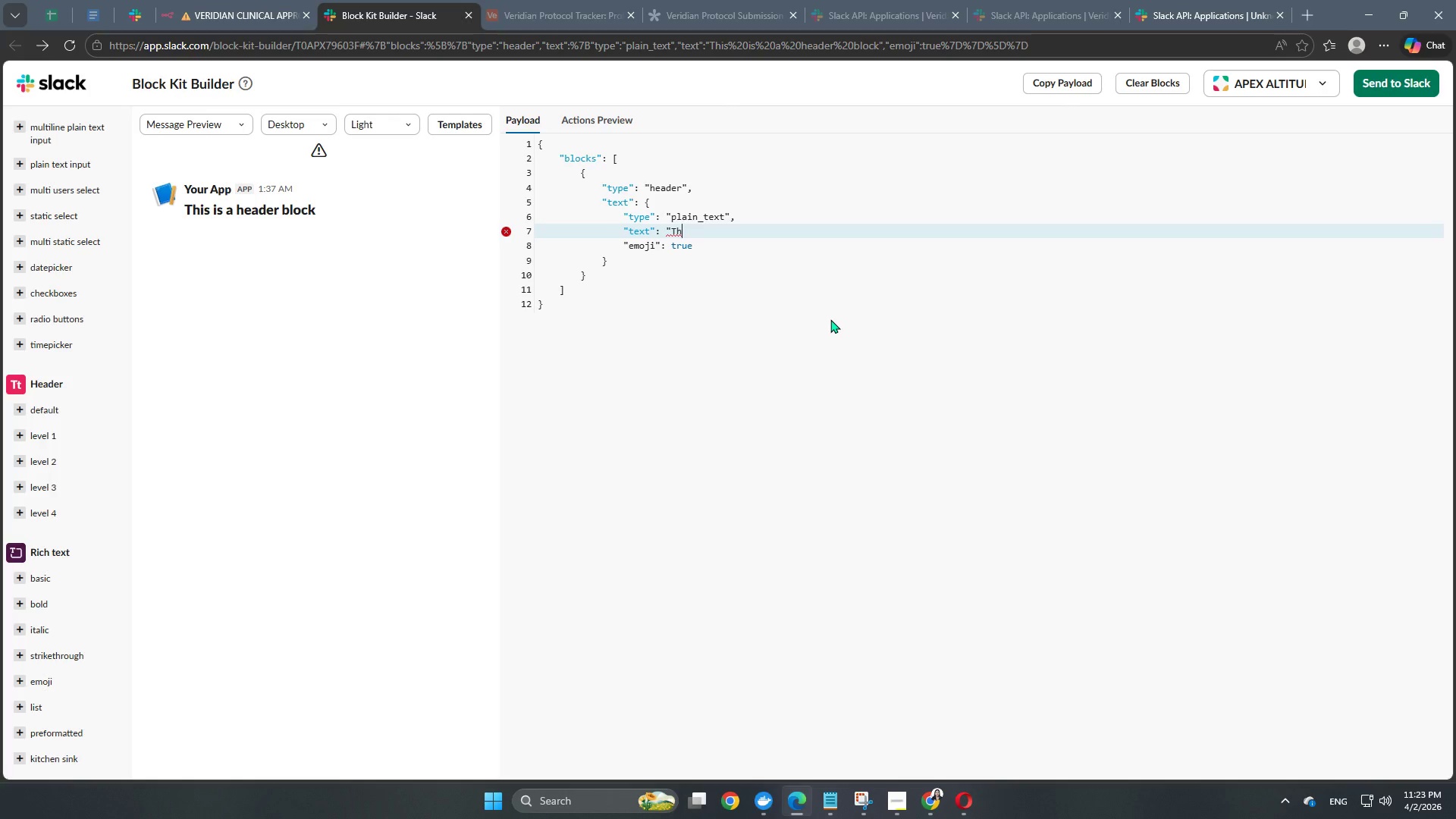 
key(Backspace)
 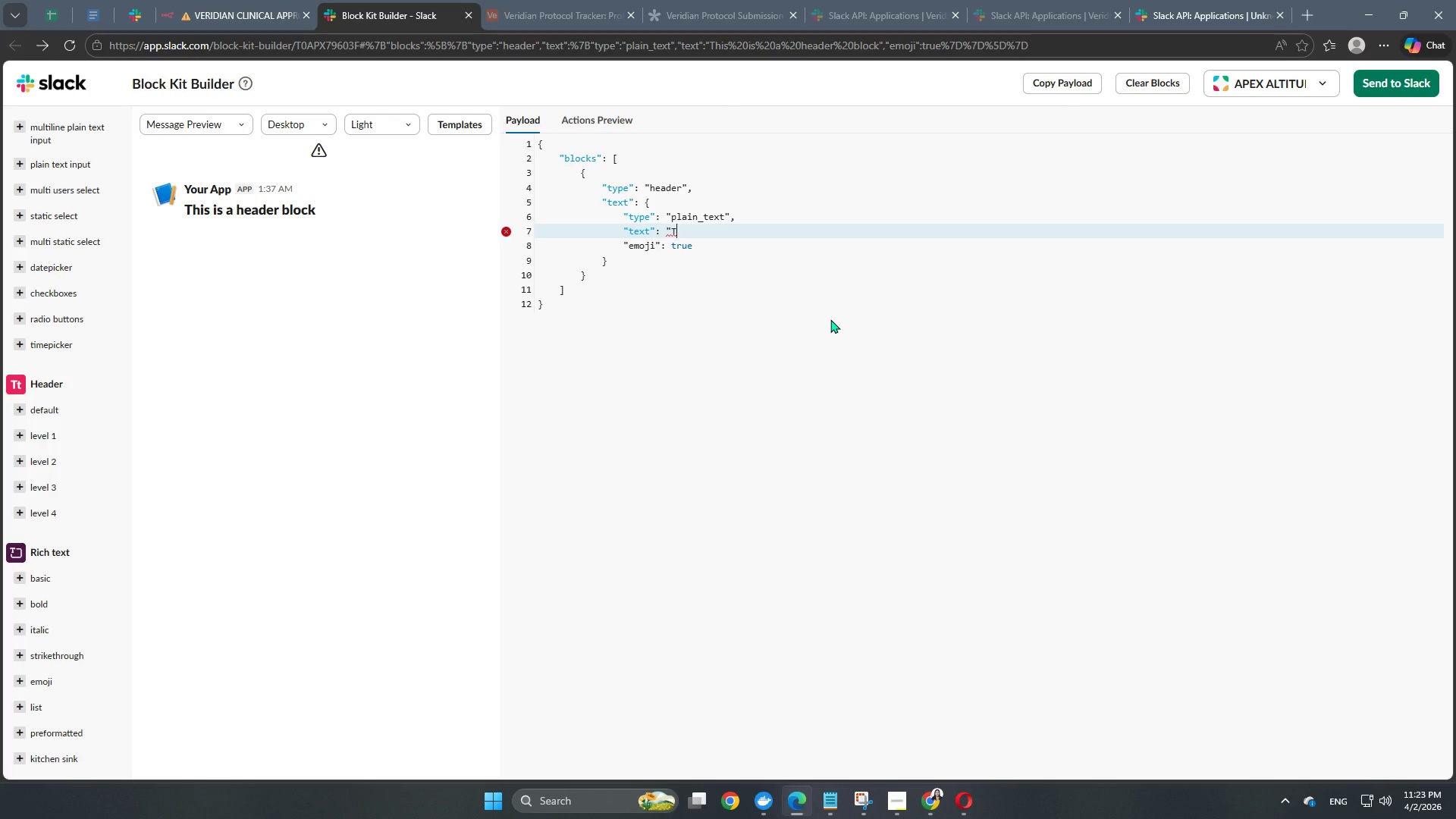 
key(Backspace)
 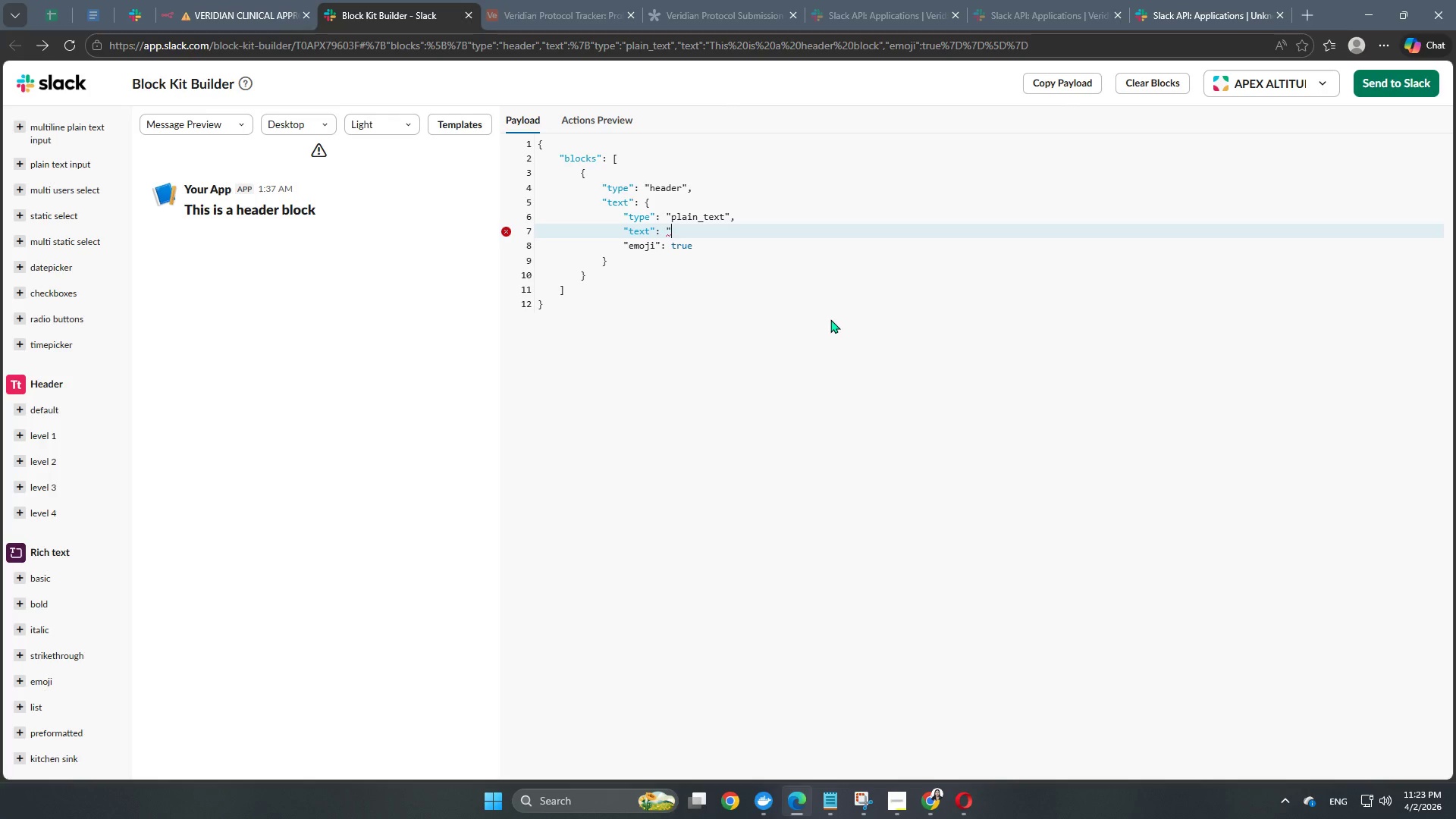 
key(Backspace)
 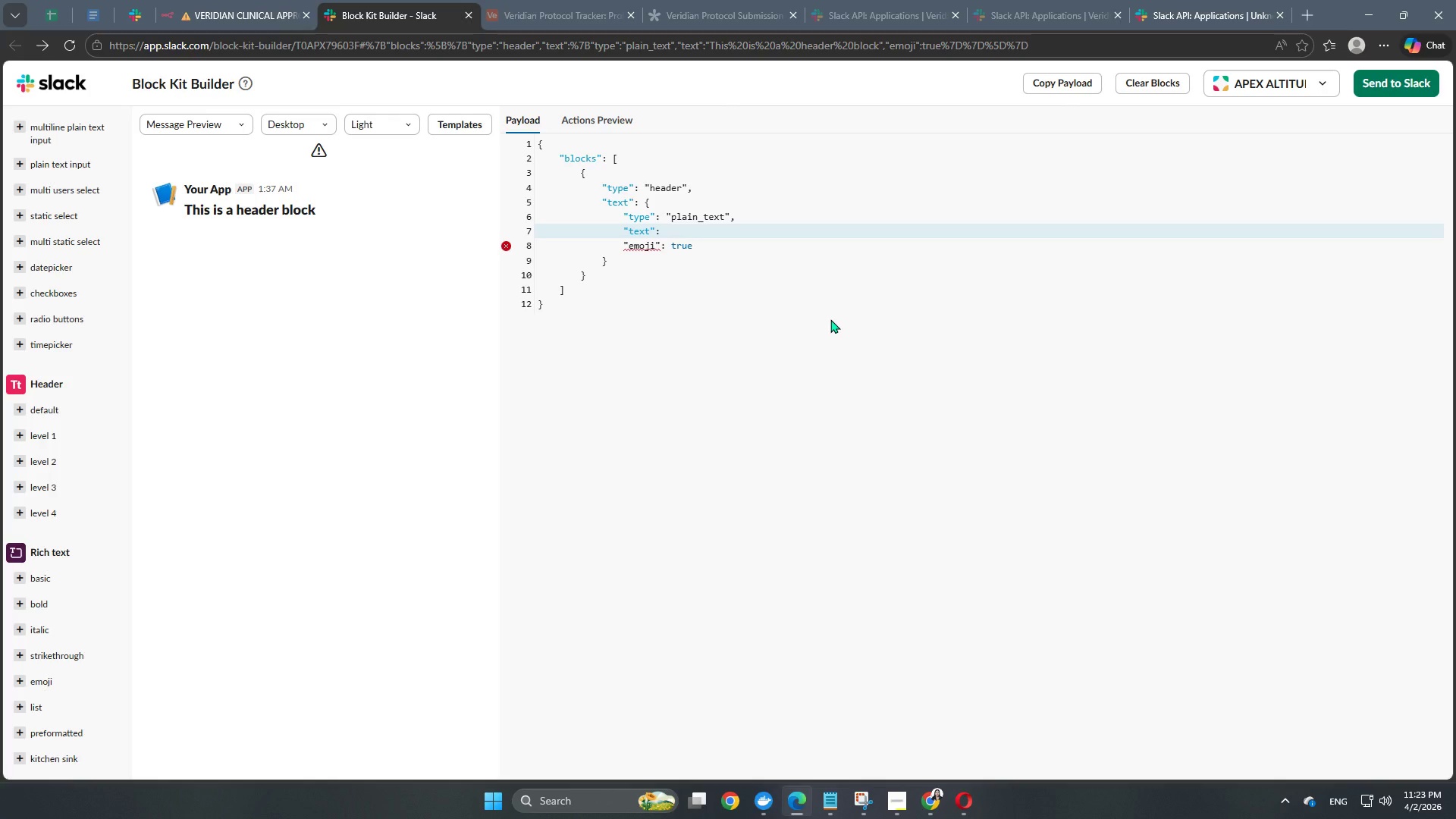 
key(Shift+BracketLeft)
 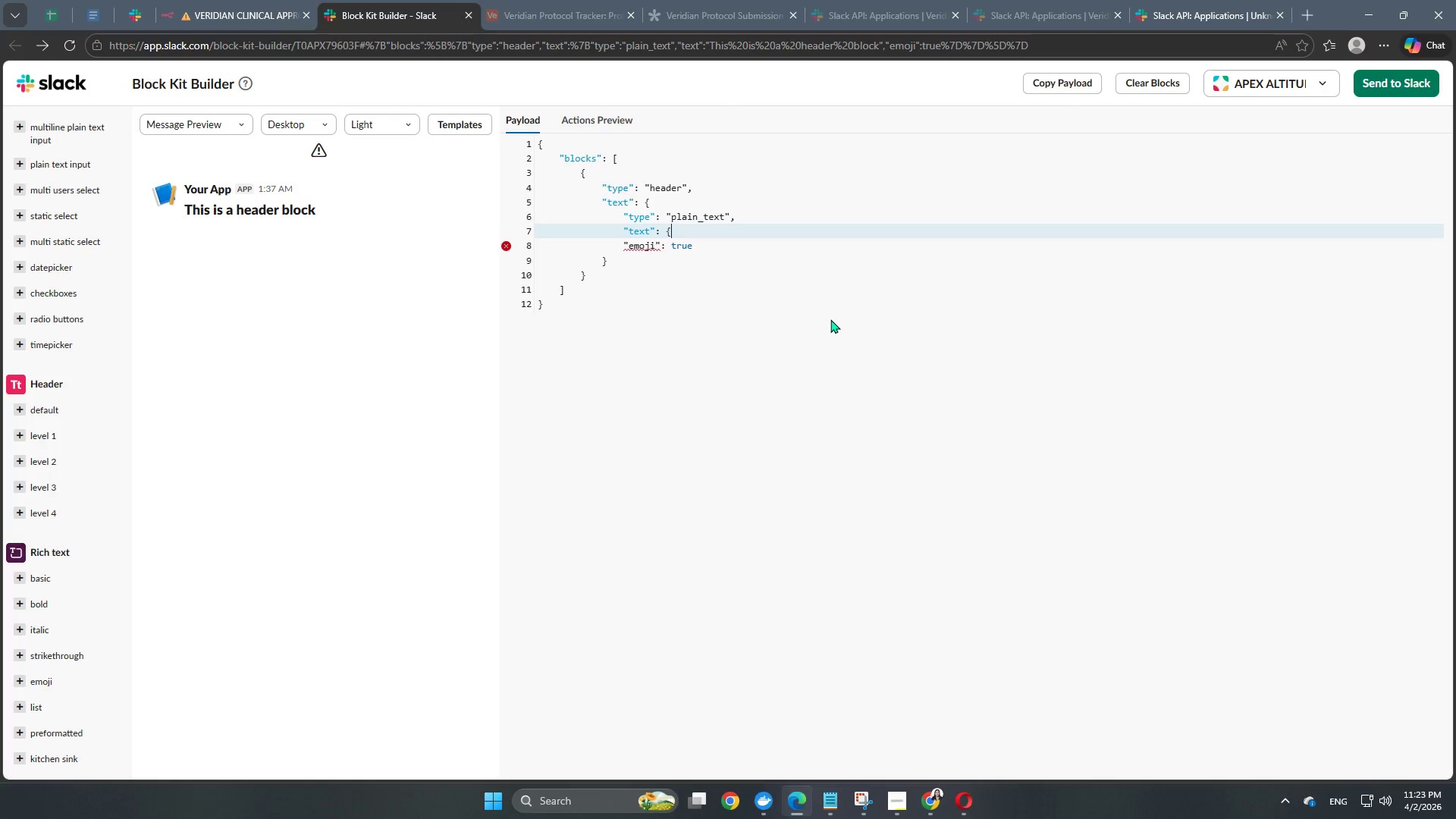 
key(Shift+BracketLeft)
 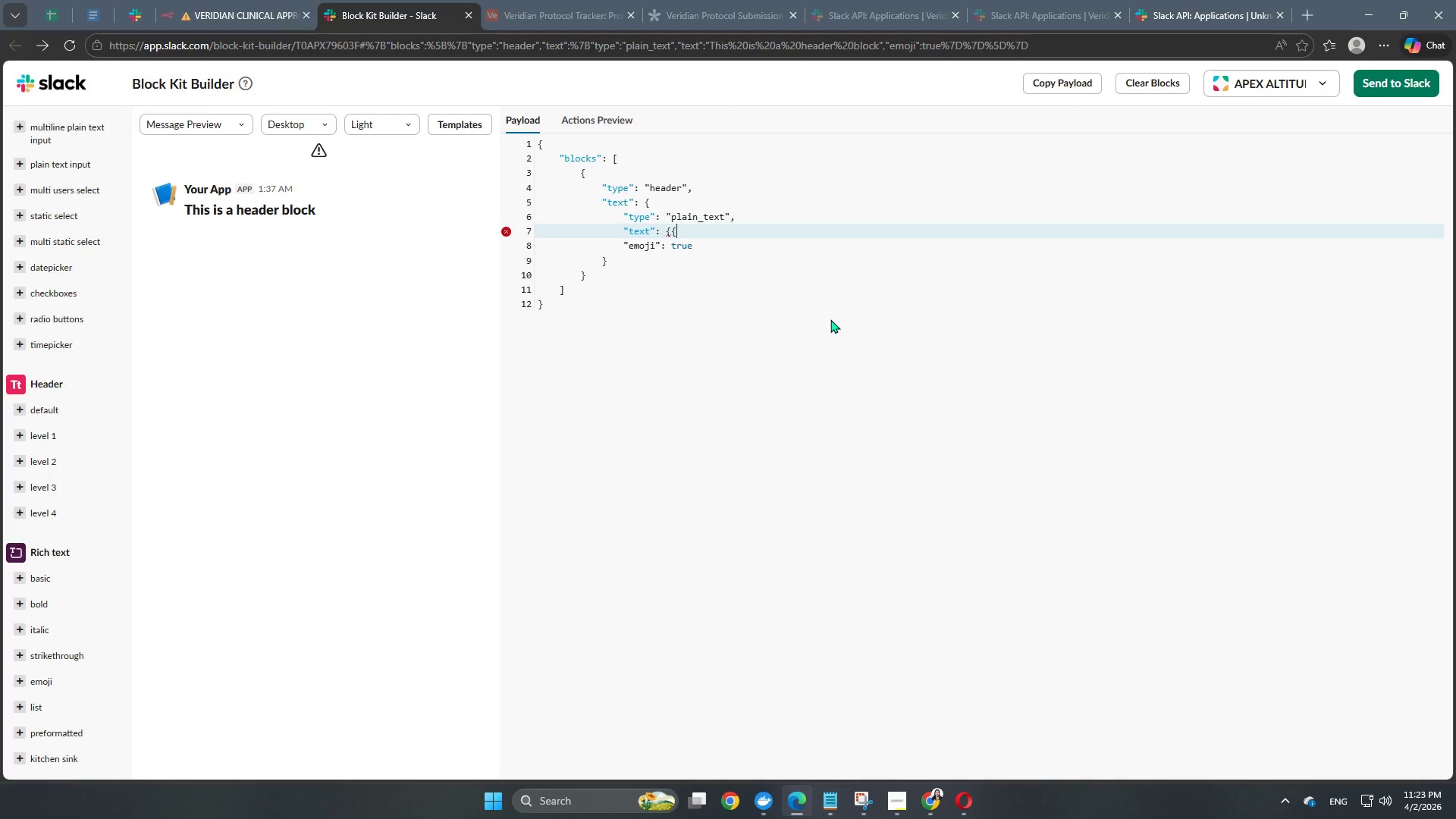 
type($)
key(Backspace)
key(Backspace)
key(Backspace)
type($json.Alert)
 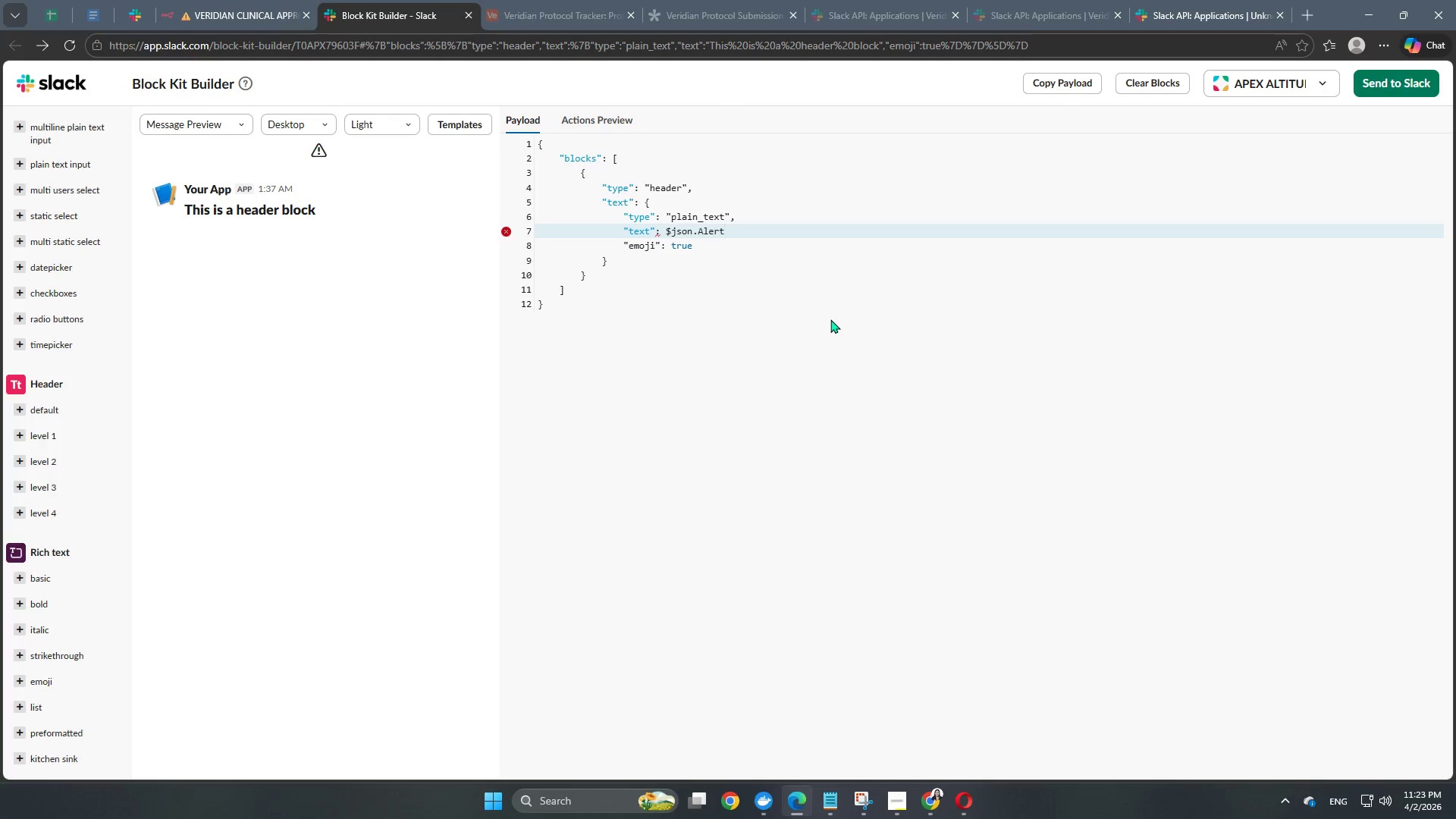 
double_click([211, 19])
 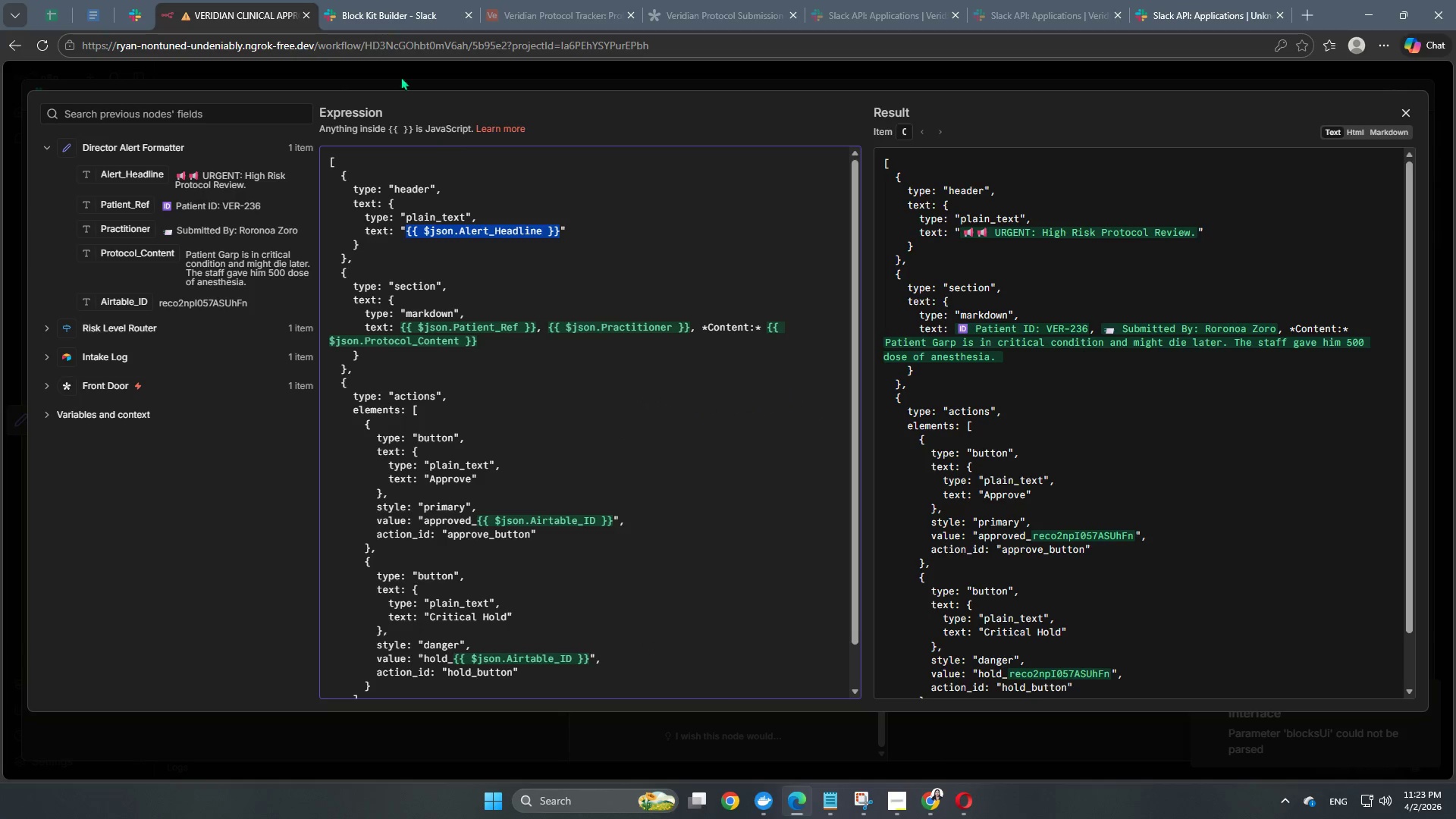 
left_click([347, 19])
 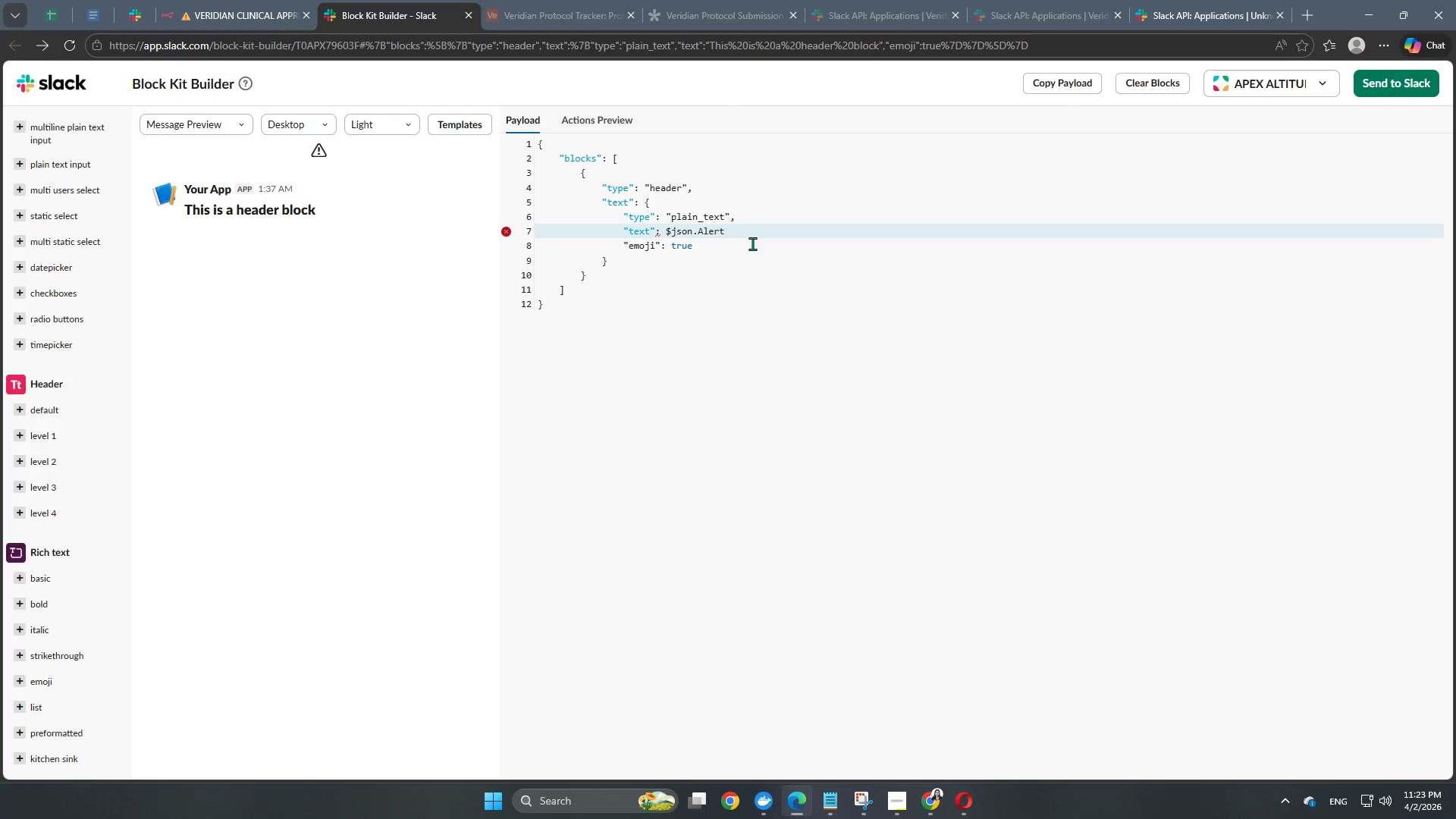 
type(_Headline)
 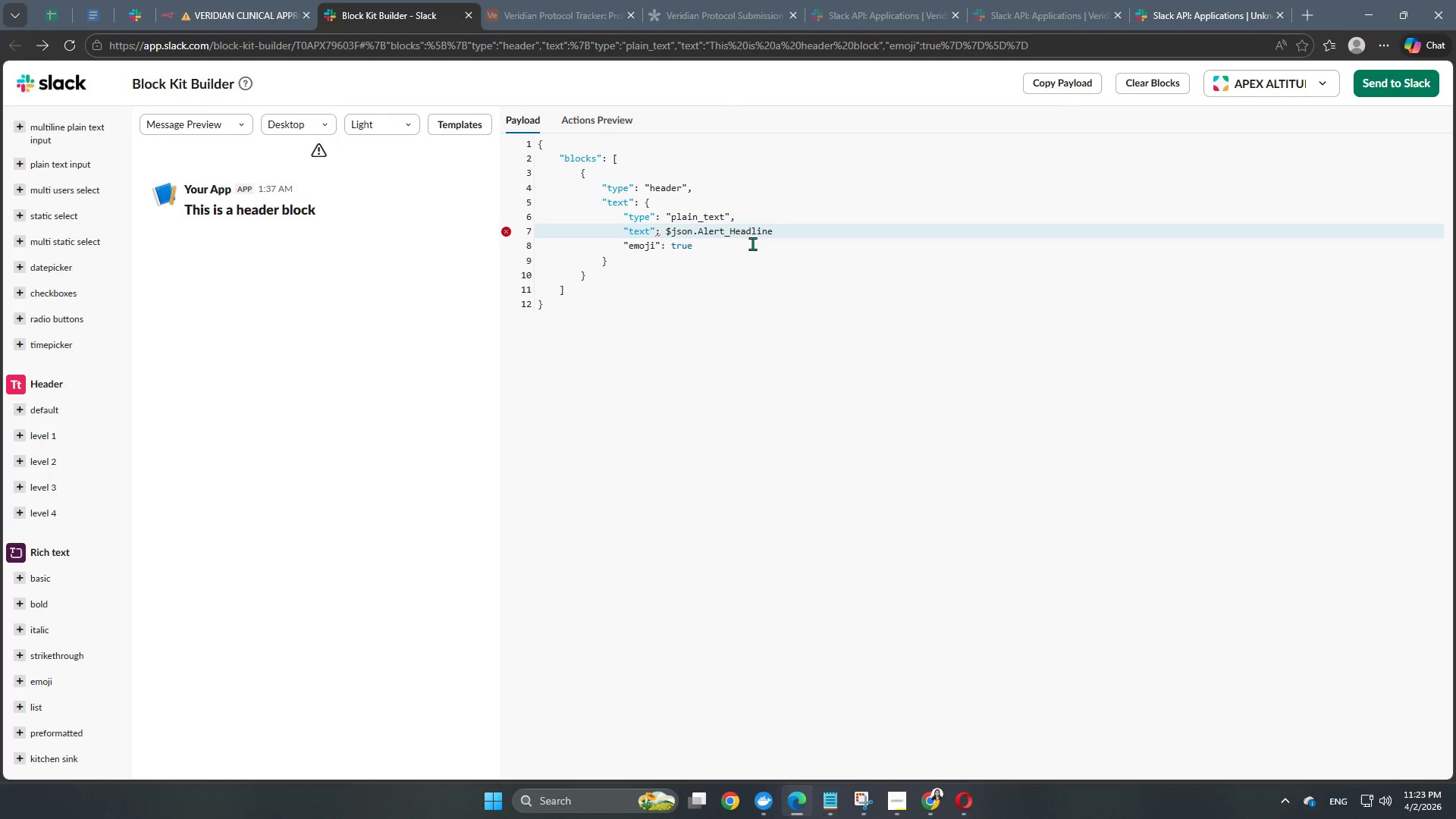 
left_click([802, 256])
 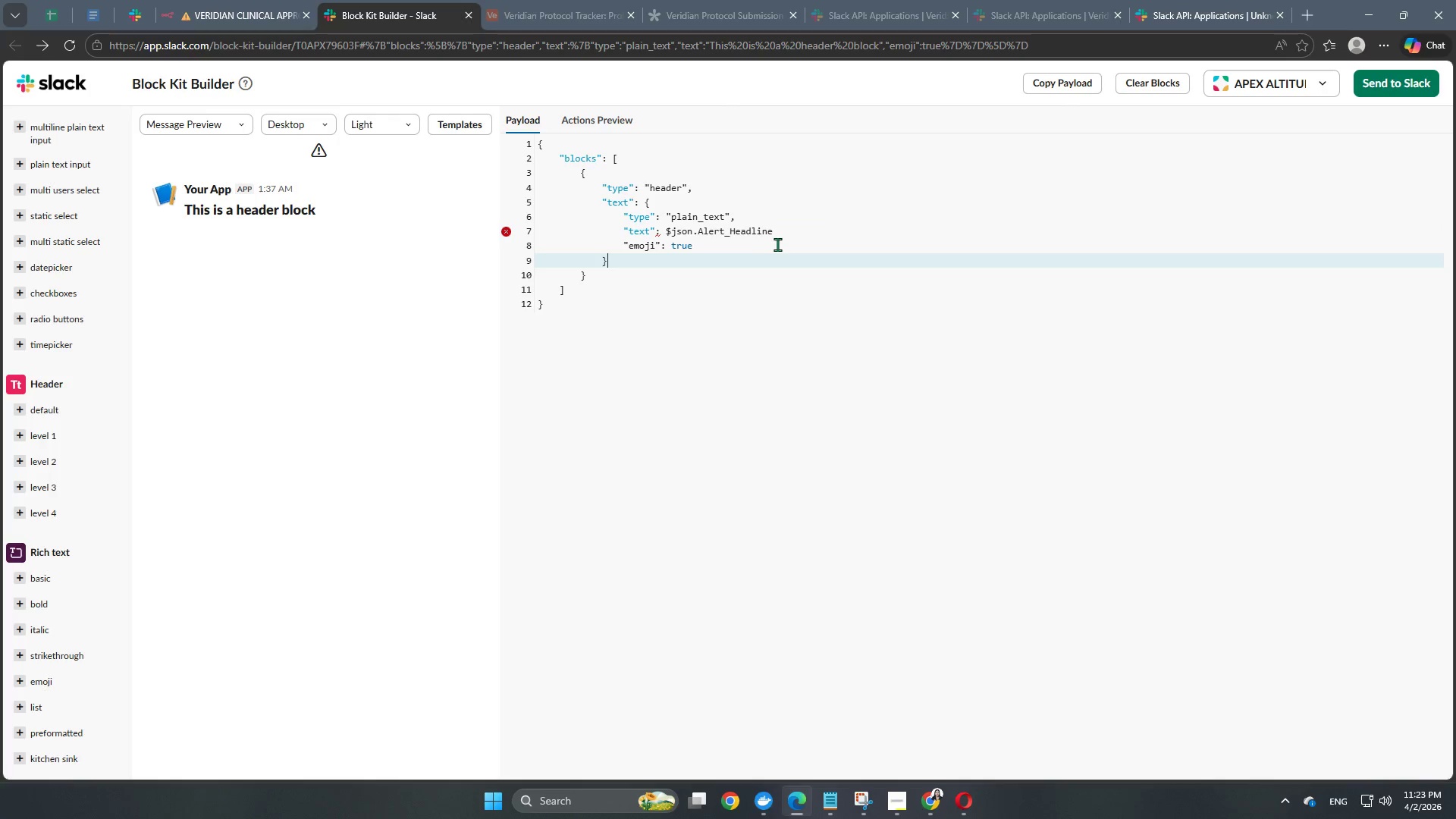 
left_click([723, 253])
 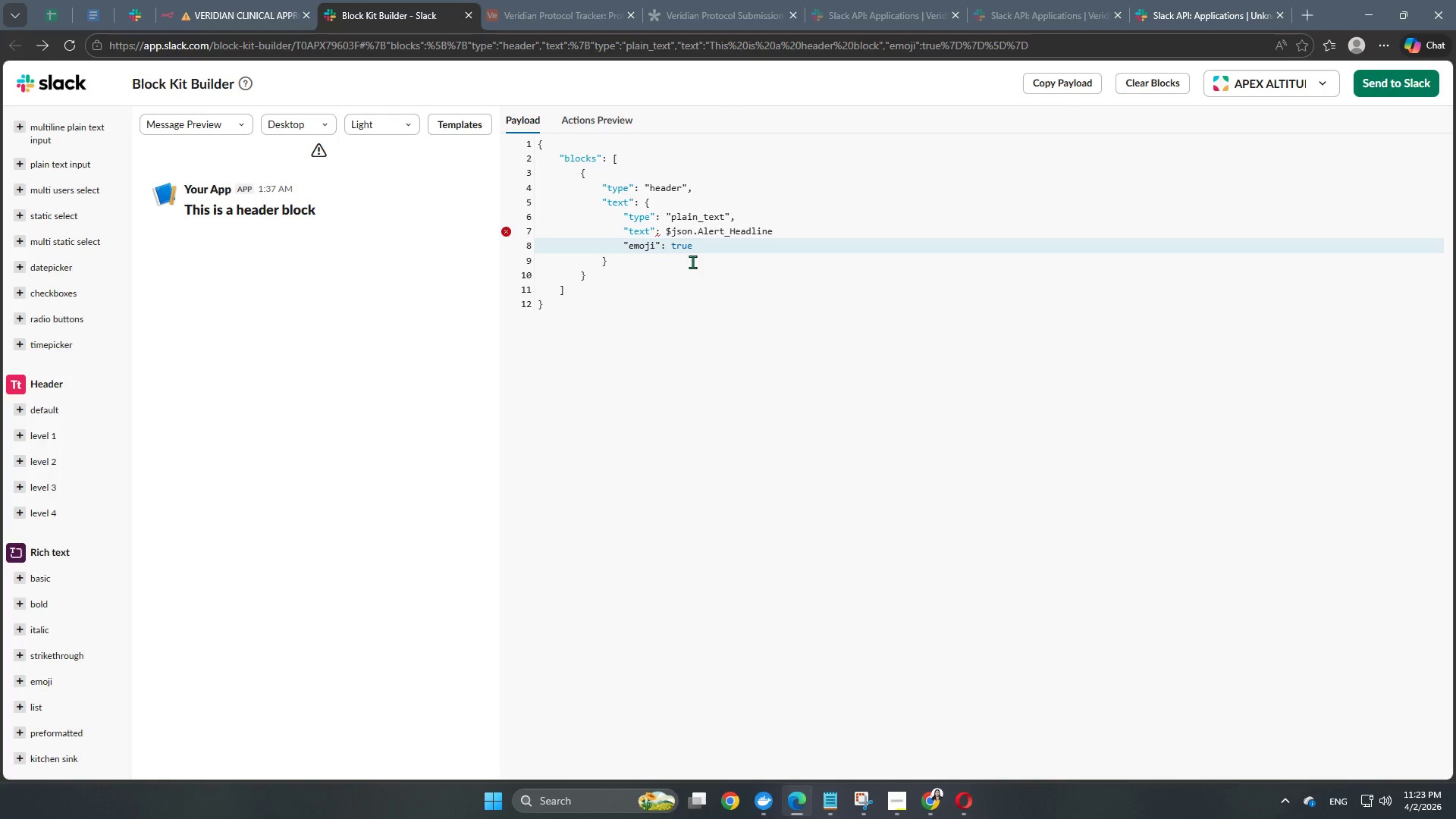 
left_click([666, 274])
 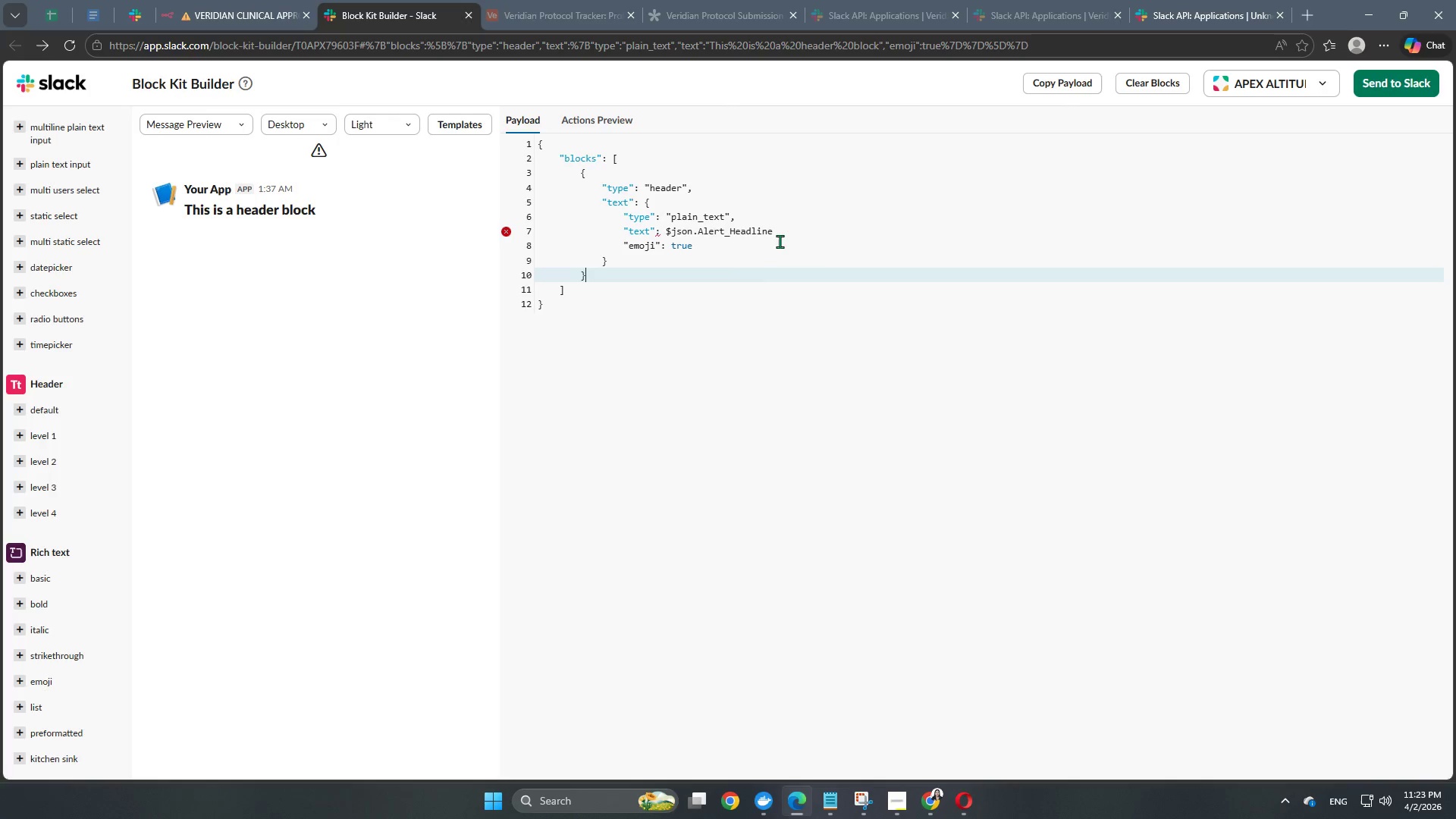 
left_click([816, 236])
 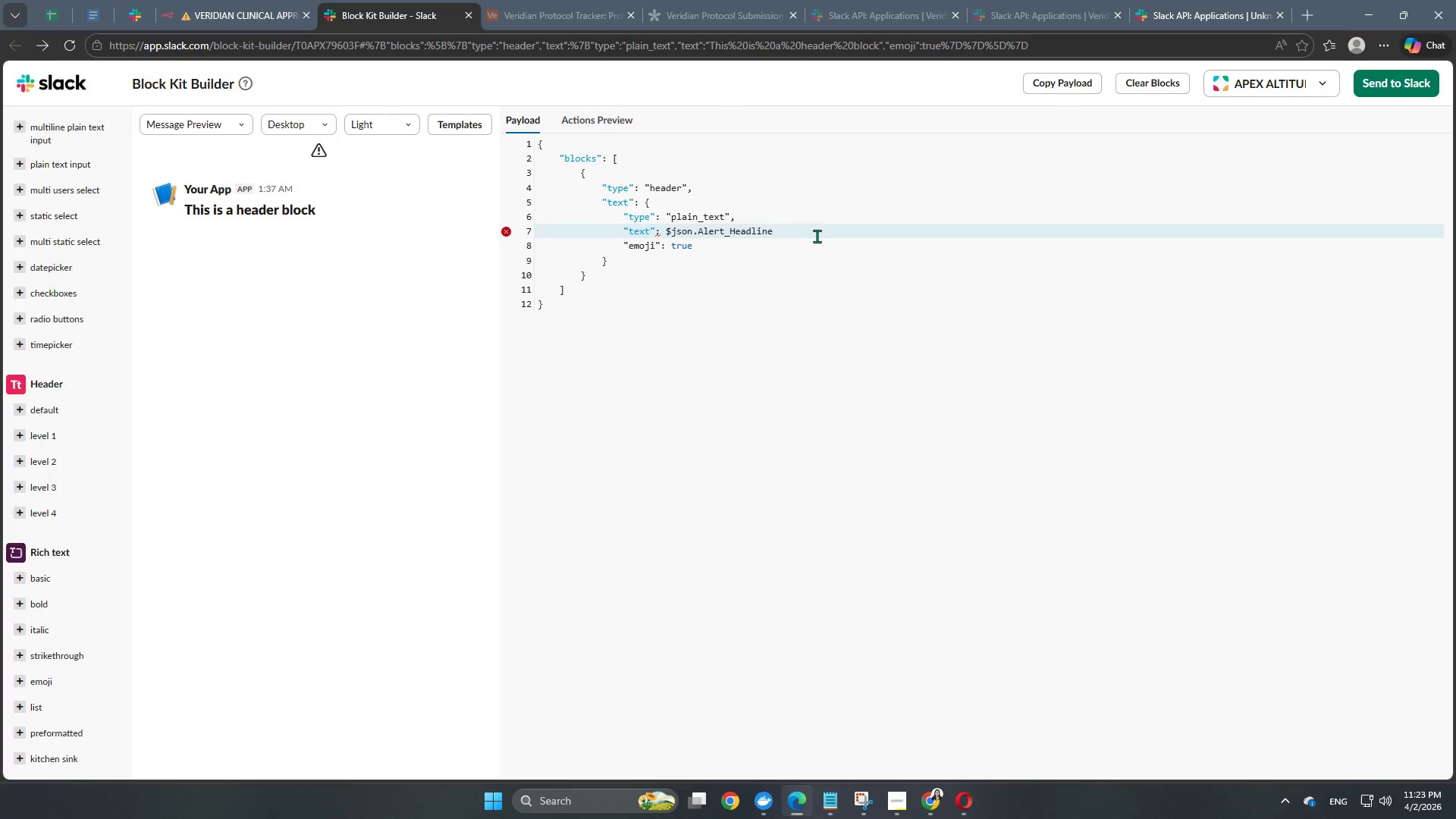 
key(Shift+ShiftRight)
 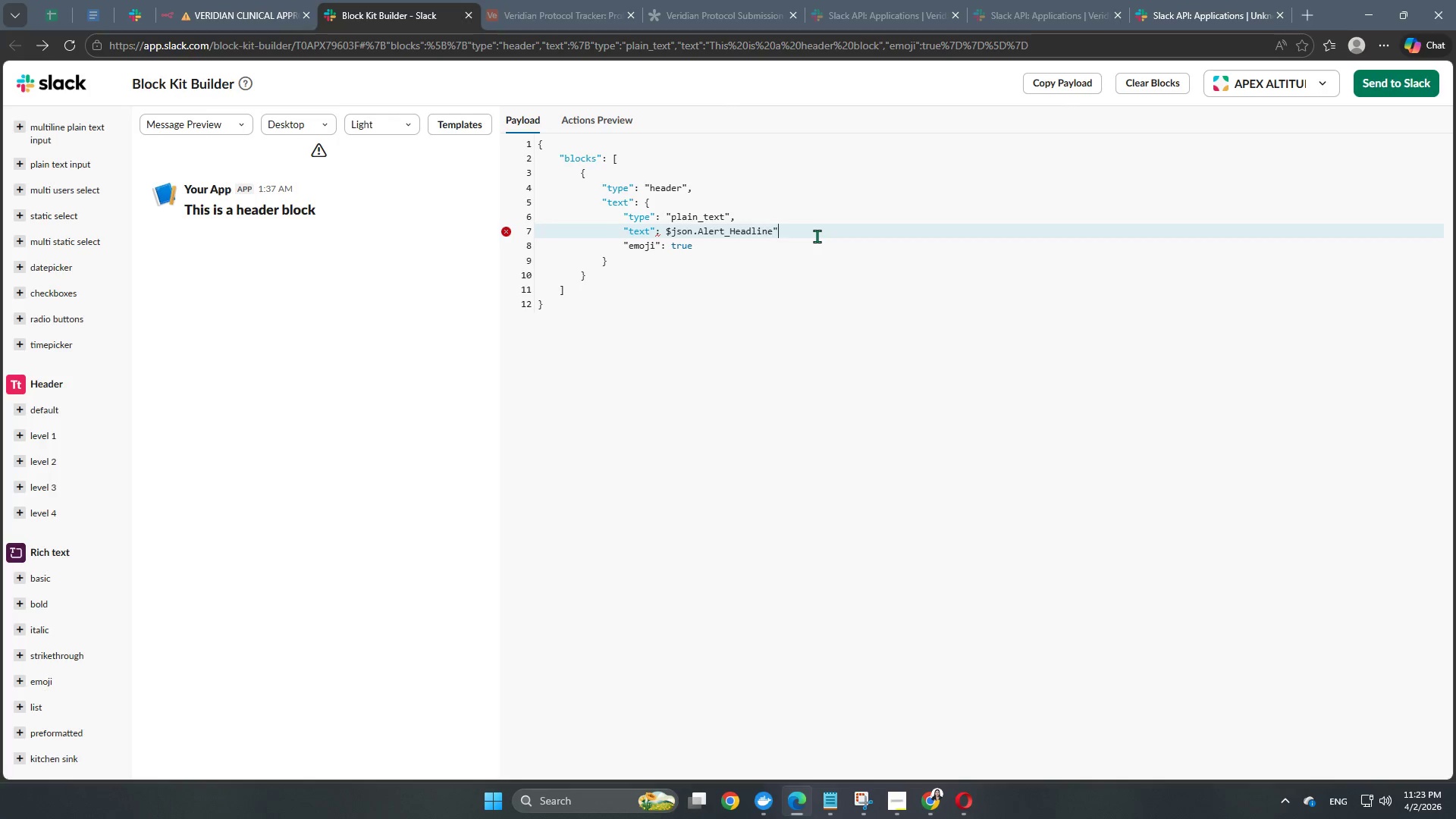 
key(Shift+Quote)
 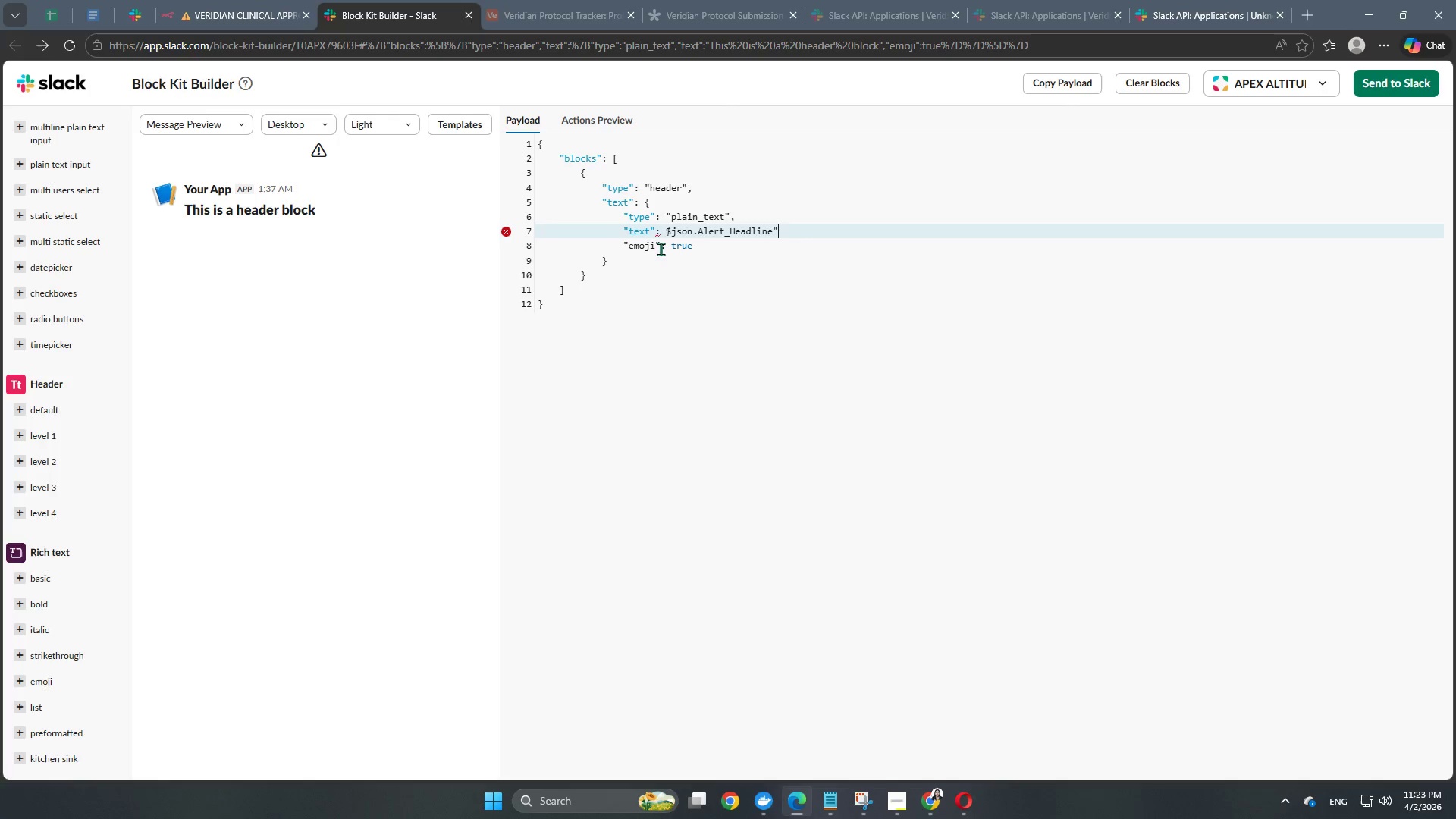 
left_click([662, 231])
 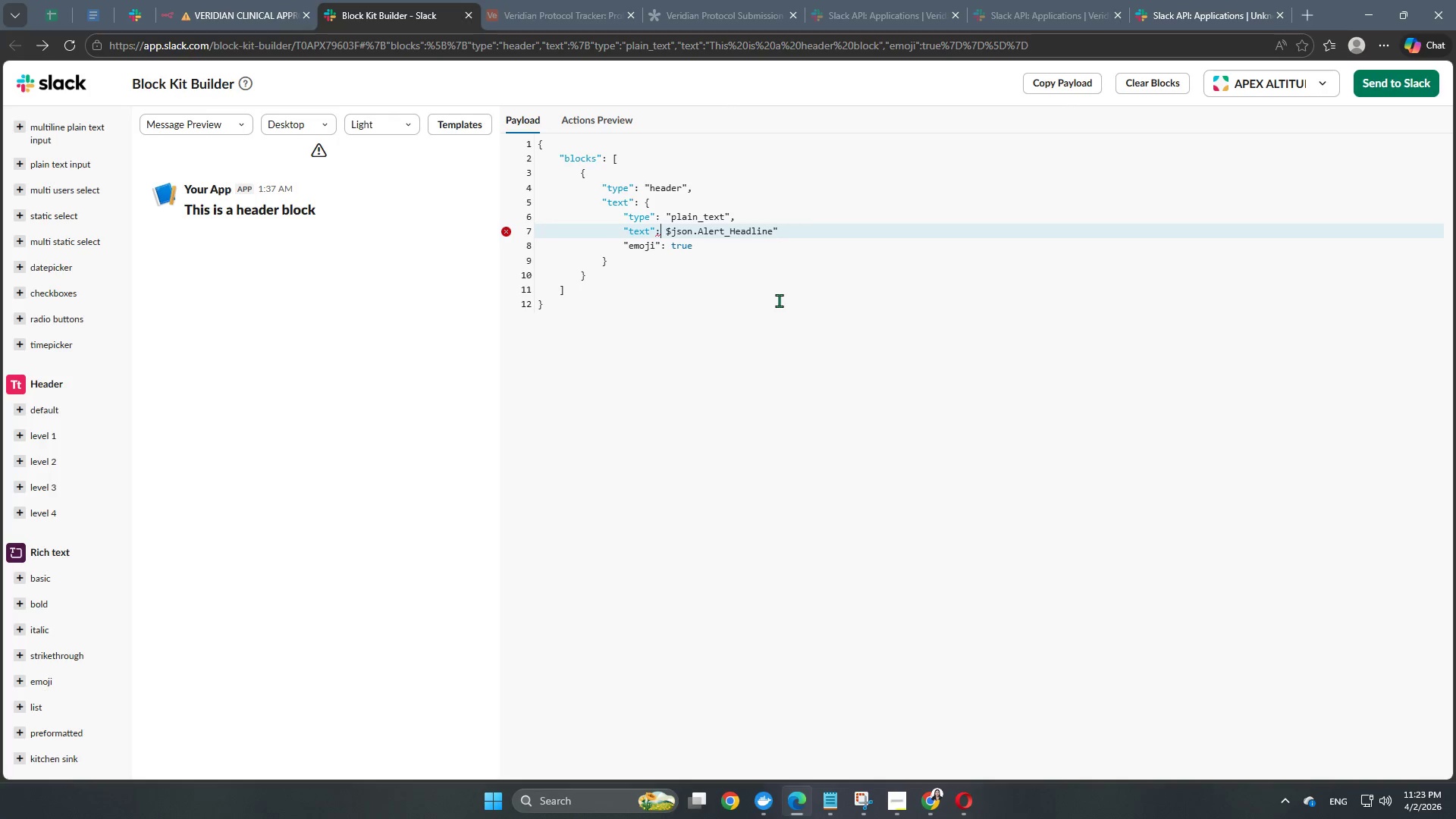 
key(ArrowRight)
 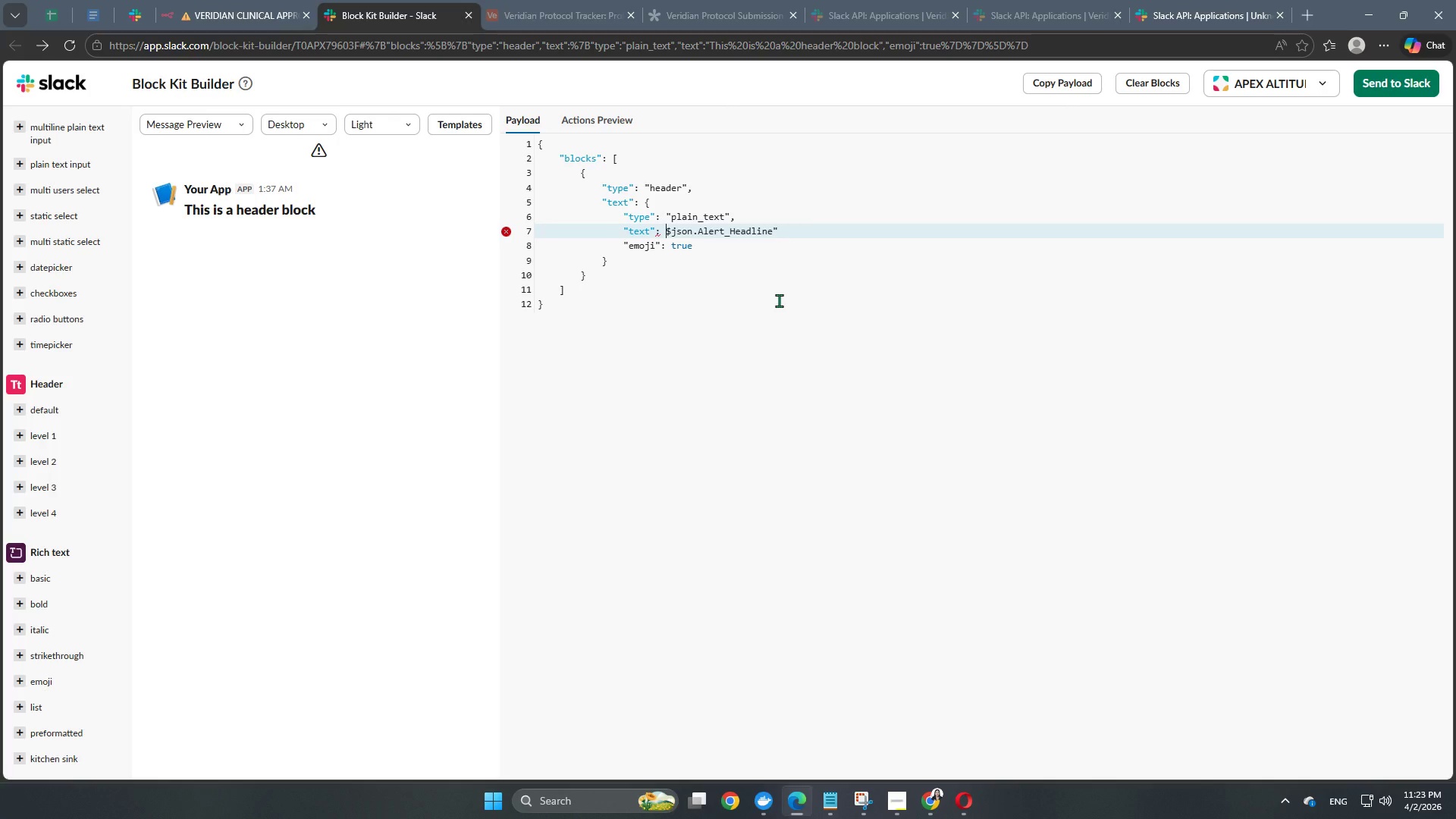 
key(Shift+ShiftRight)
 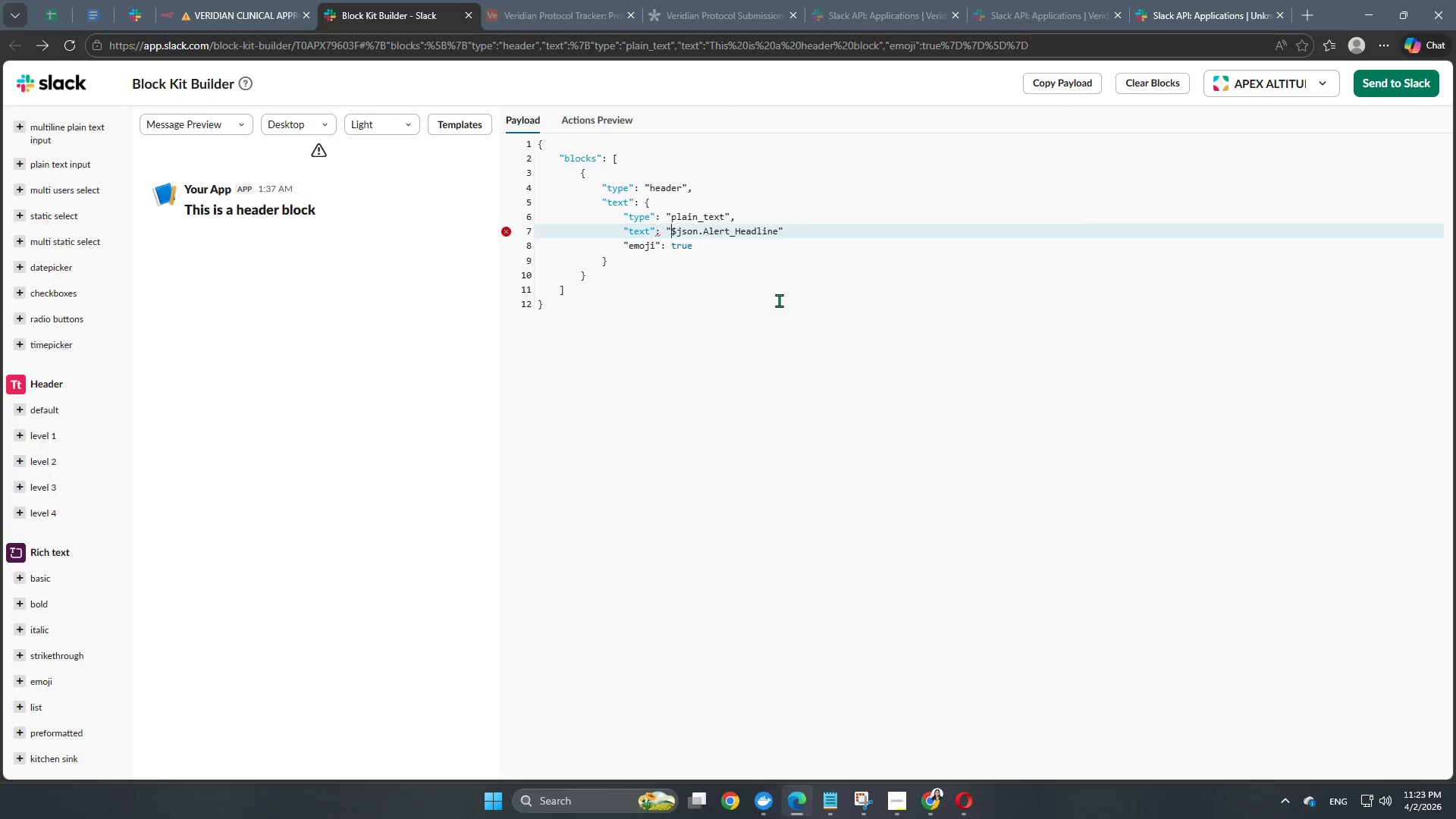 
key(Shift+Quote)
 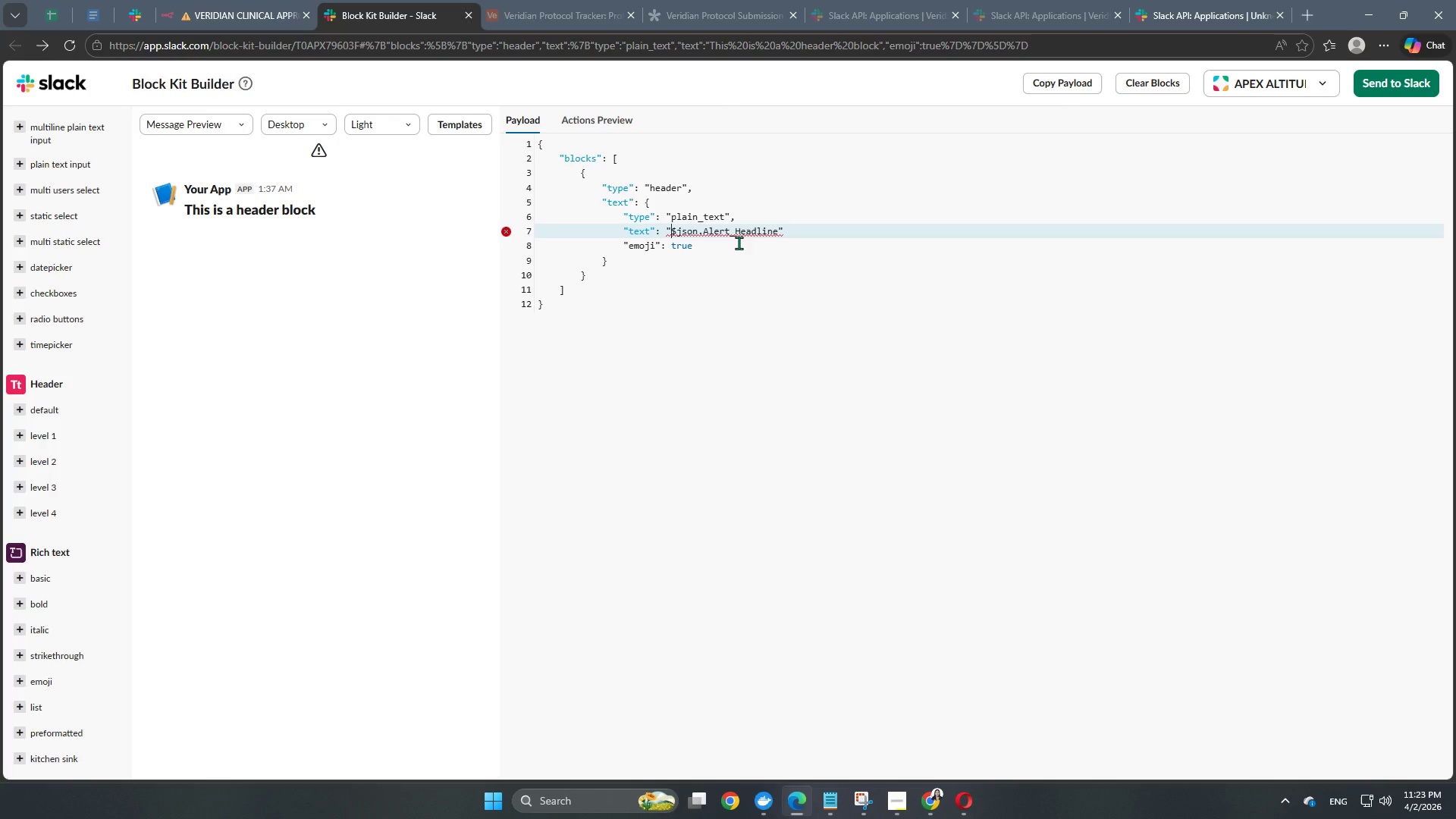 
left_click([737, 241])
 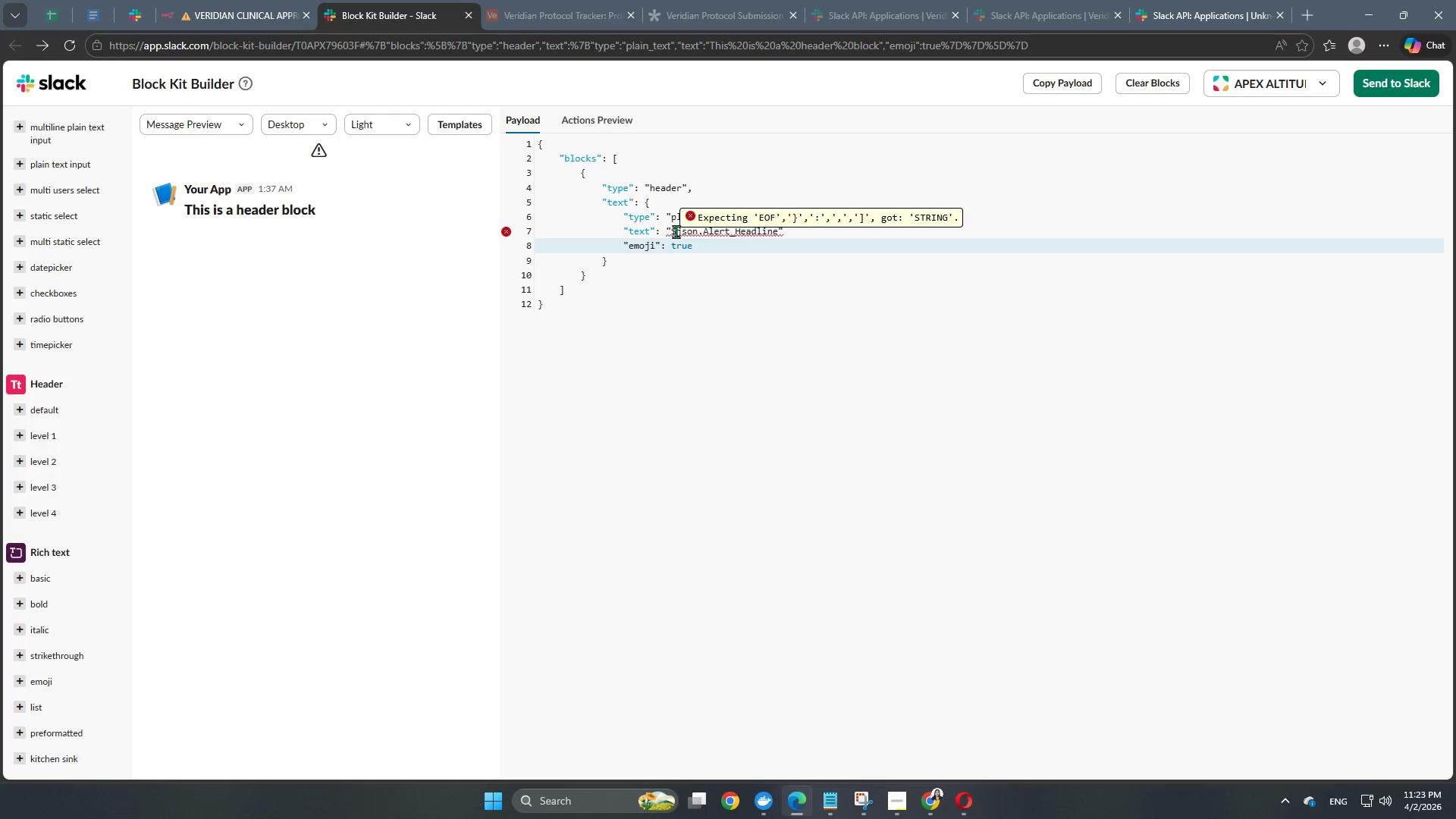 
left_click([676, 231])
 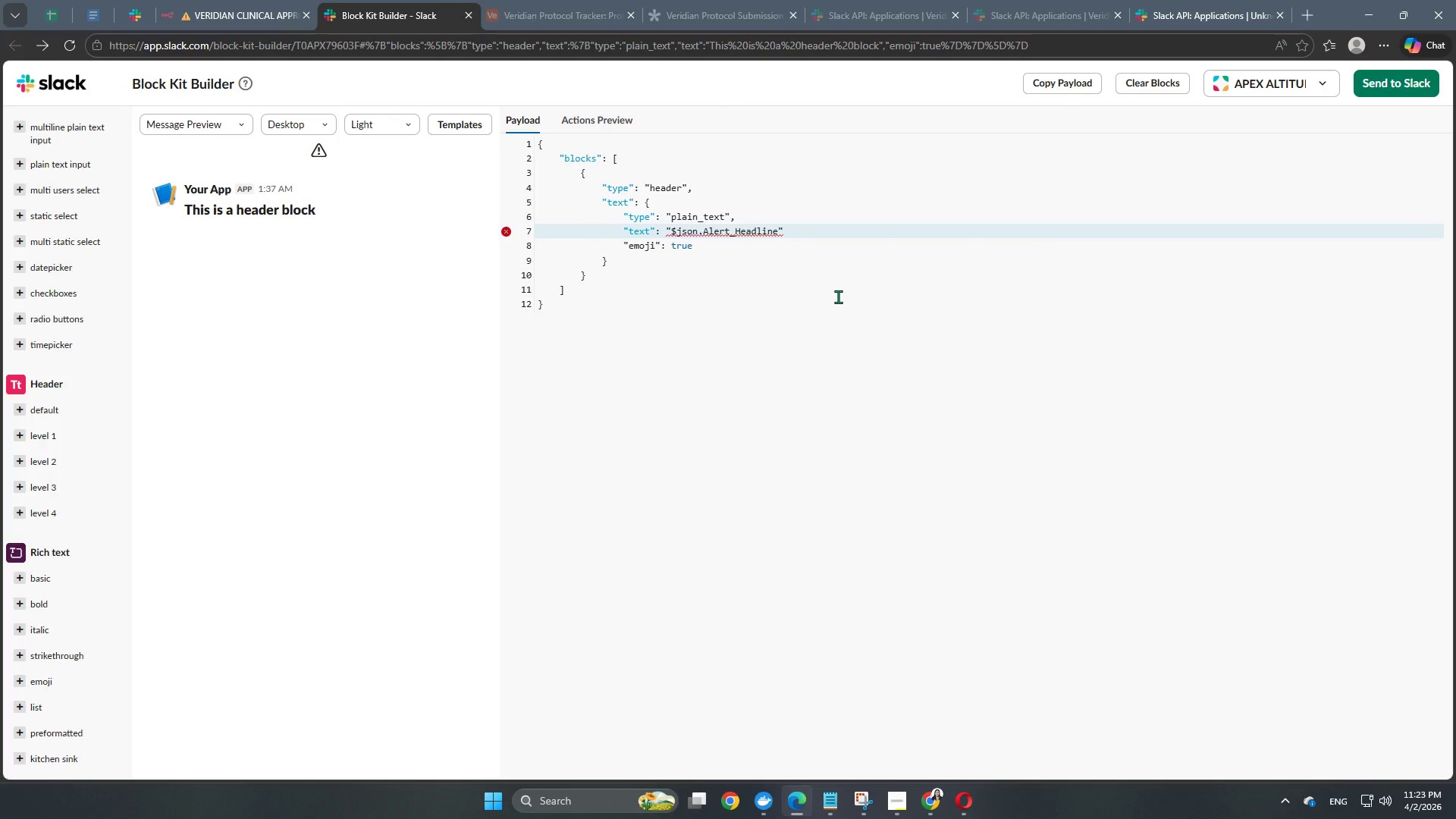 
key(ArrowLeft)
 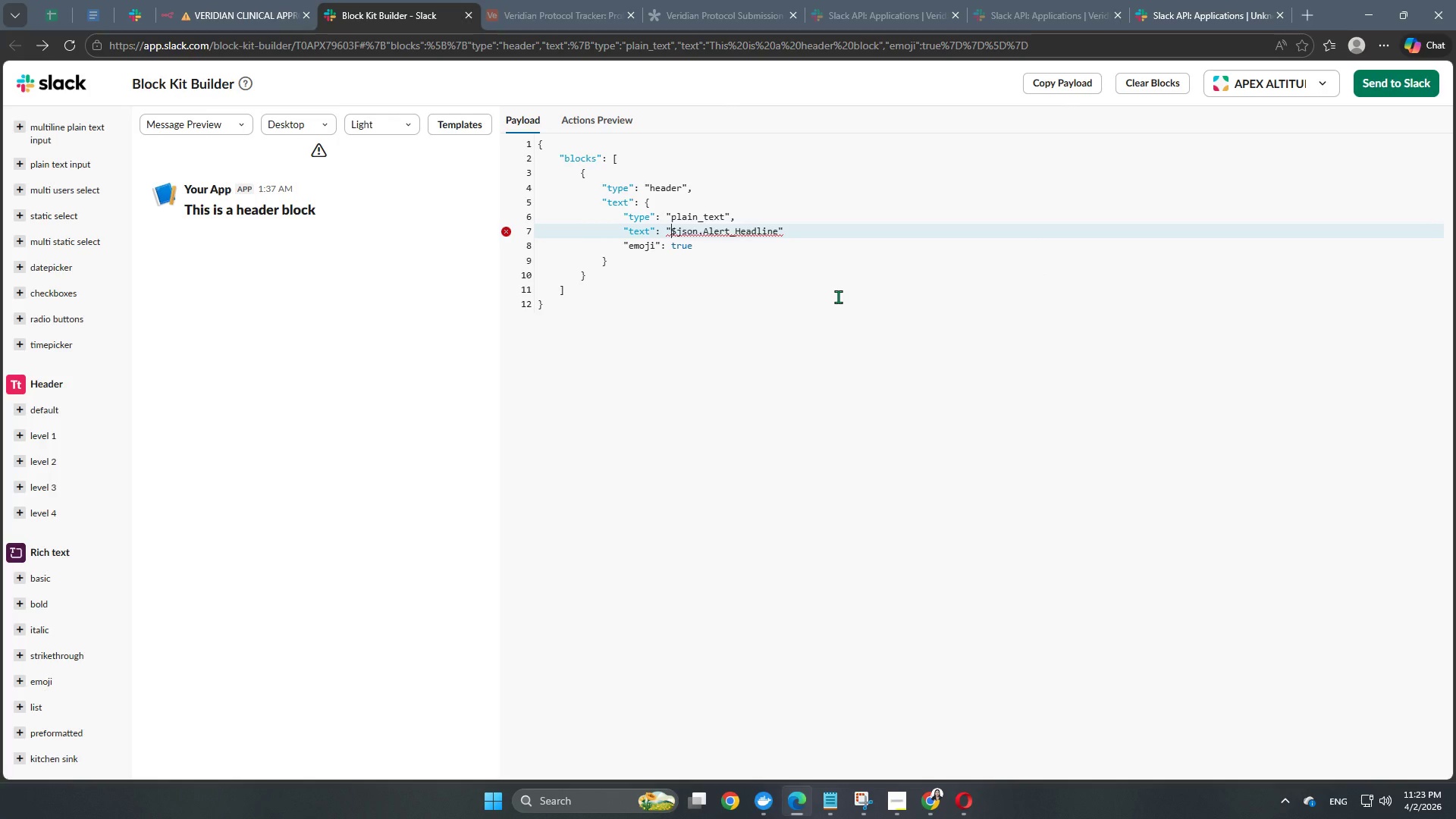 
key(Shift+BracketLeft)
 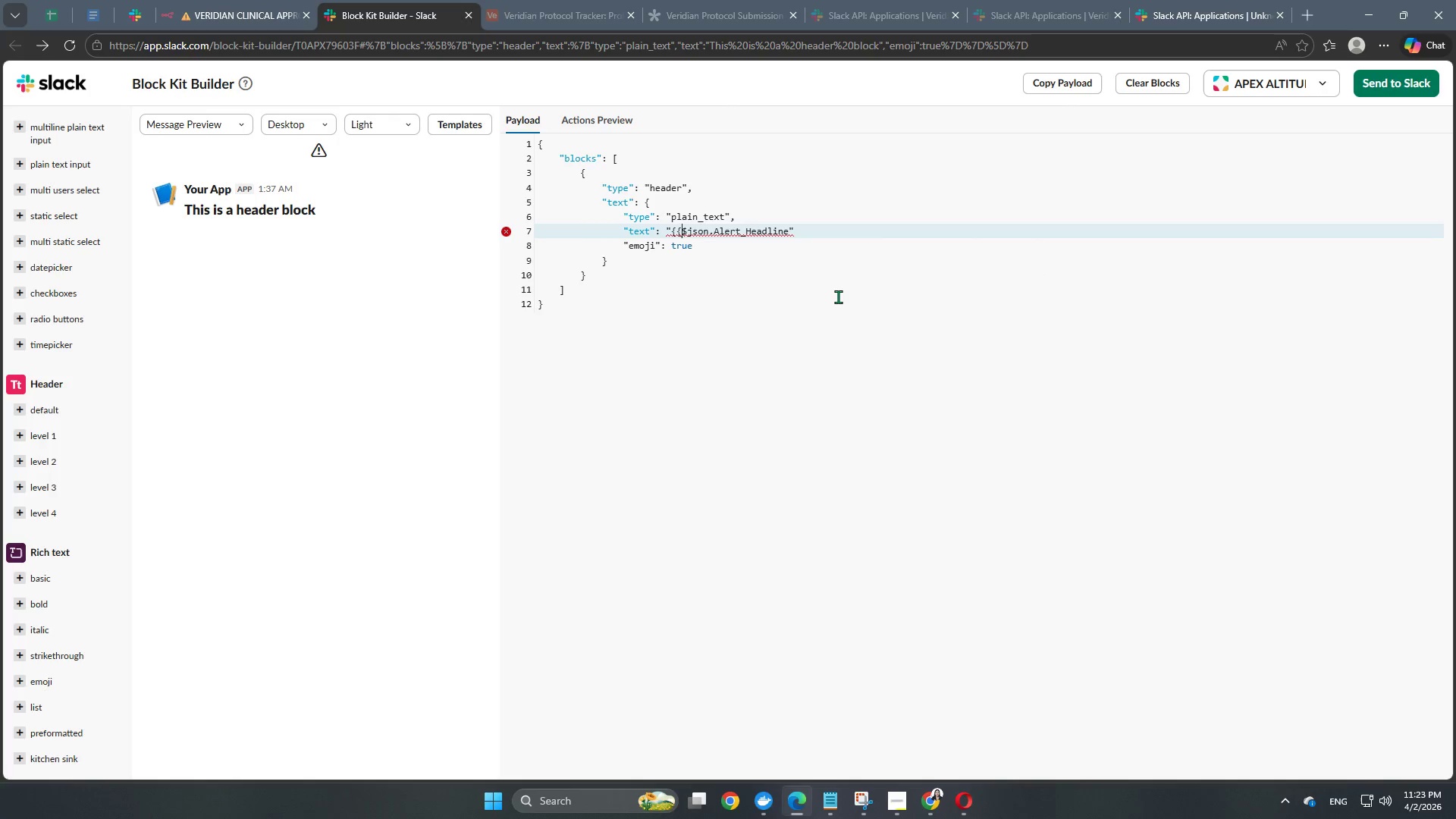 
key(Shift+BracketLeft)
 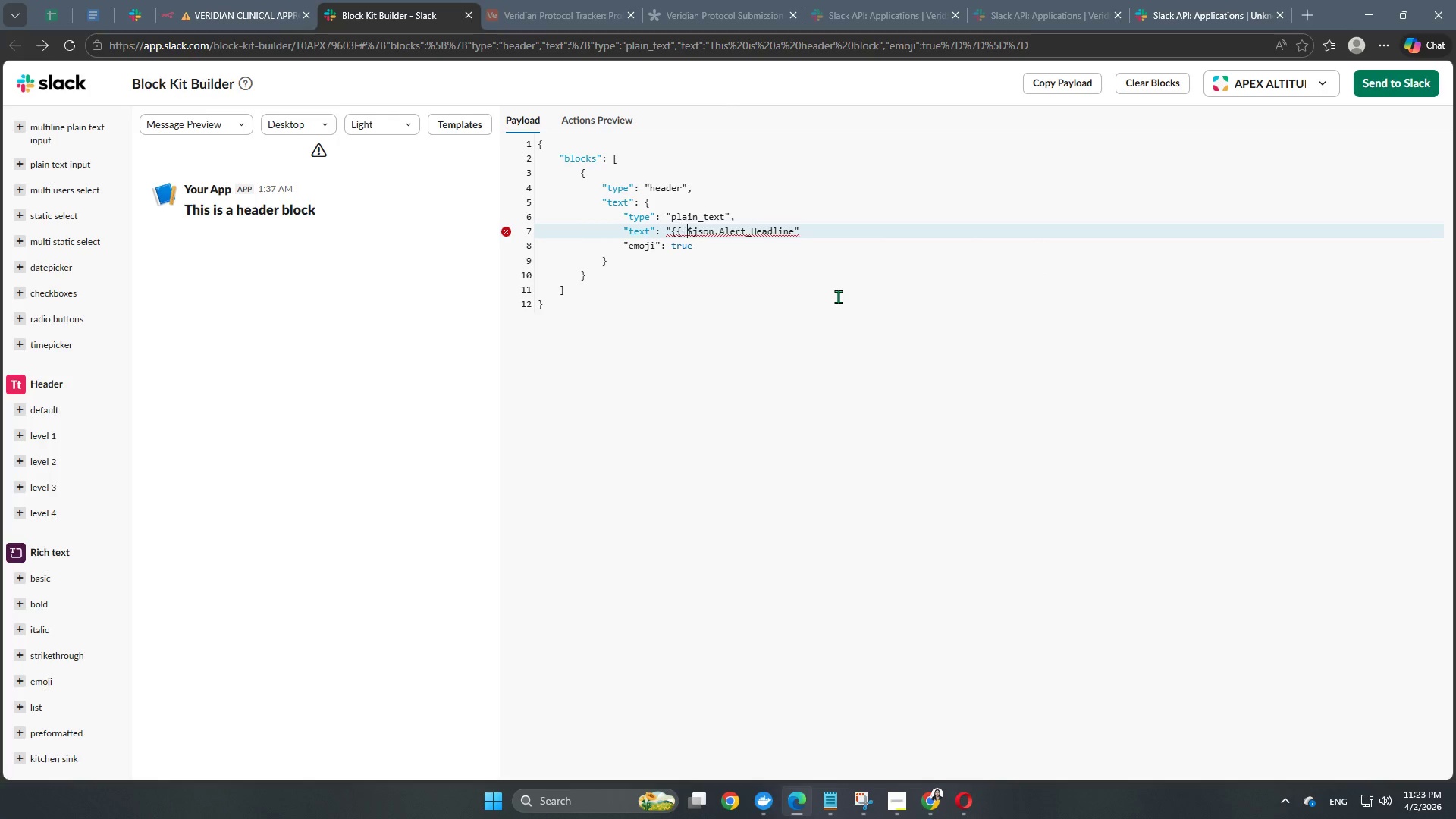 
key(Space)
 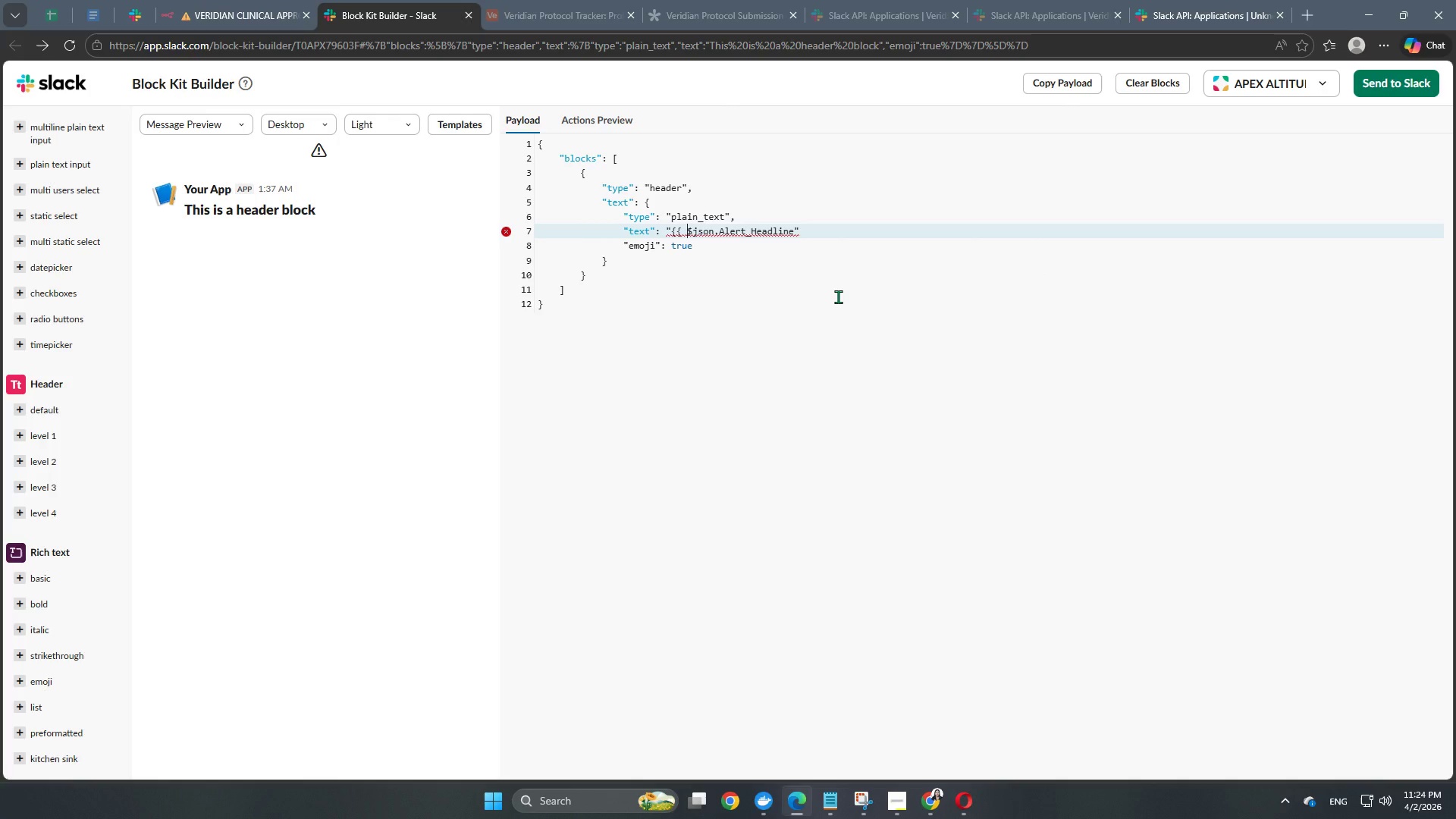 
hold_key(key=ArrowRight, duration=1.08)
 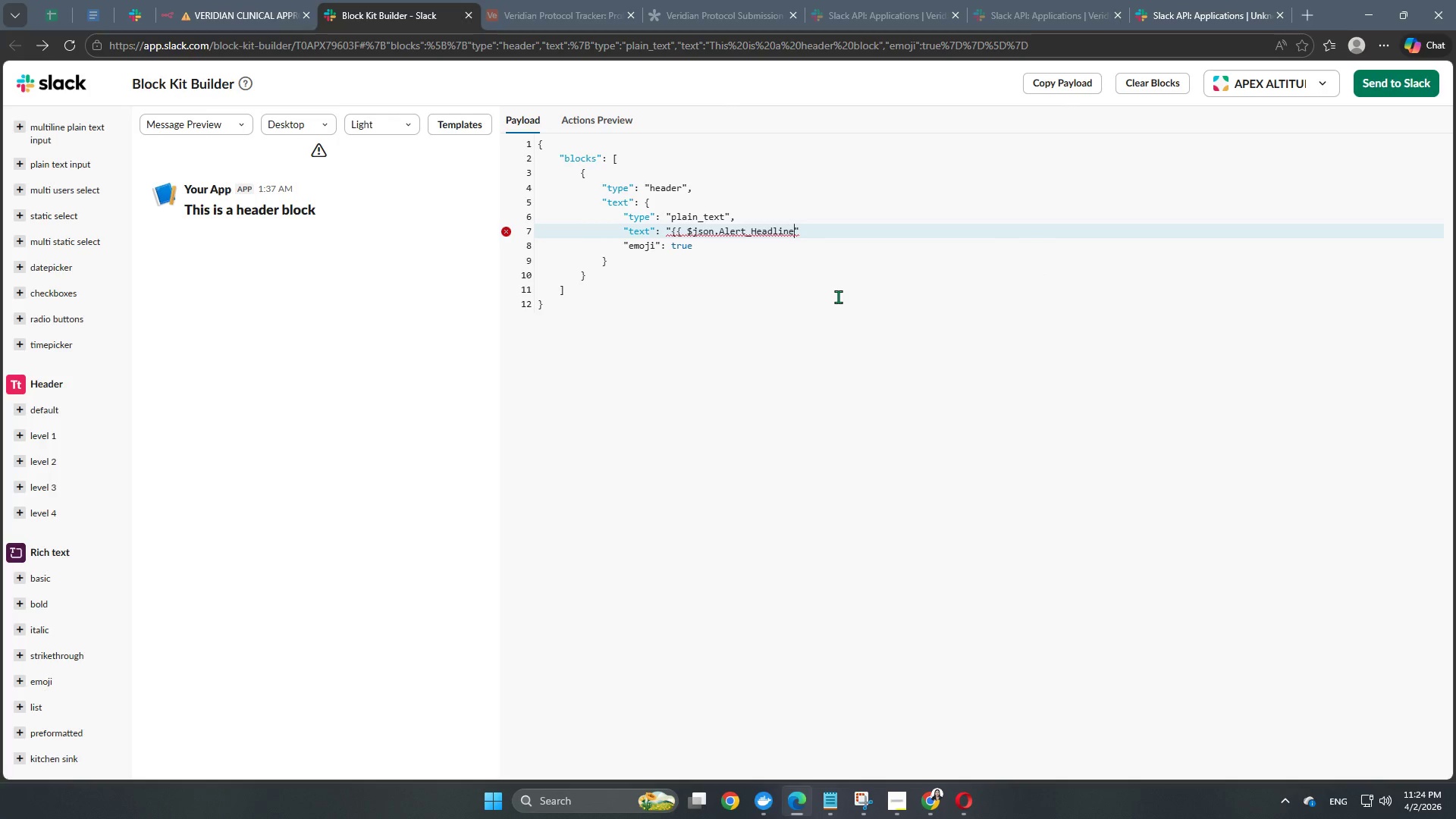 
key(ArrowRight)
 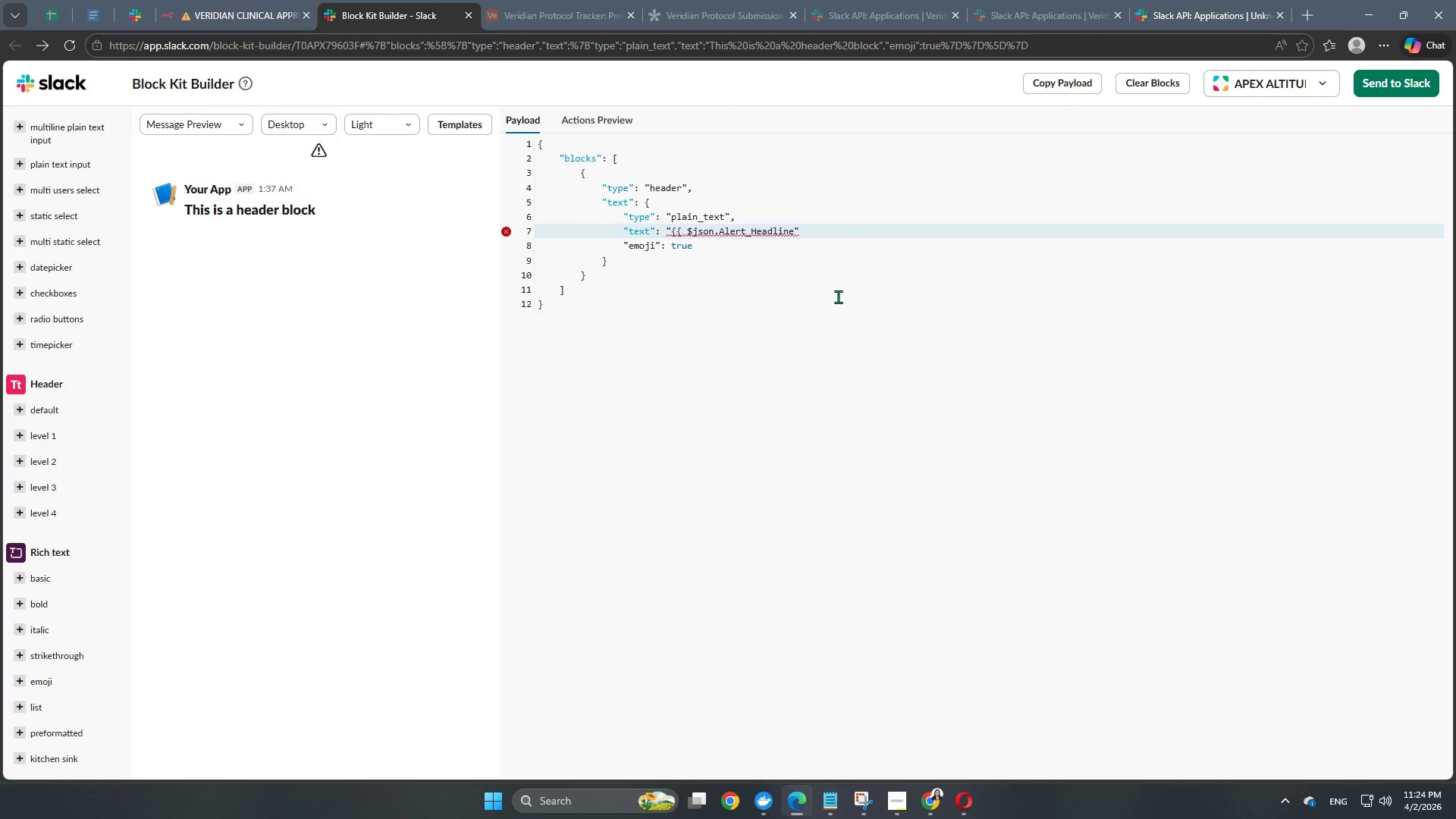 
key(Space)
 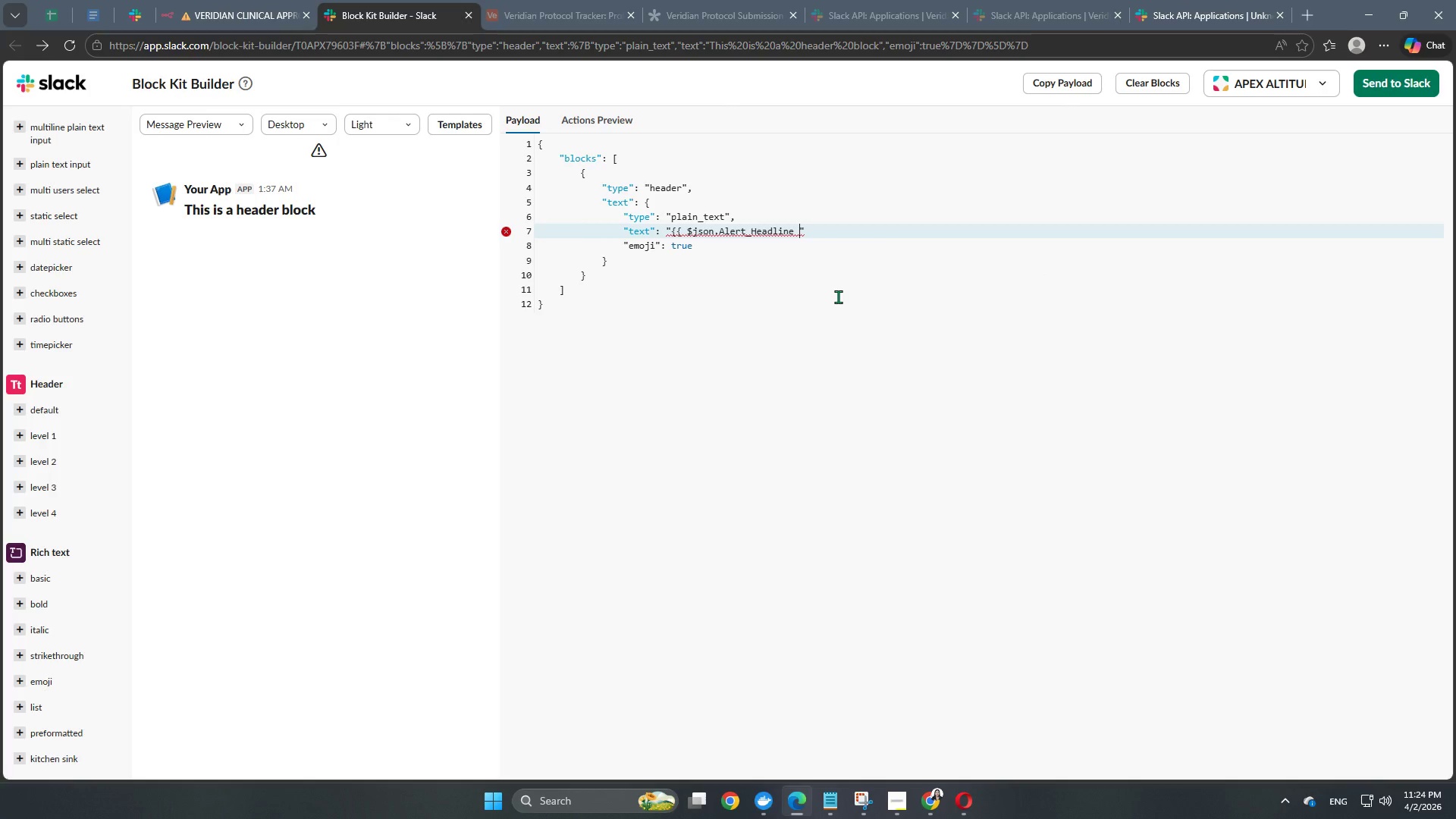 
key(Shift+BracketRight)
 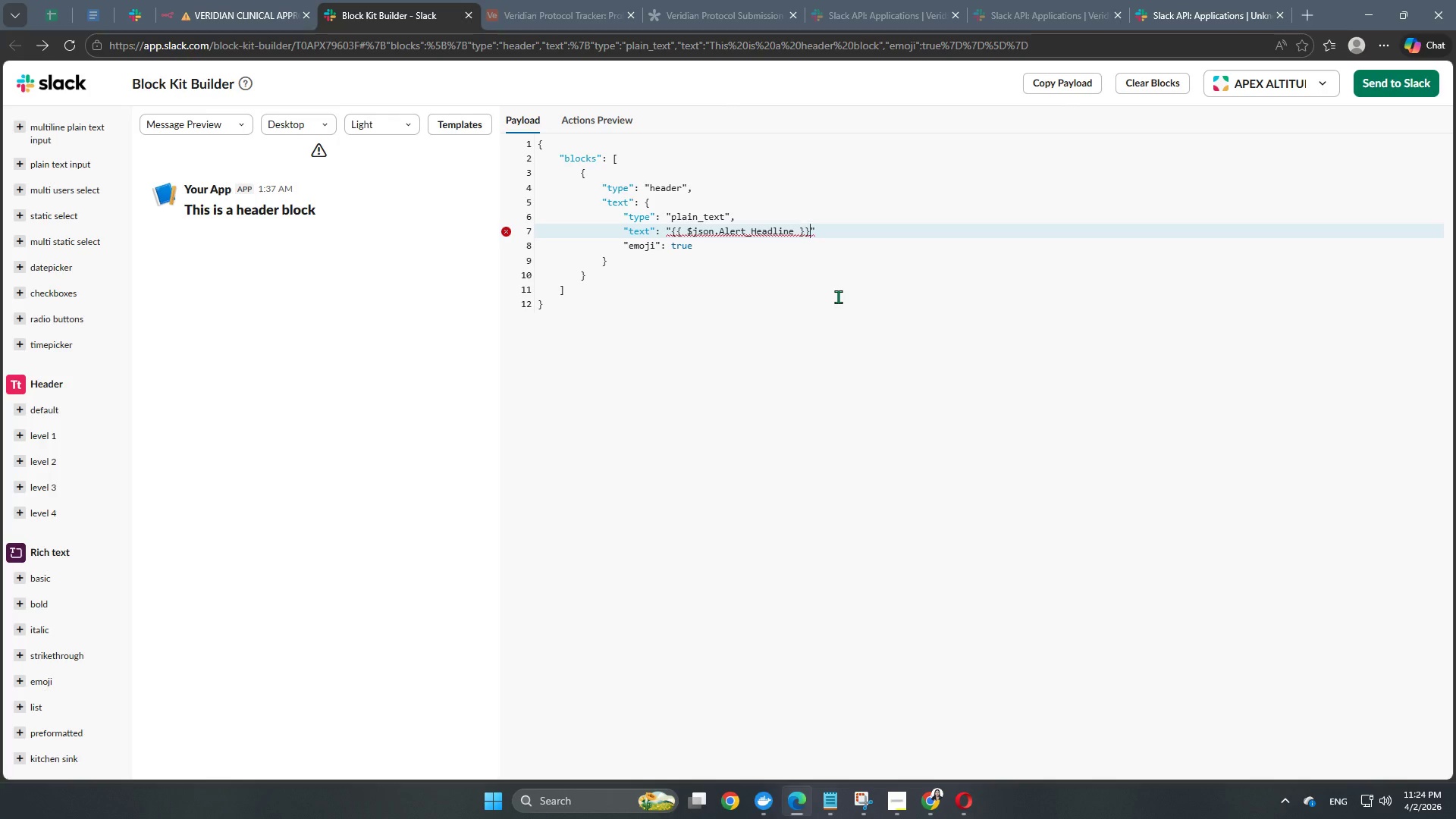 
key(Shift+BracketRight)
 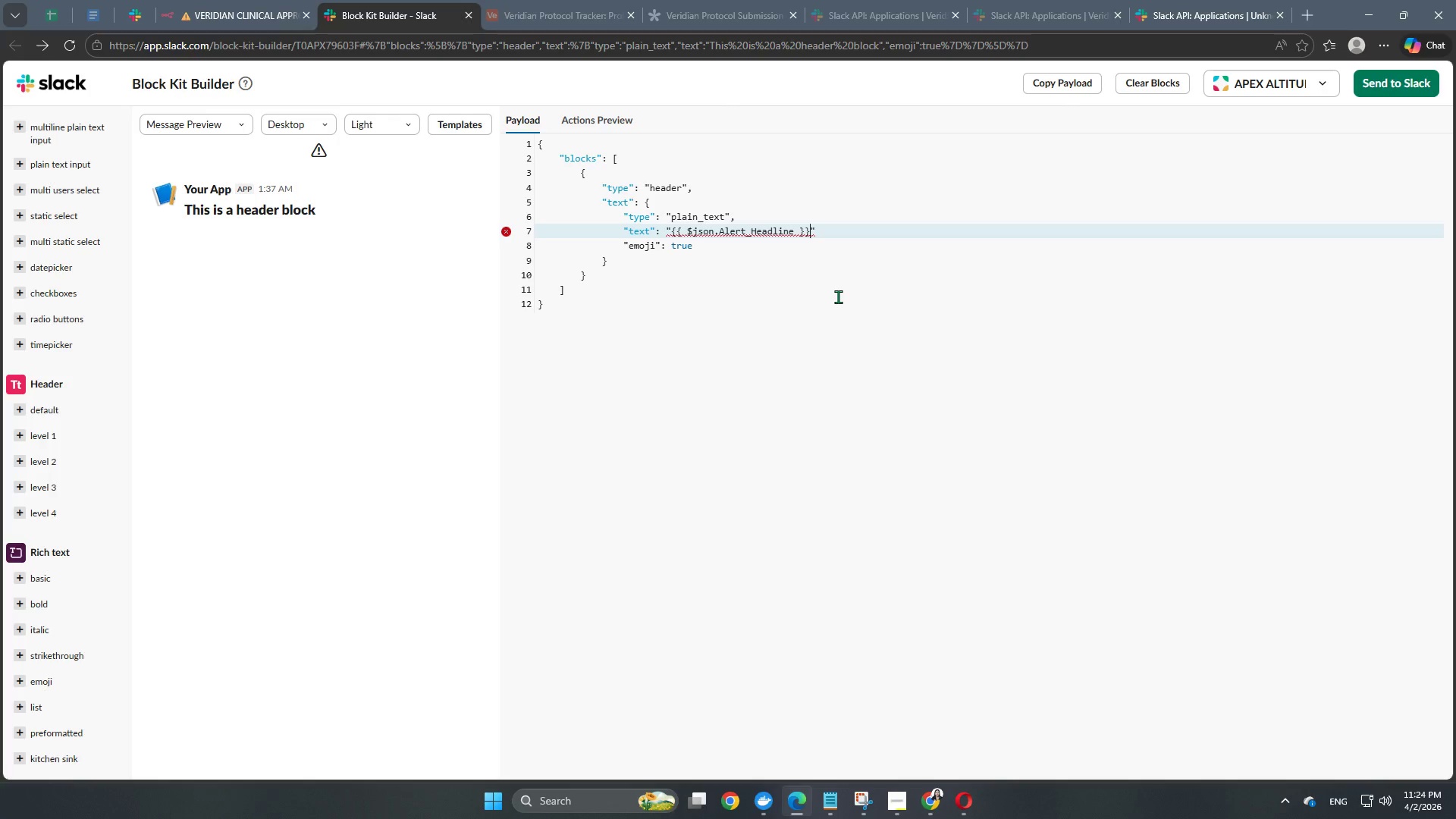 
left_click([785, 246])
 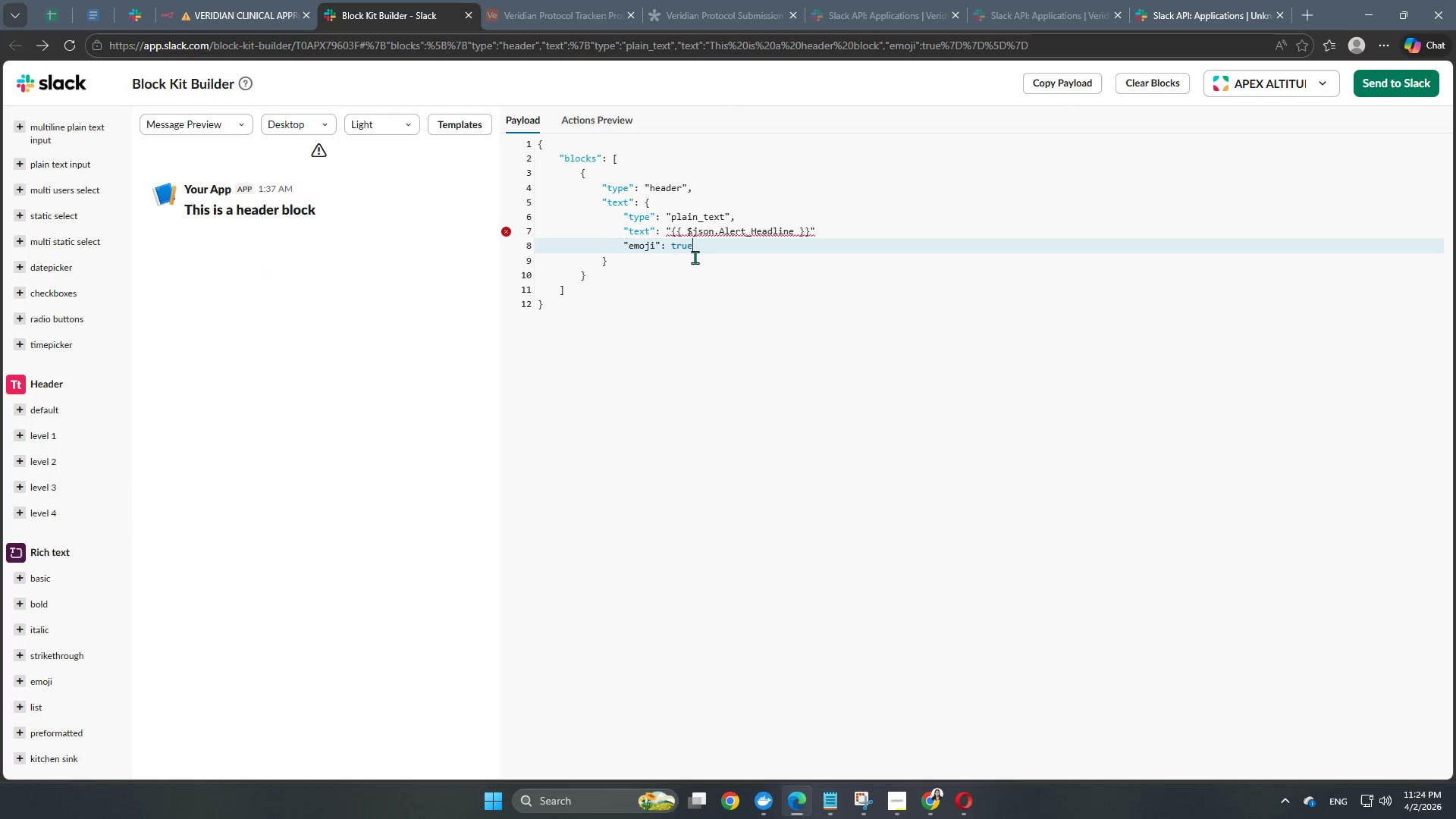 
wait(12.62)
 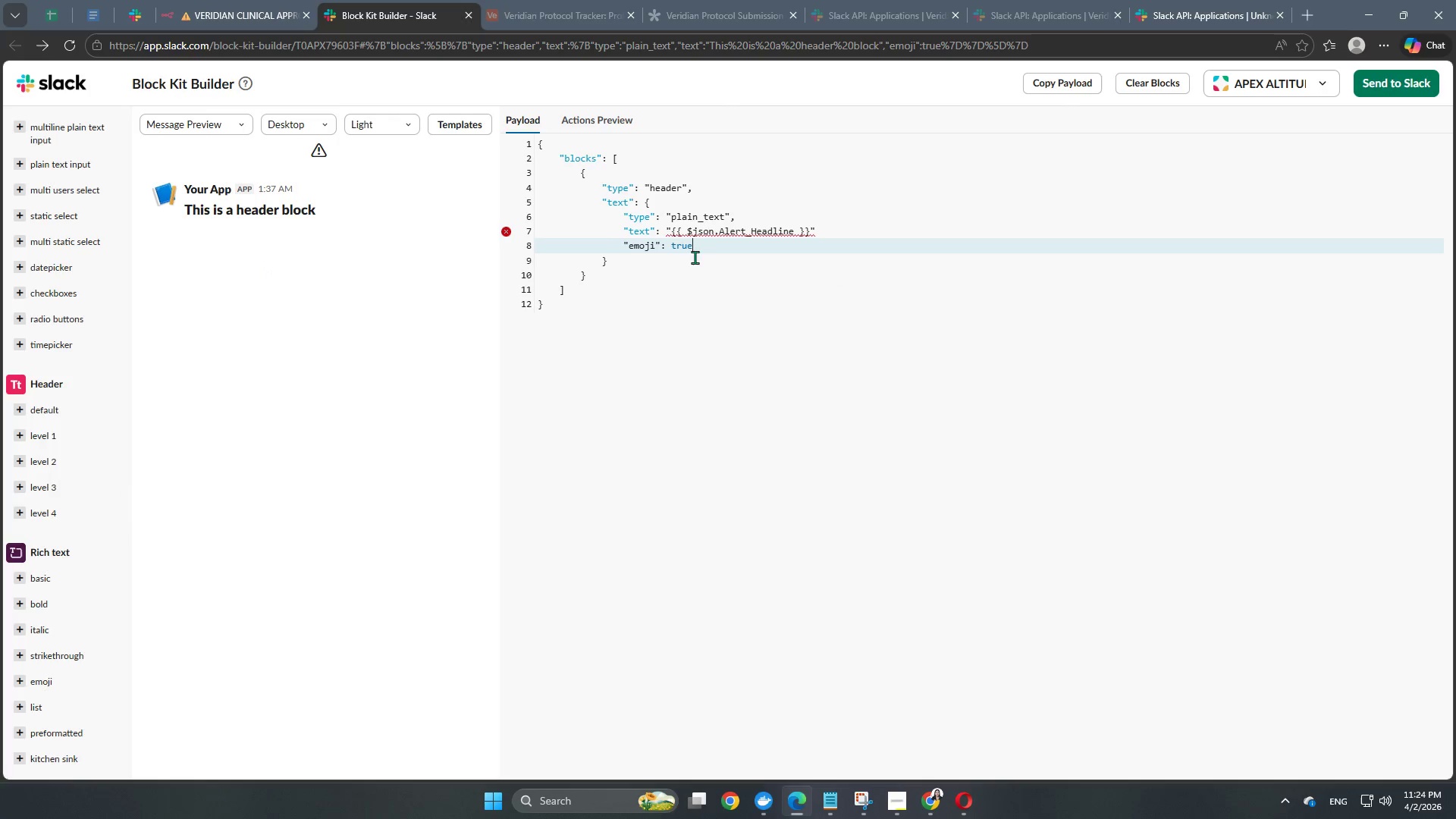 
left_click([1150, 78])
 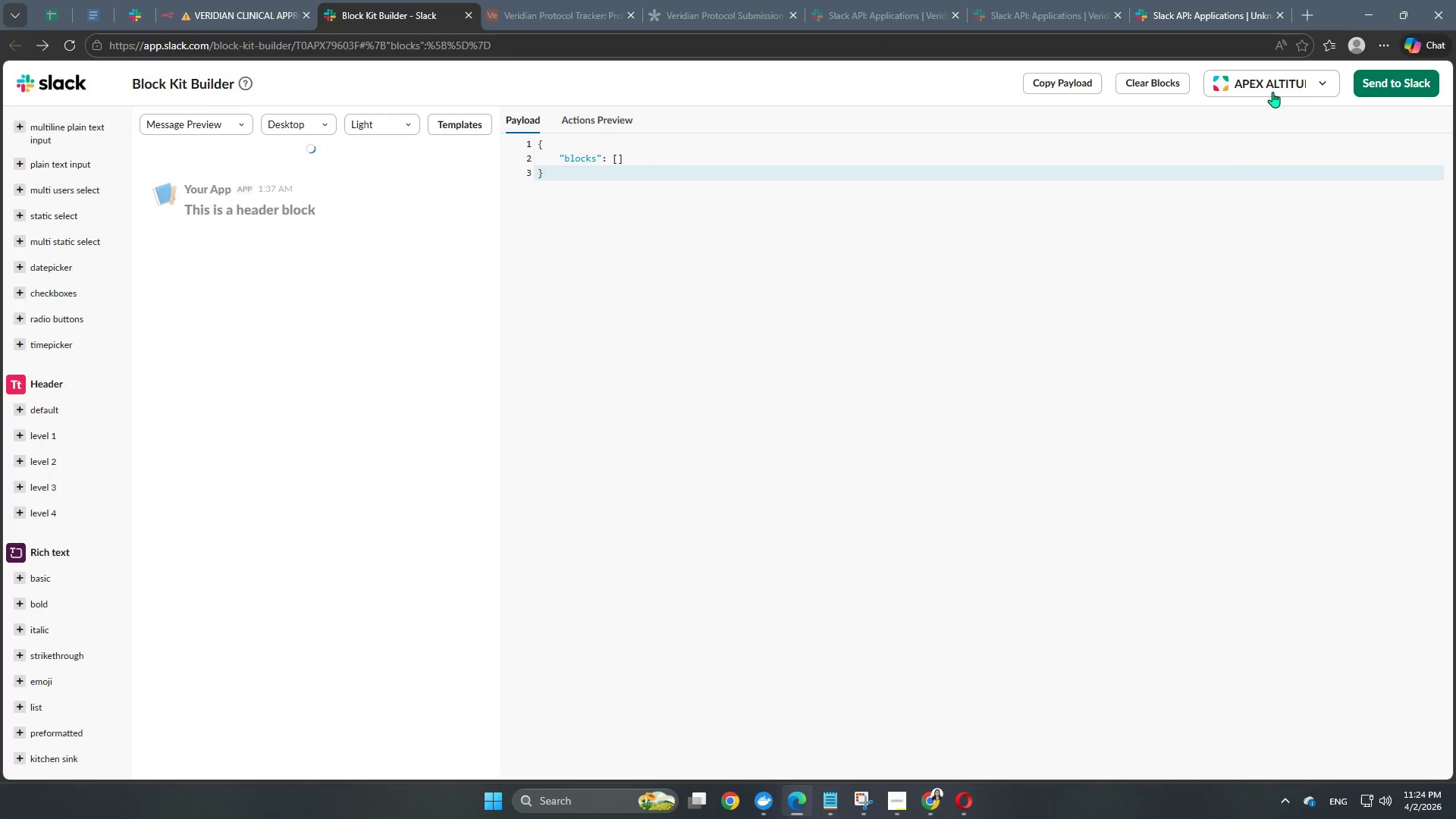 
left_click([1272, 91])
 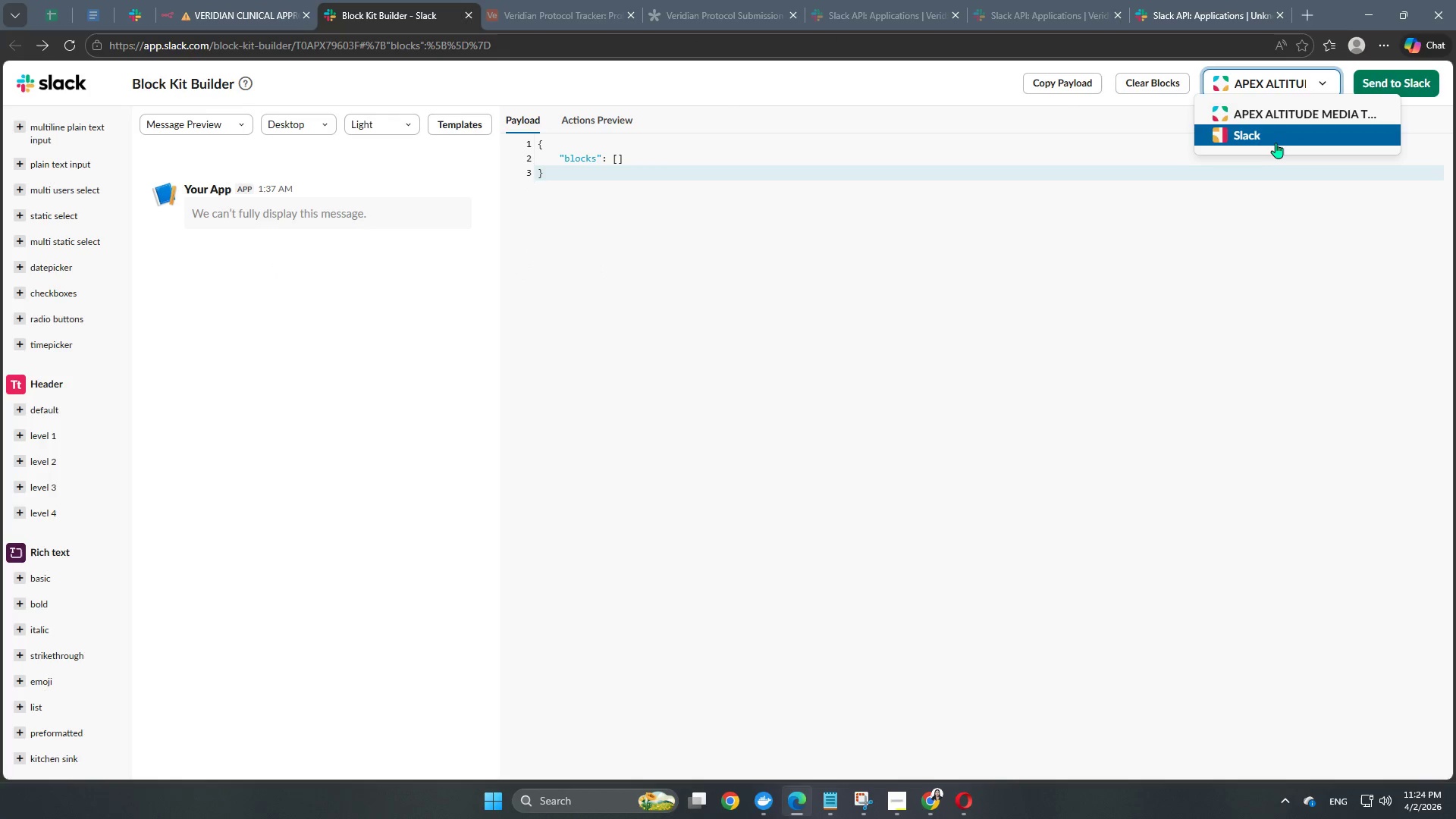 
left_click([1275, 138])
 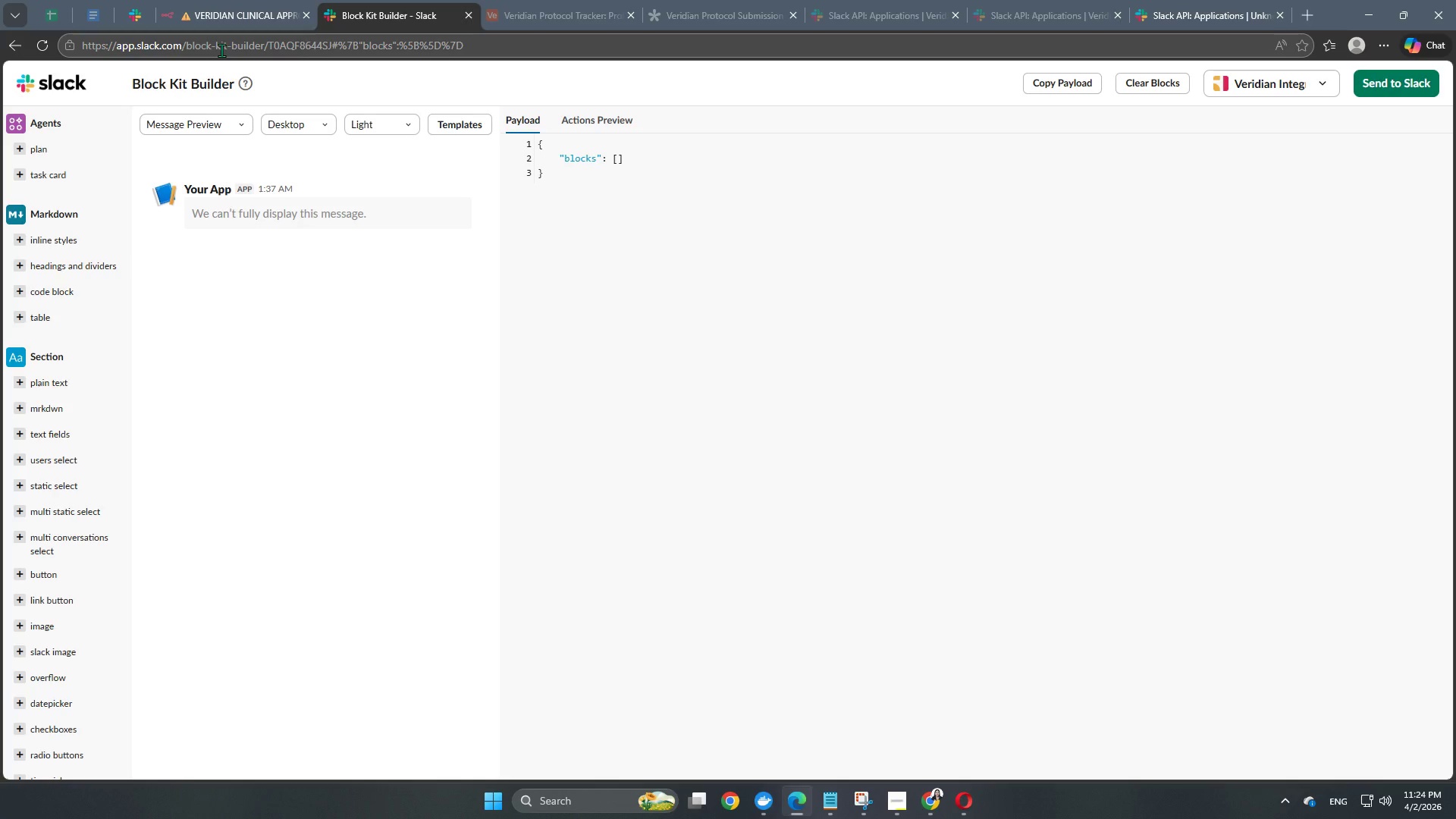 
wait(10.12)
 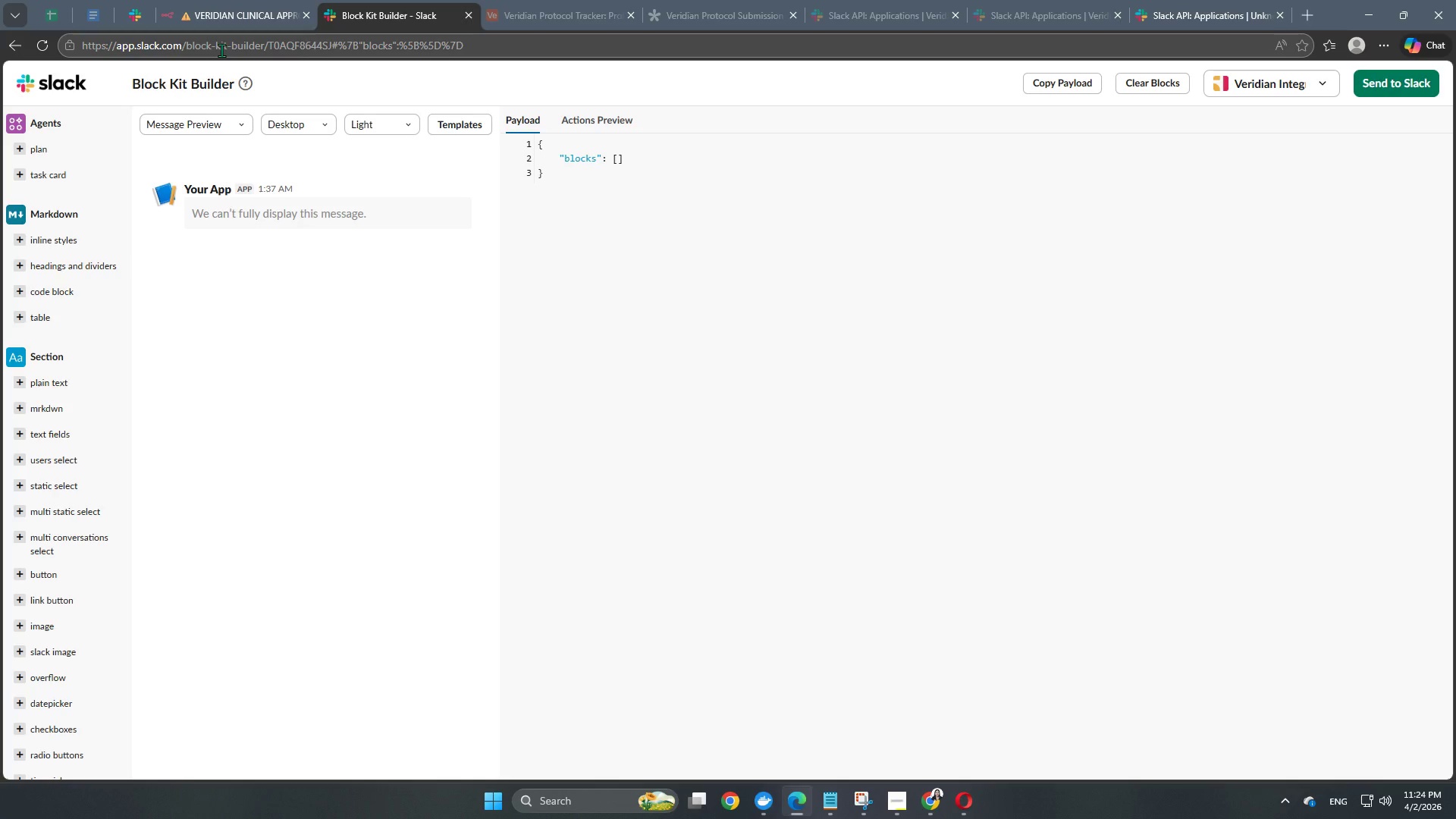 
left_click([1141, 84])
 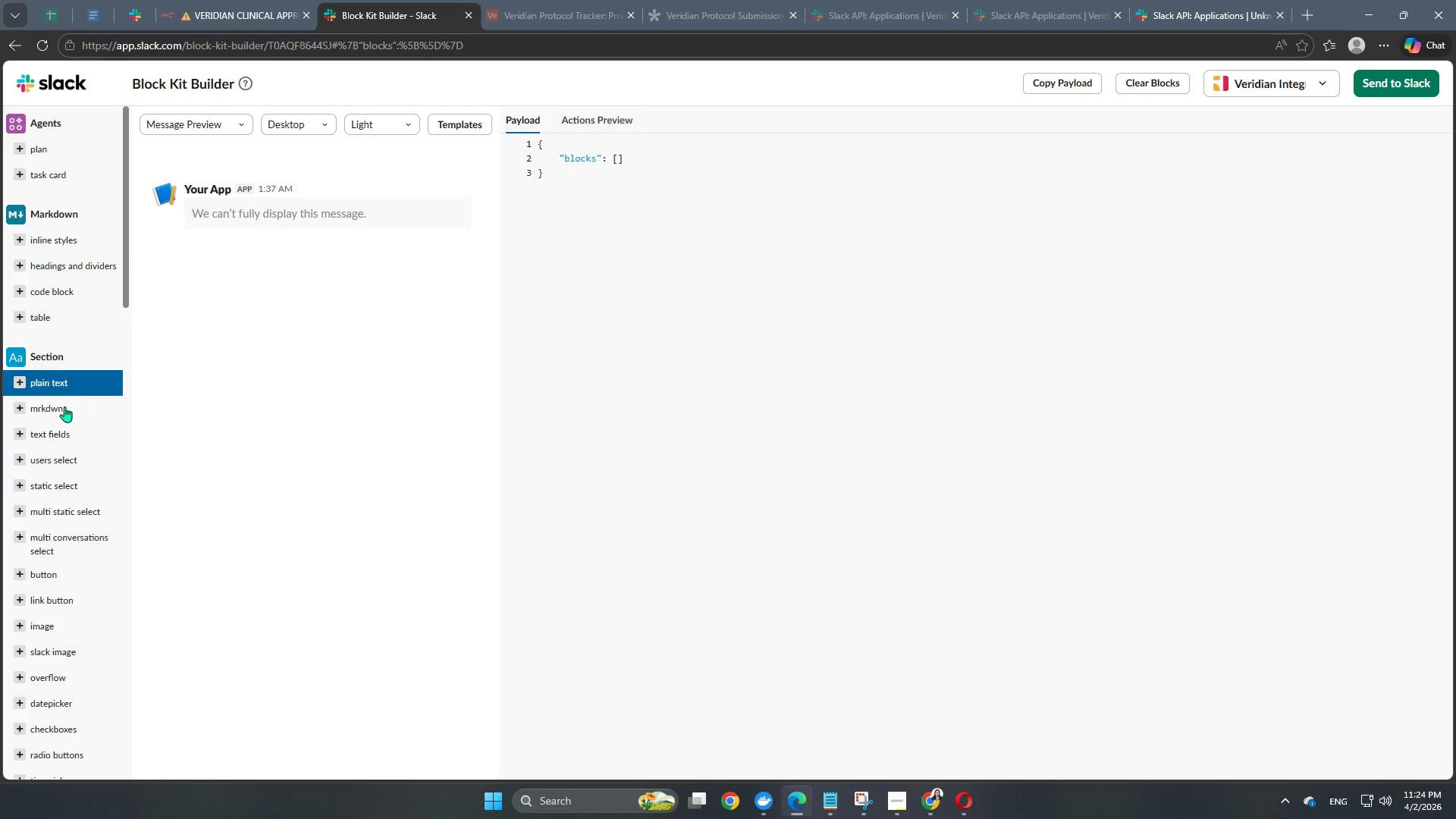 
scroll: coordinate [36, 598], scroll_direction: down, amount: 11.0
 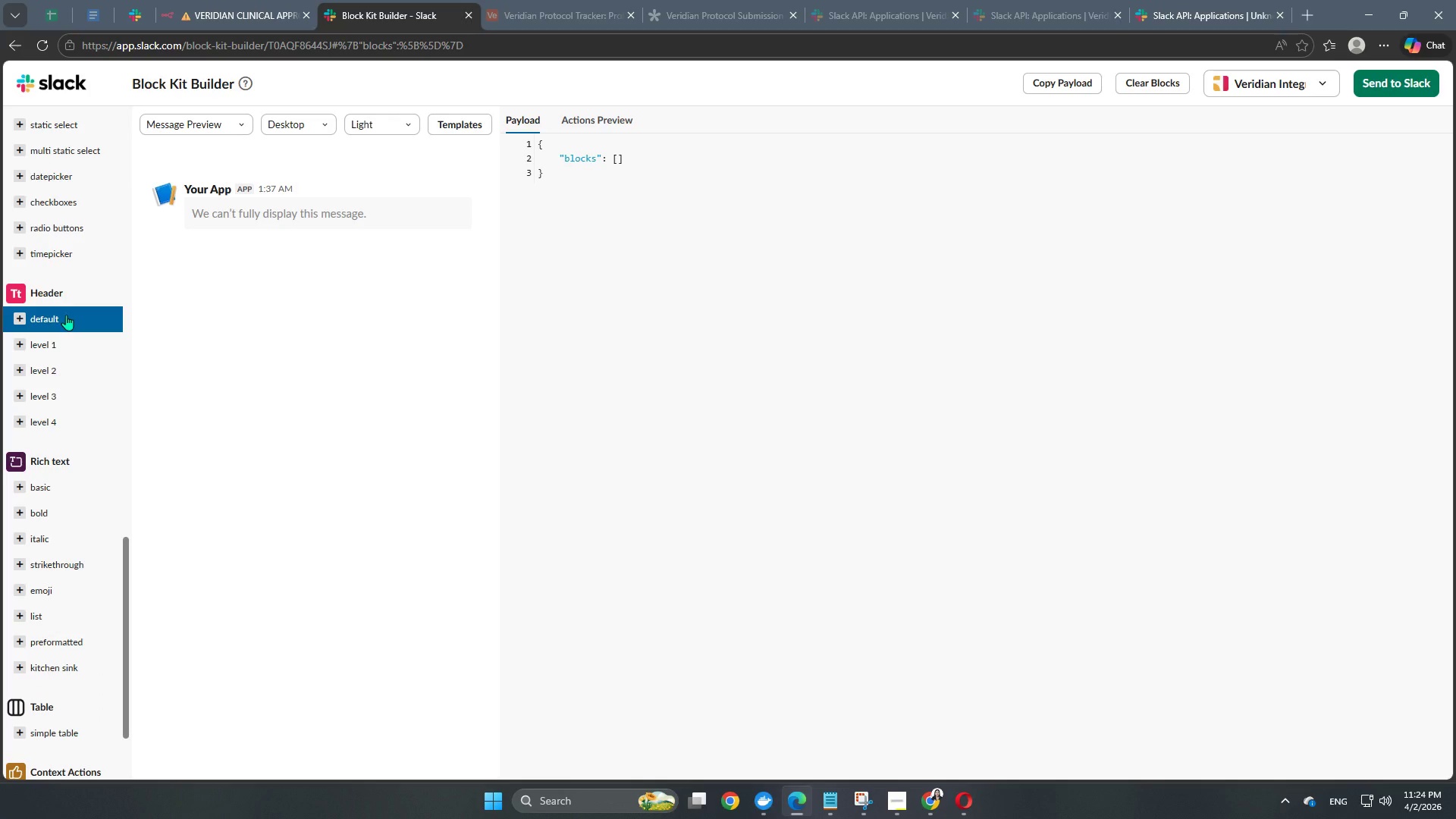 
left_click([66, 315])
 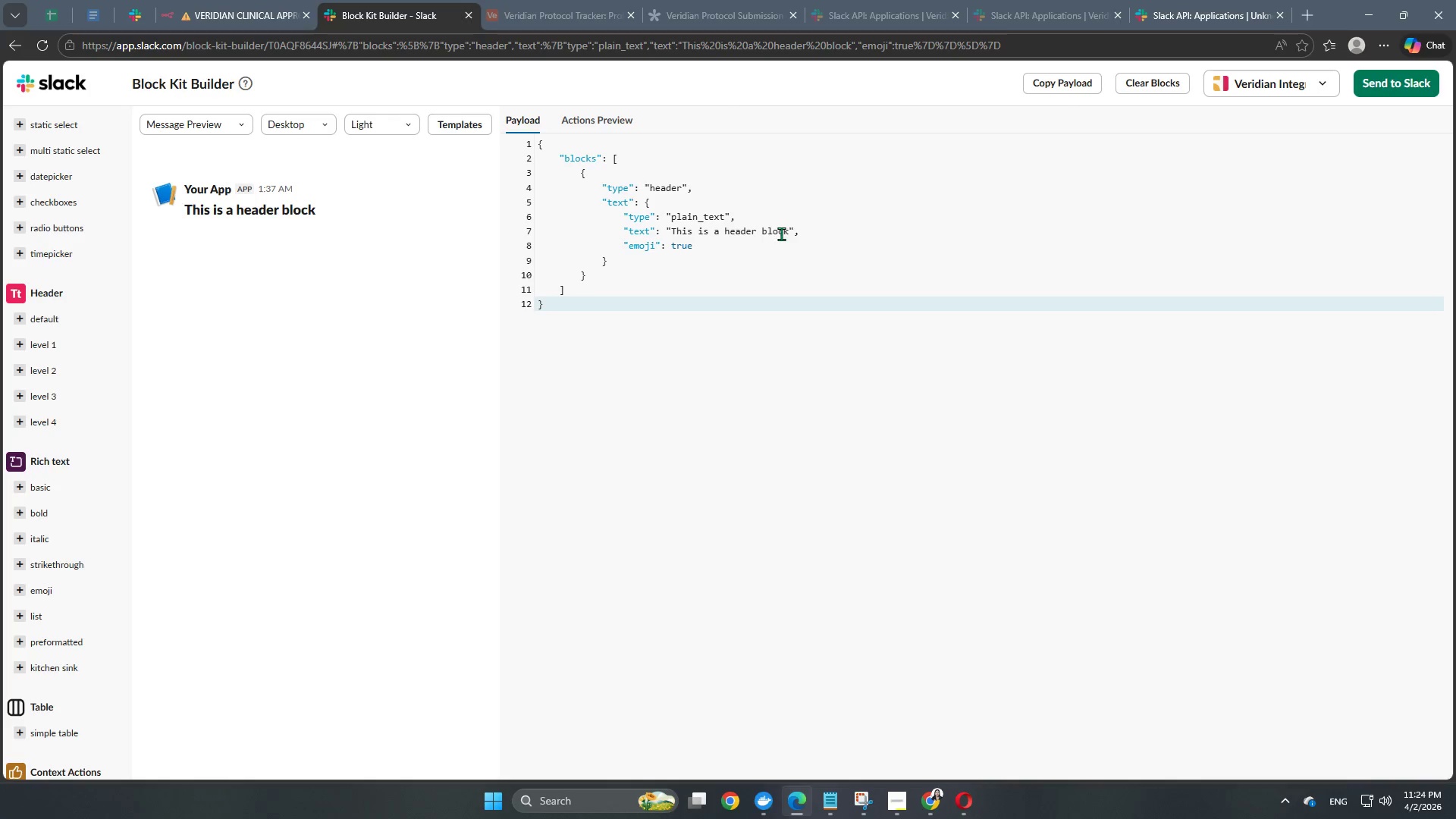 
left_click([789, 231])
 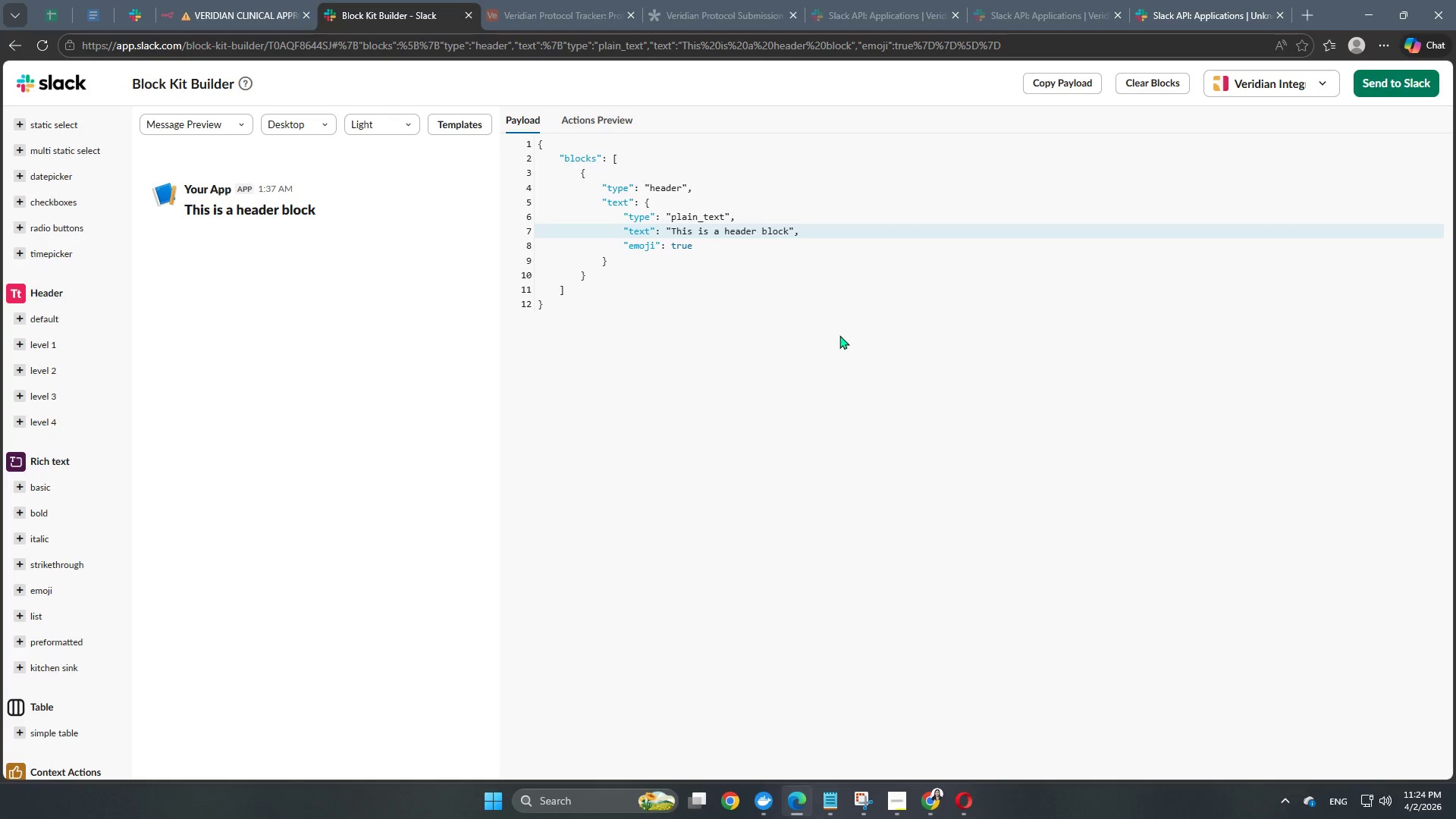 
hold_key(key=Backspace, duration=0.84)
 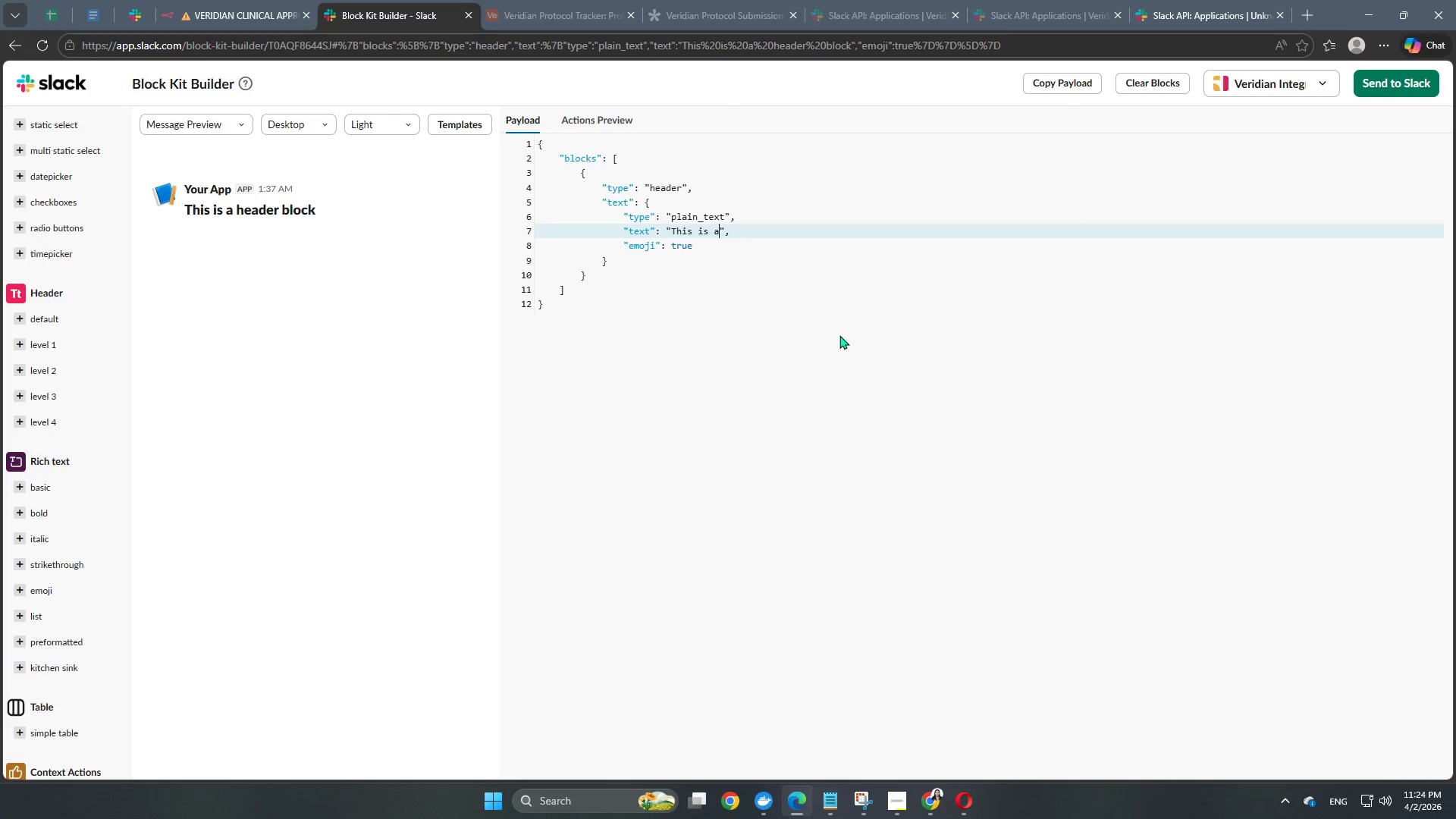 
key(Backspace)
 